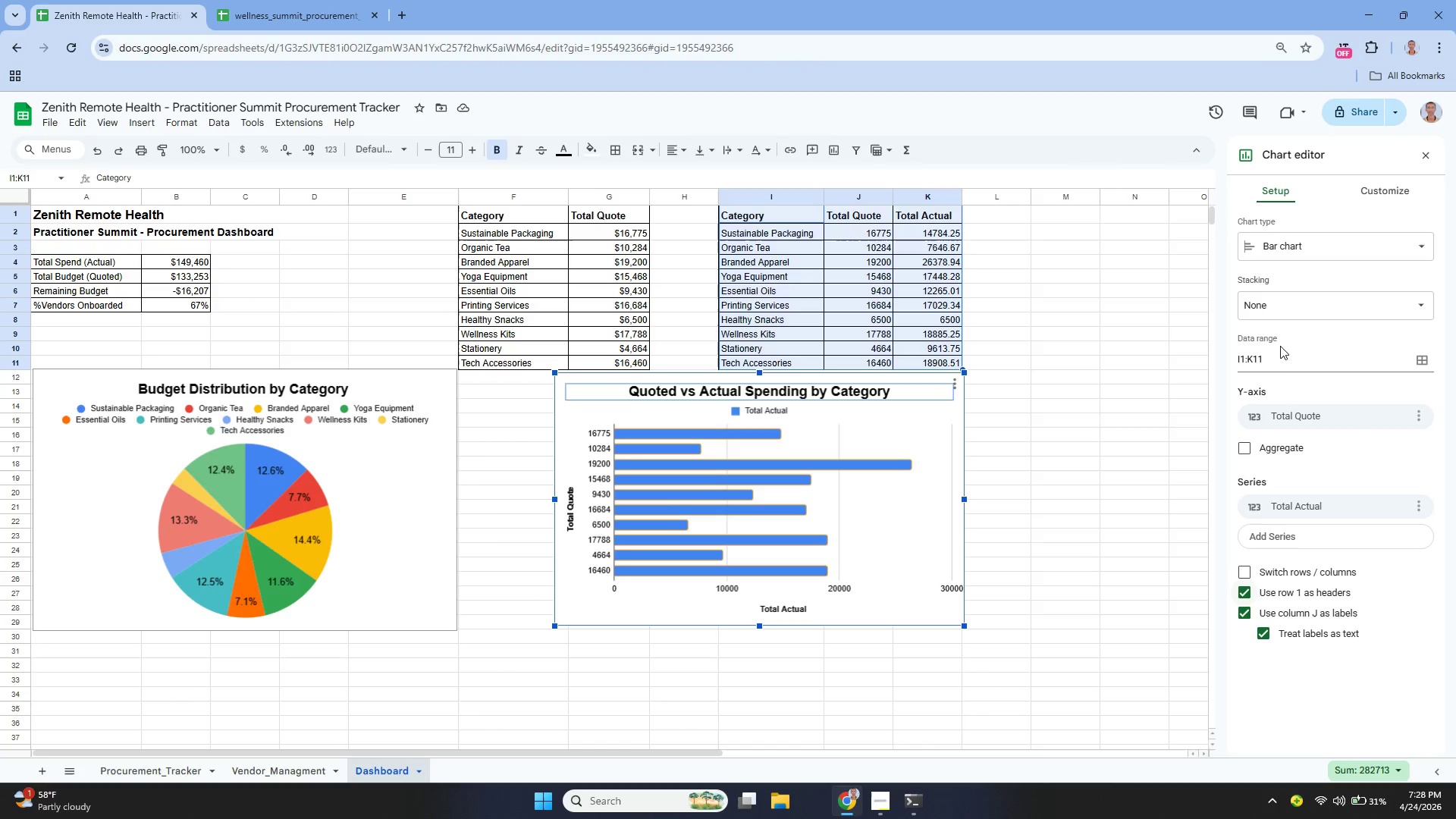 
left_click([1282, 364])
 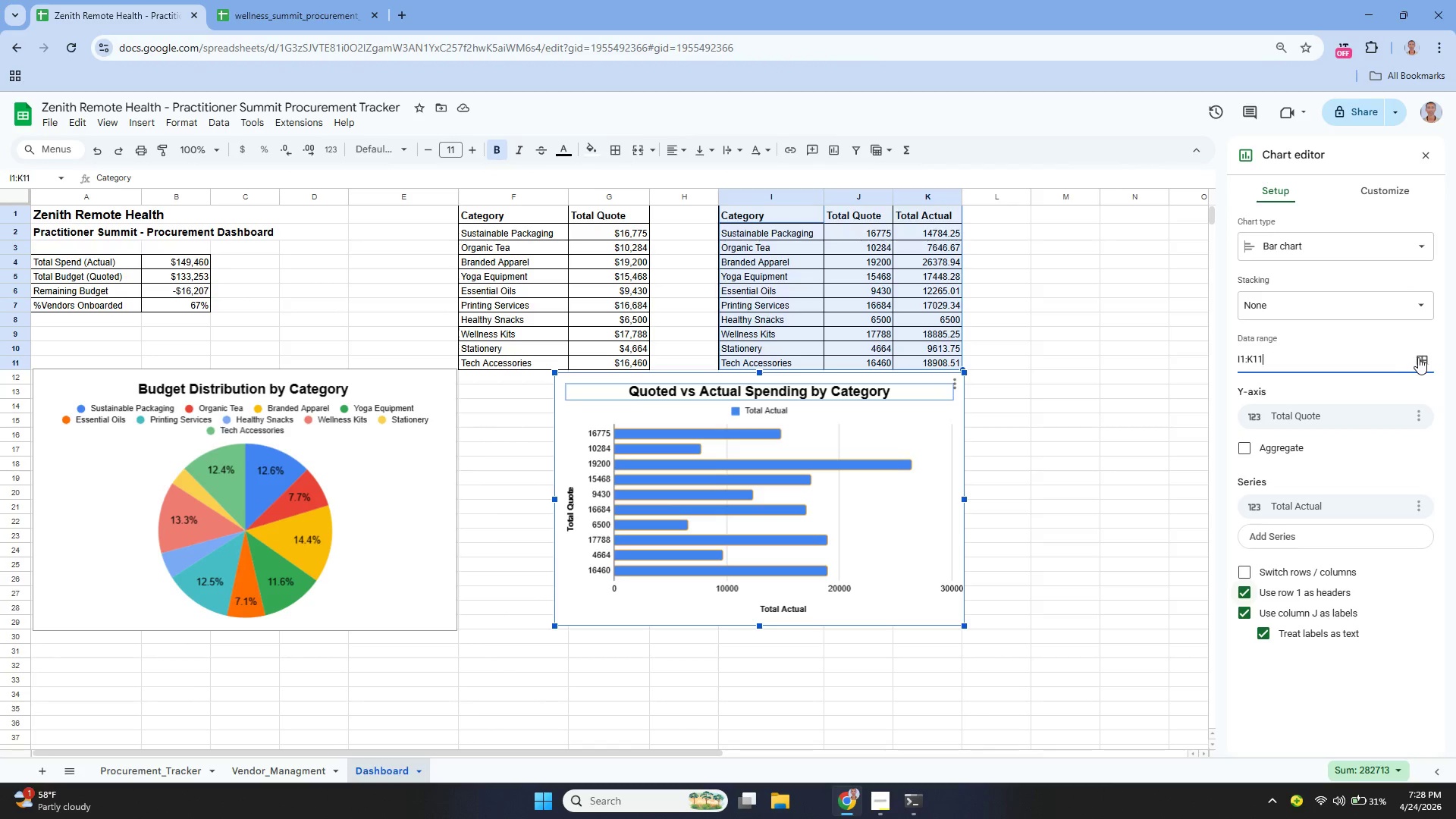 
left_click([1419, 357])
 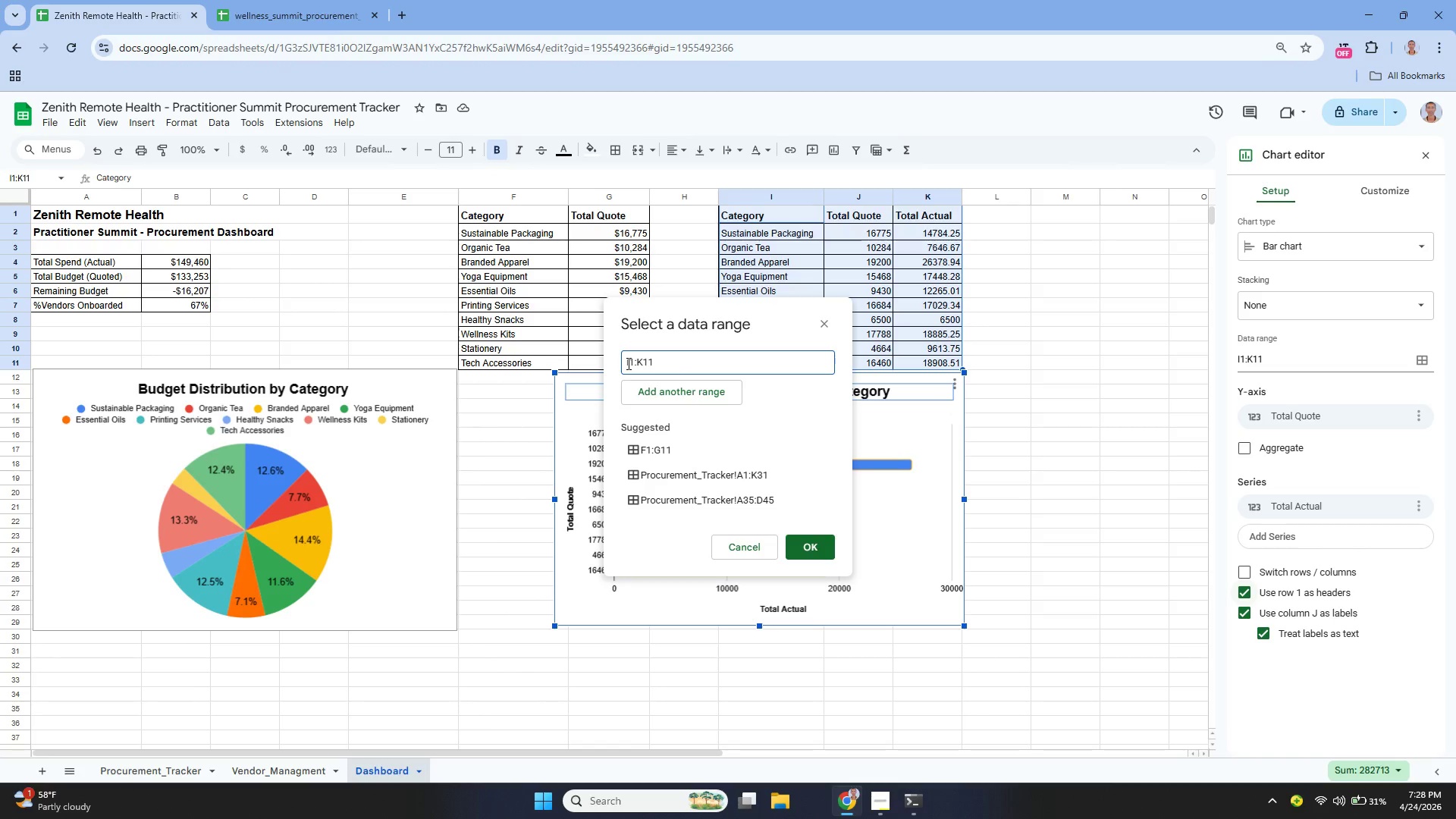 
wait(5.22)
 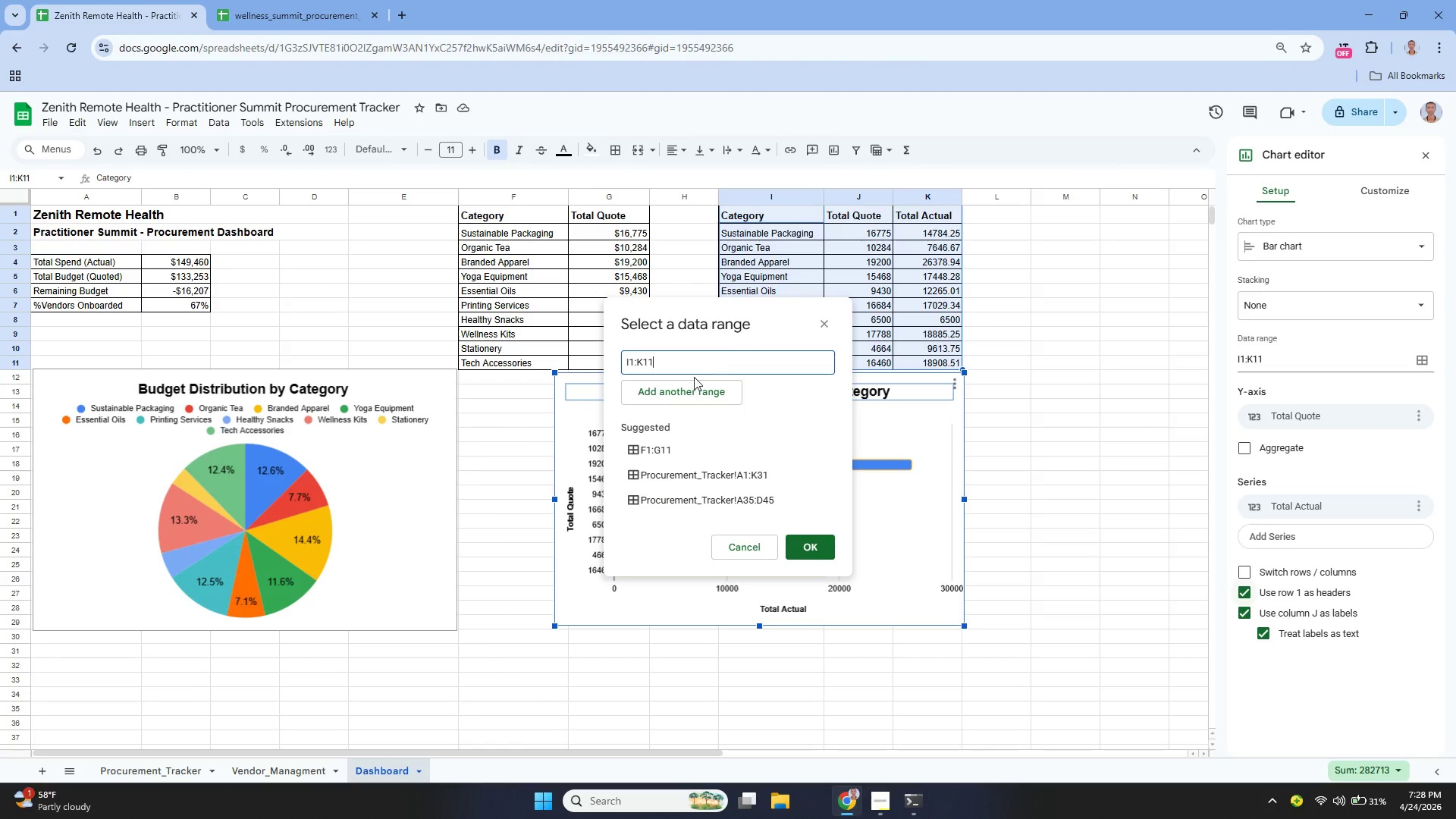 
left_click([627, 363])
 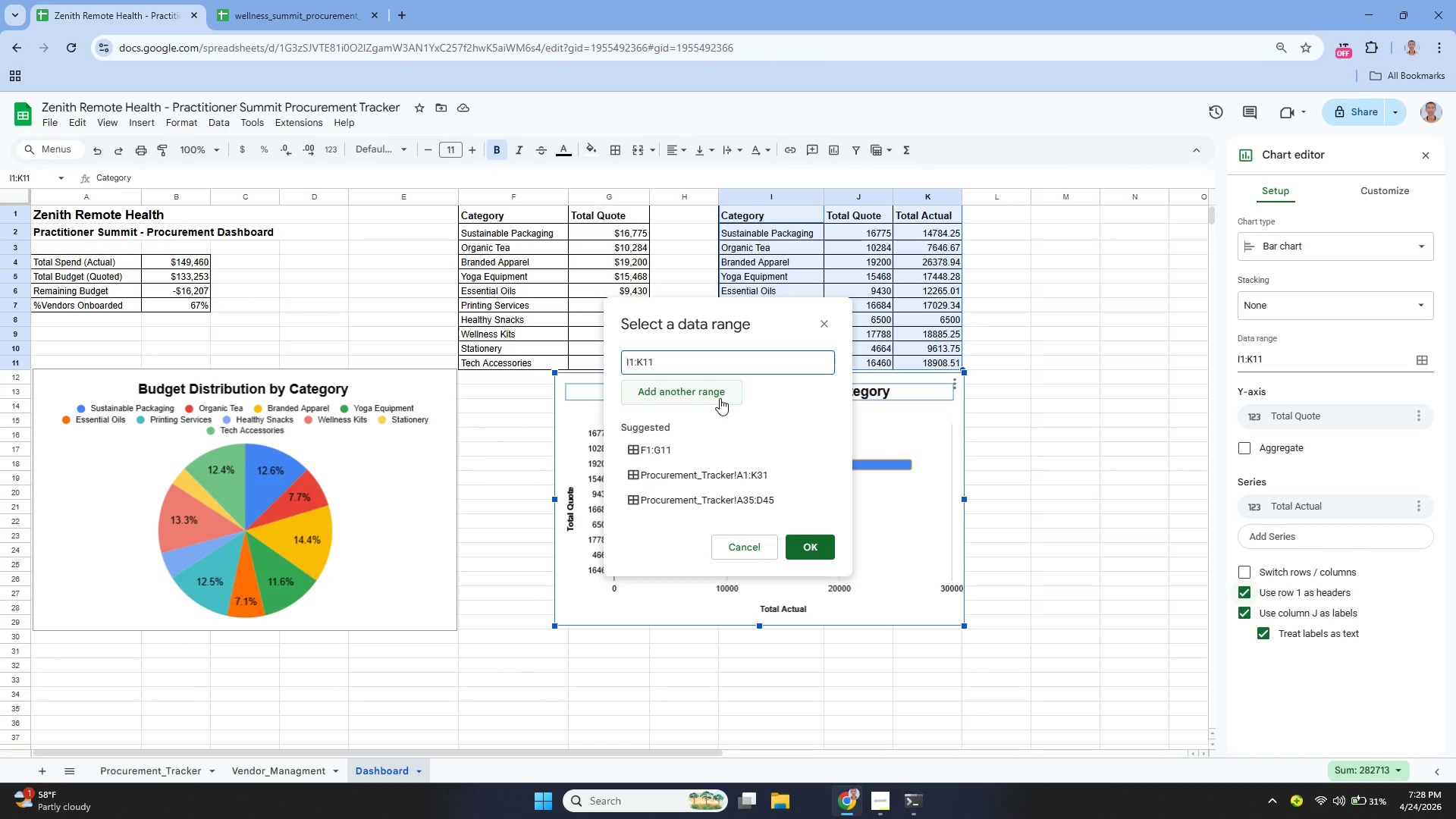 
key(Backspace)
 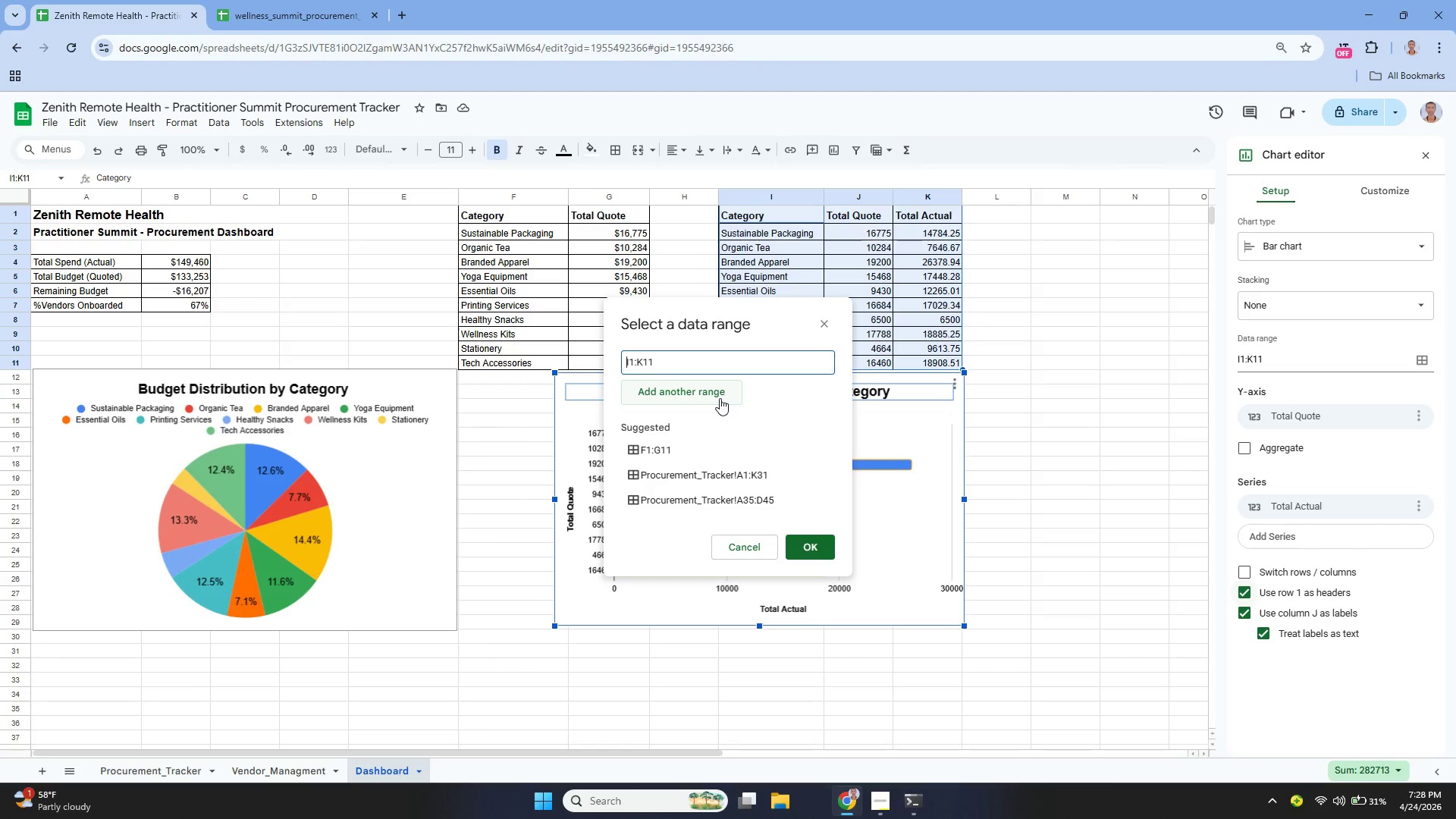 
key(Shift+I)
 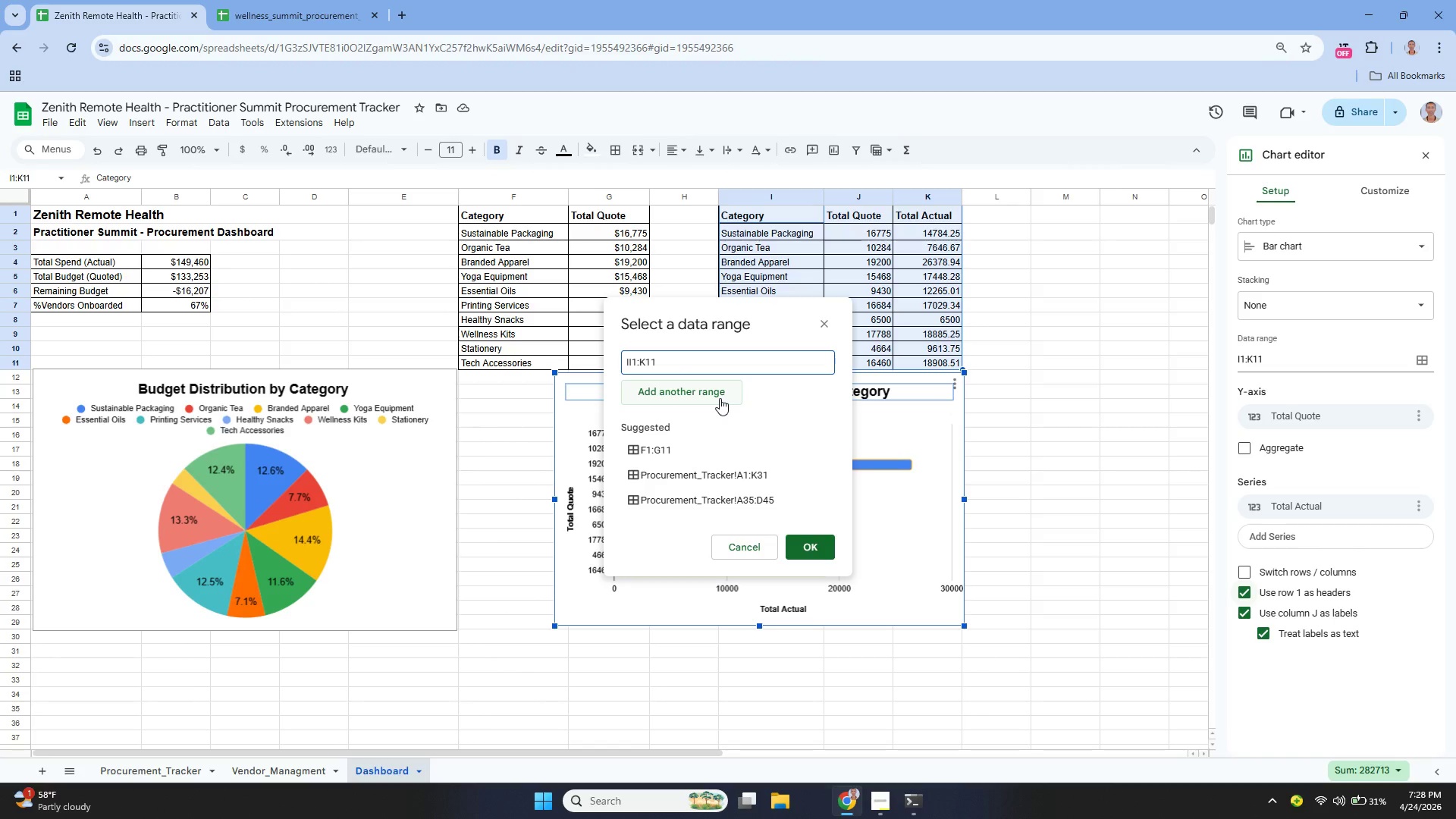 
key(ArrowRight)
 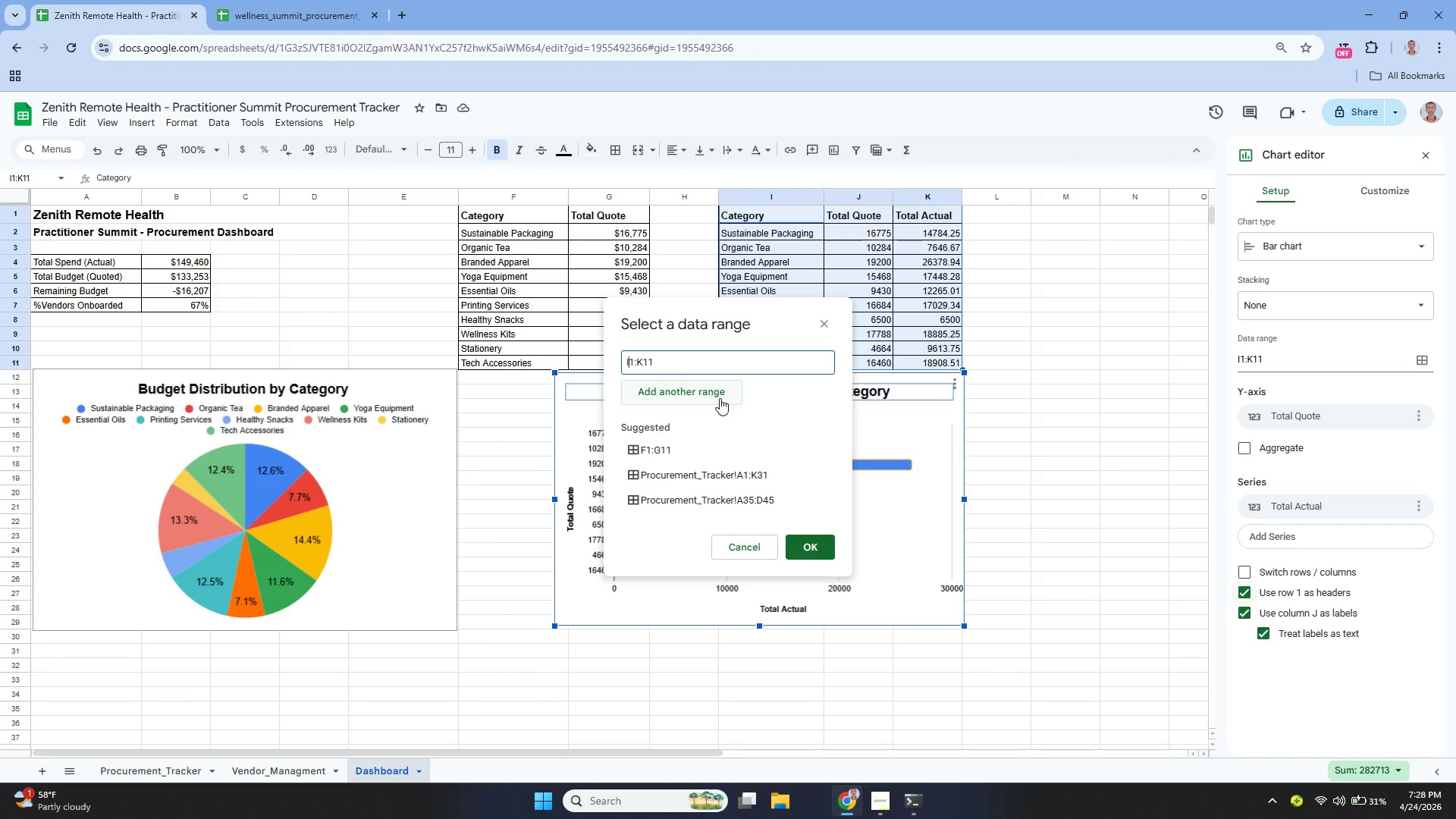 
key(Backspace)
 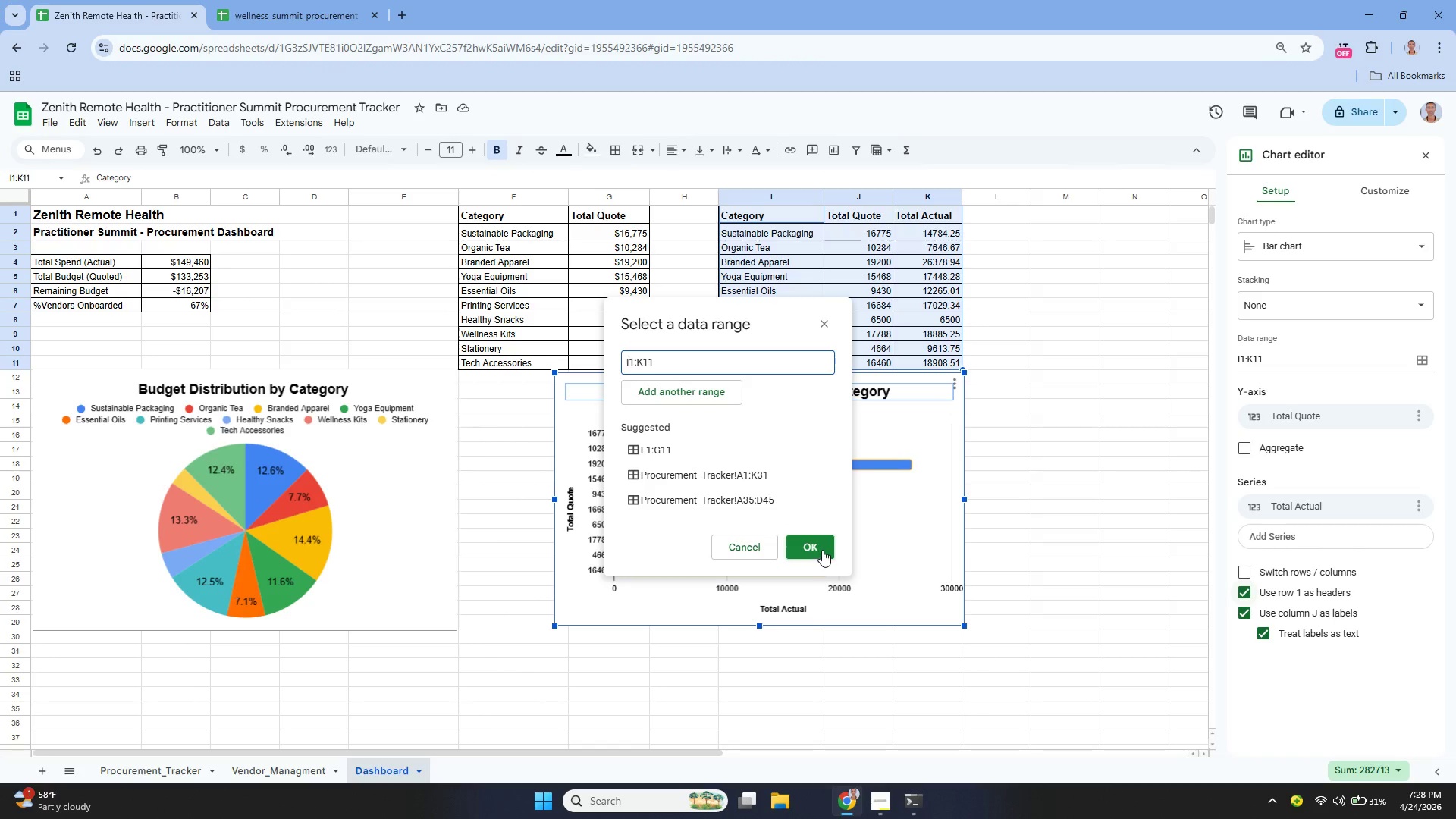 
left_click([822, 549])
 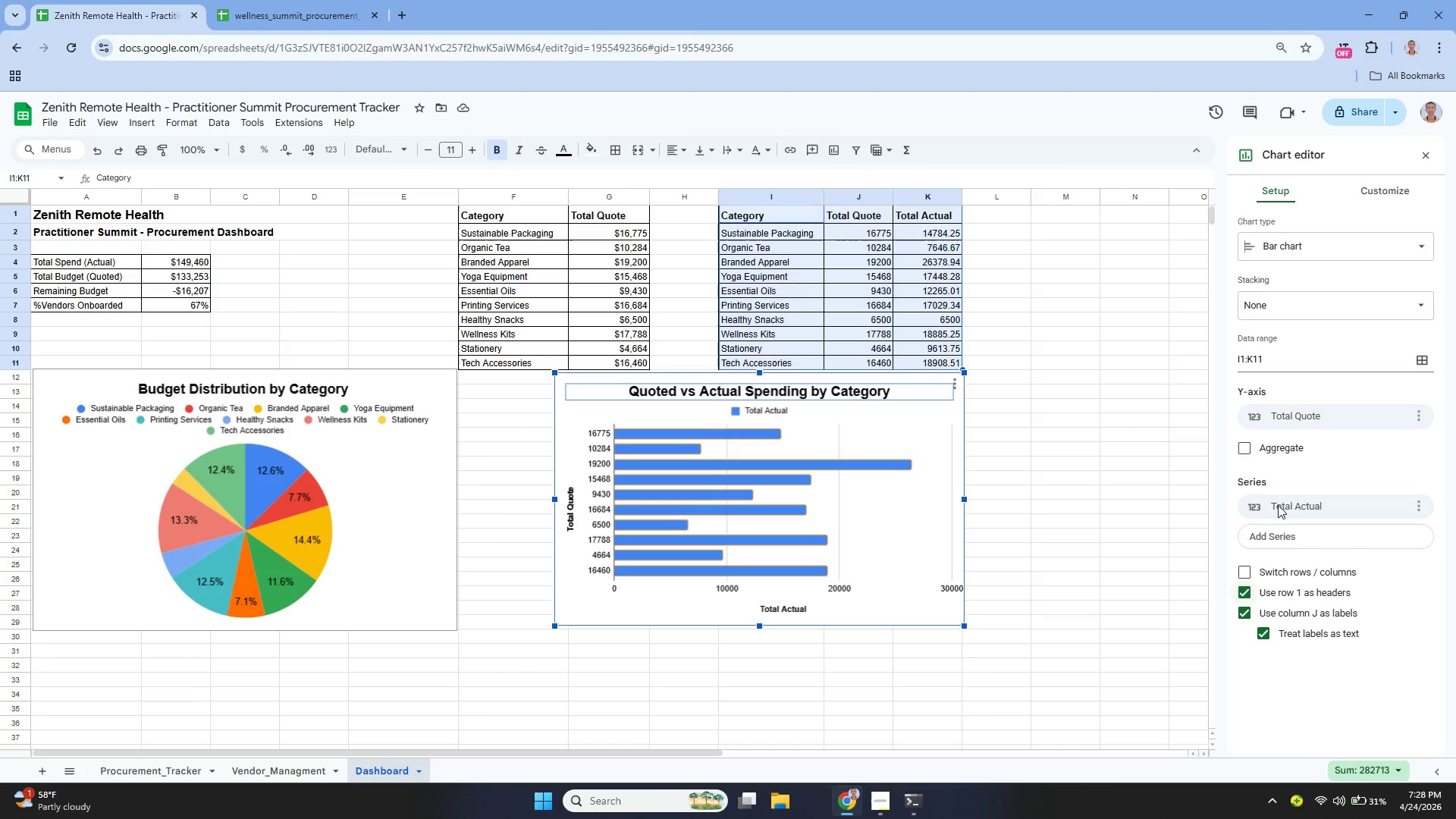 
left_click([1286, 411])
 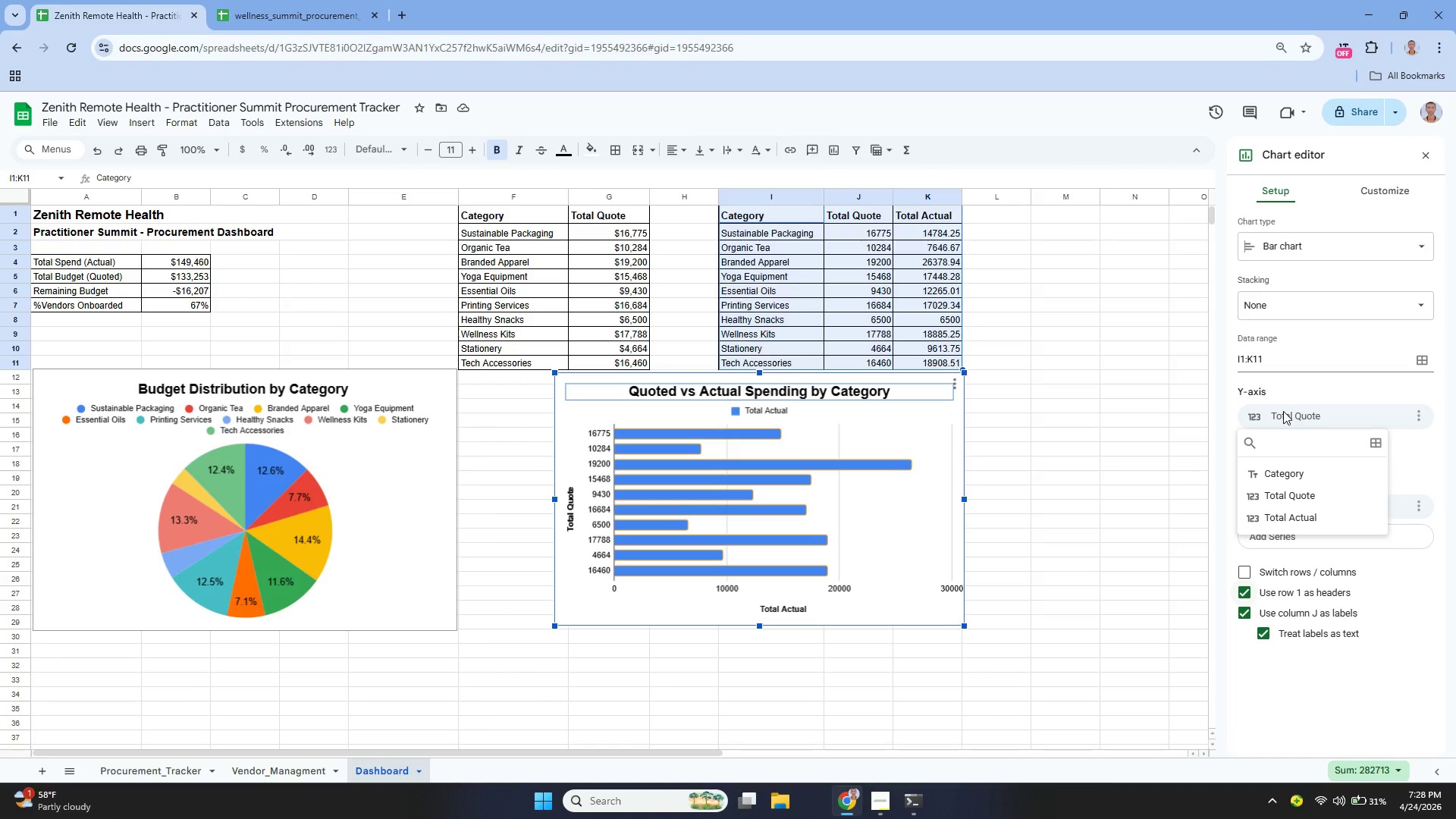 
wait(8.75)
 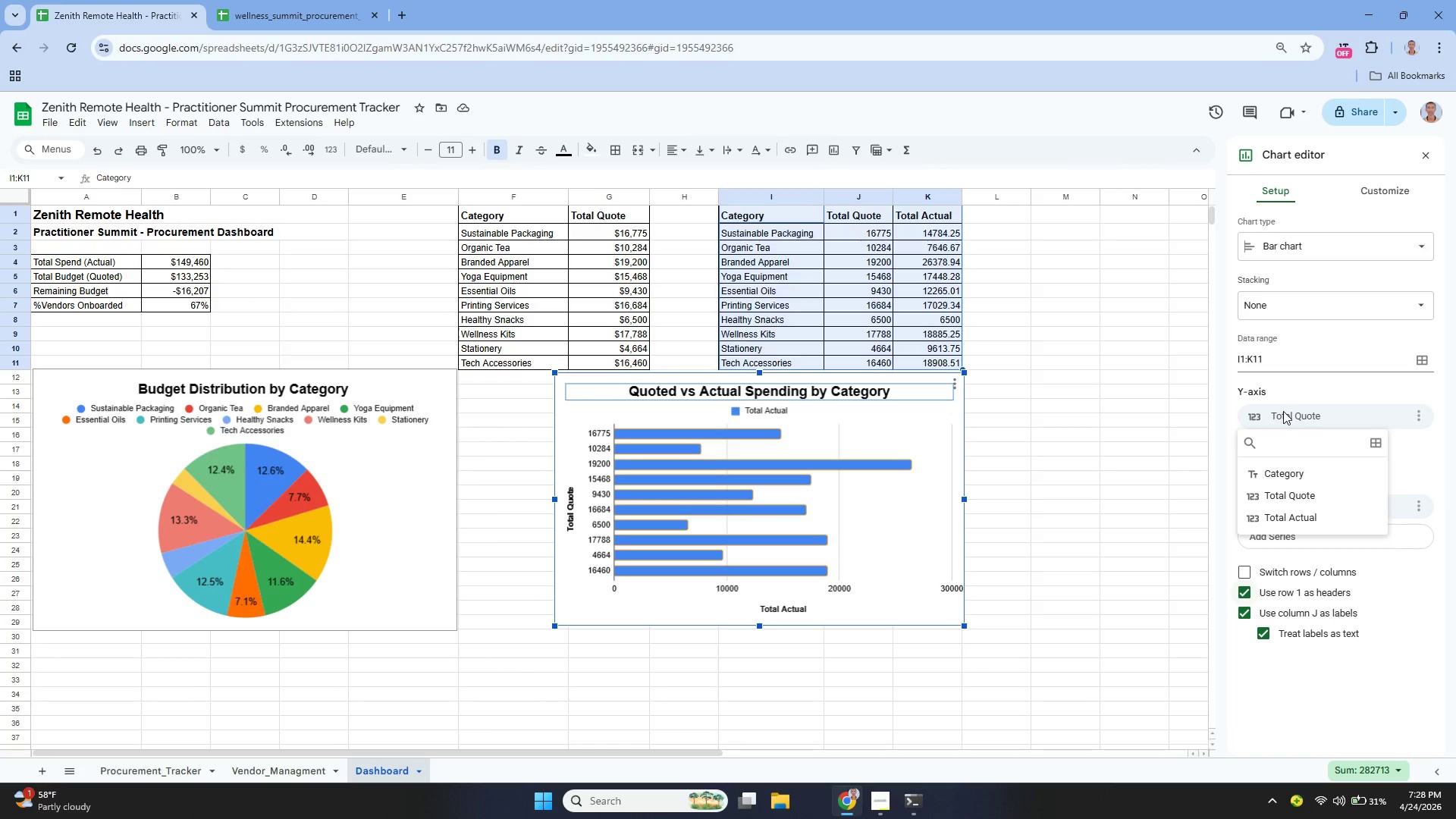 
left_click([1450, 570])
 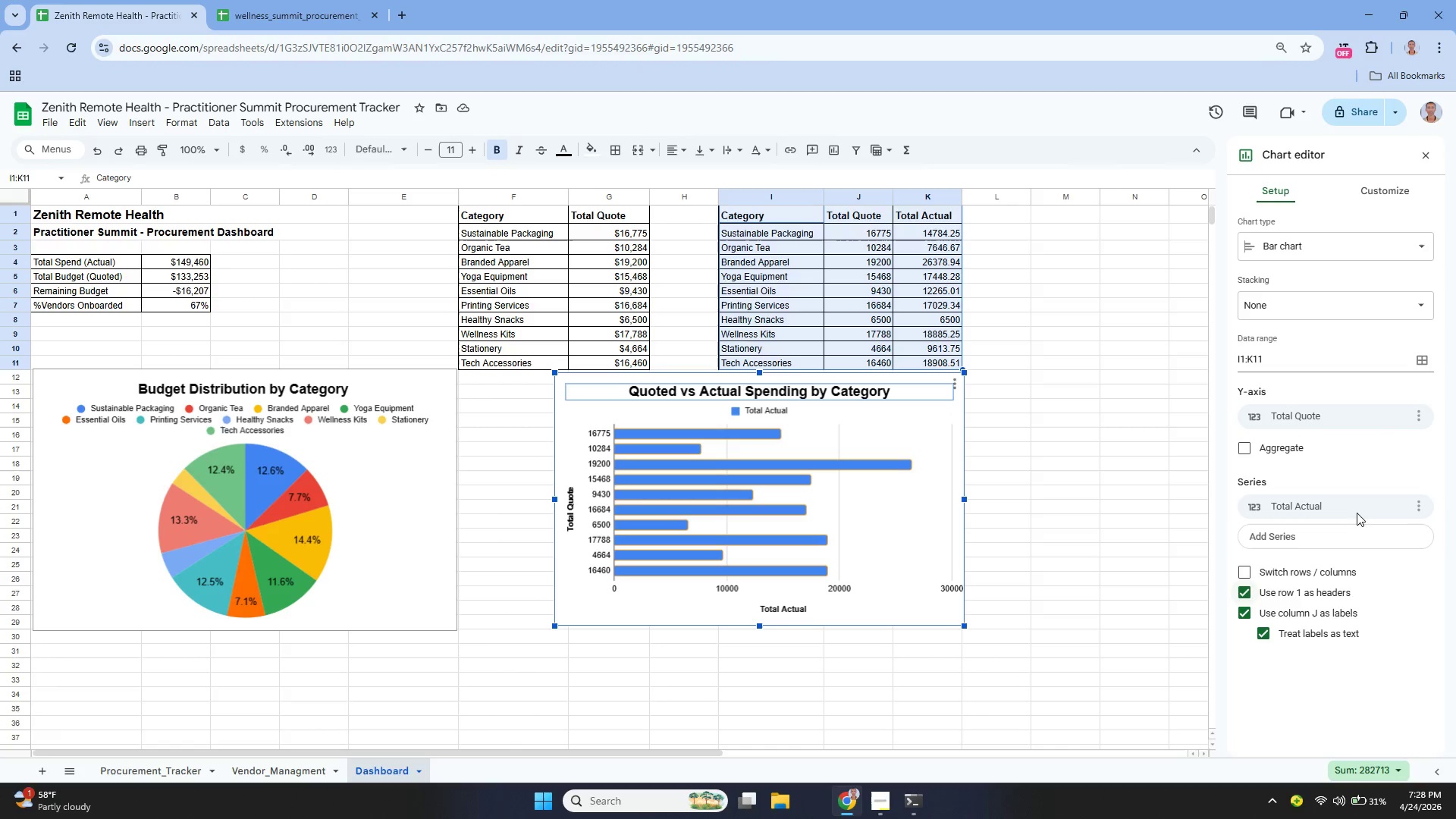 
left_click([1356, 512])
 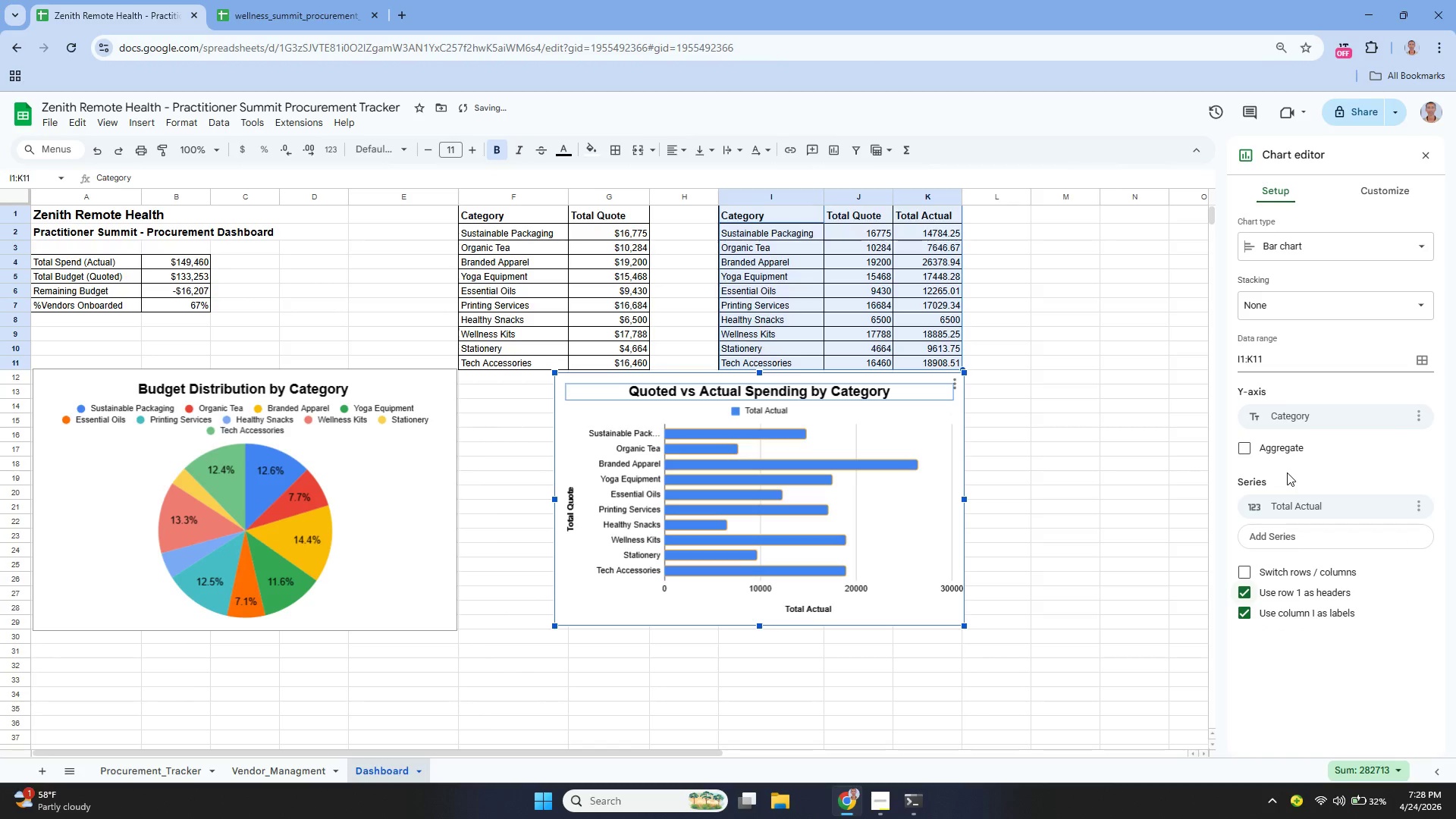 
wait(8.05)
 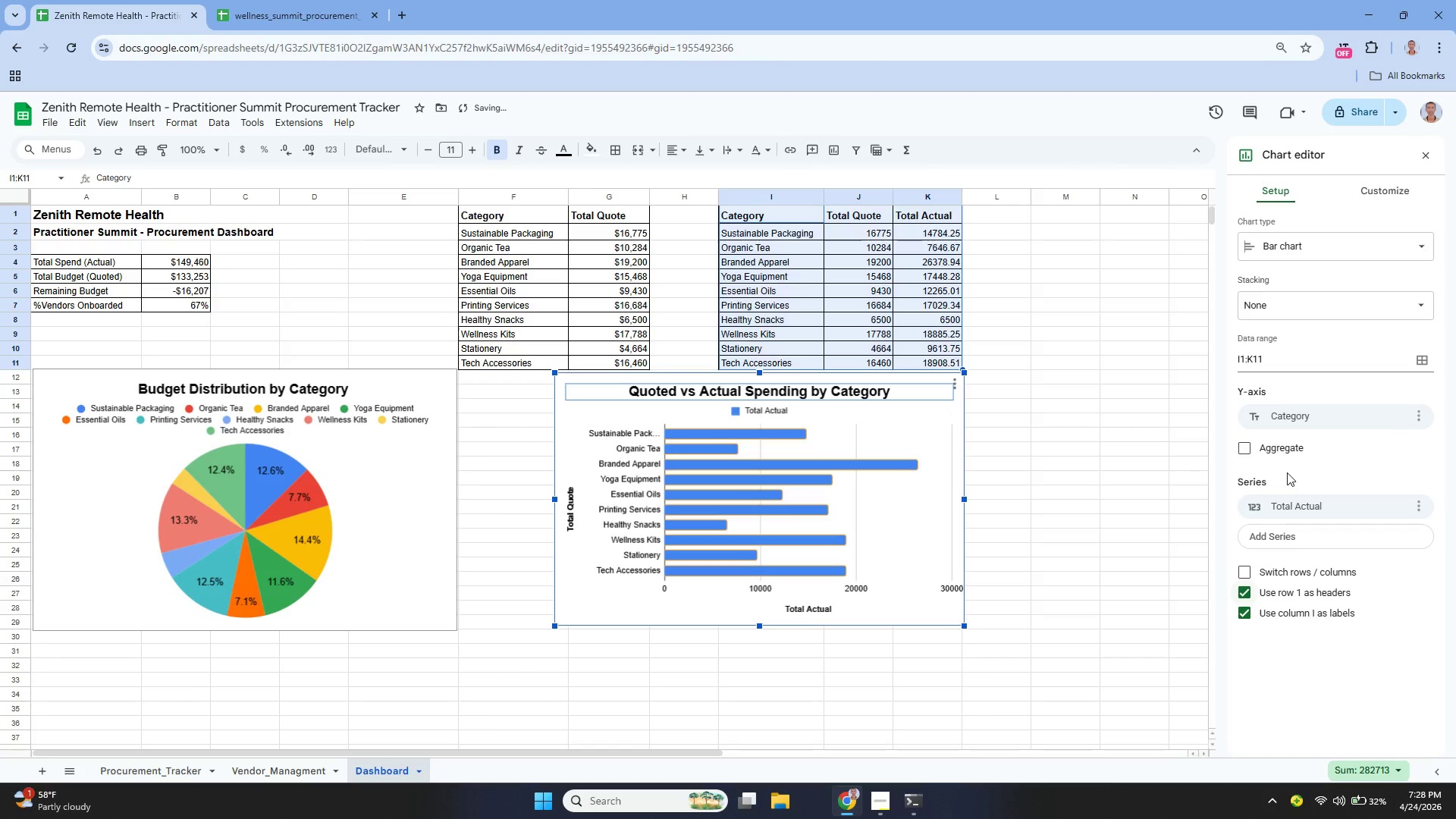 
left_click([1314, 507])
 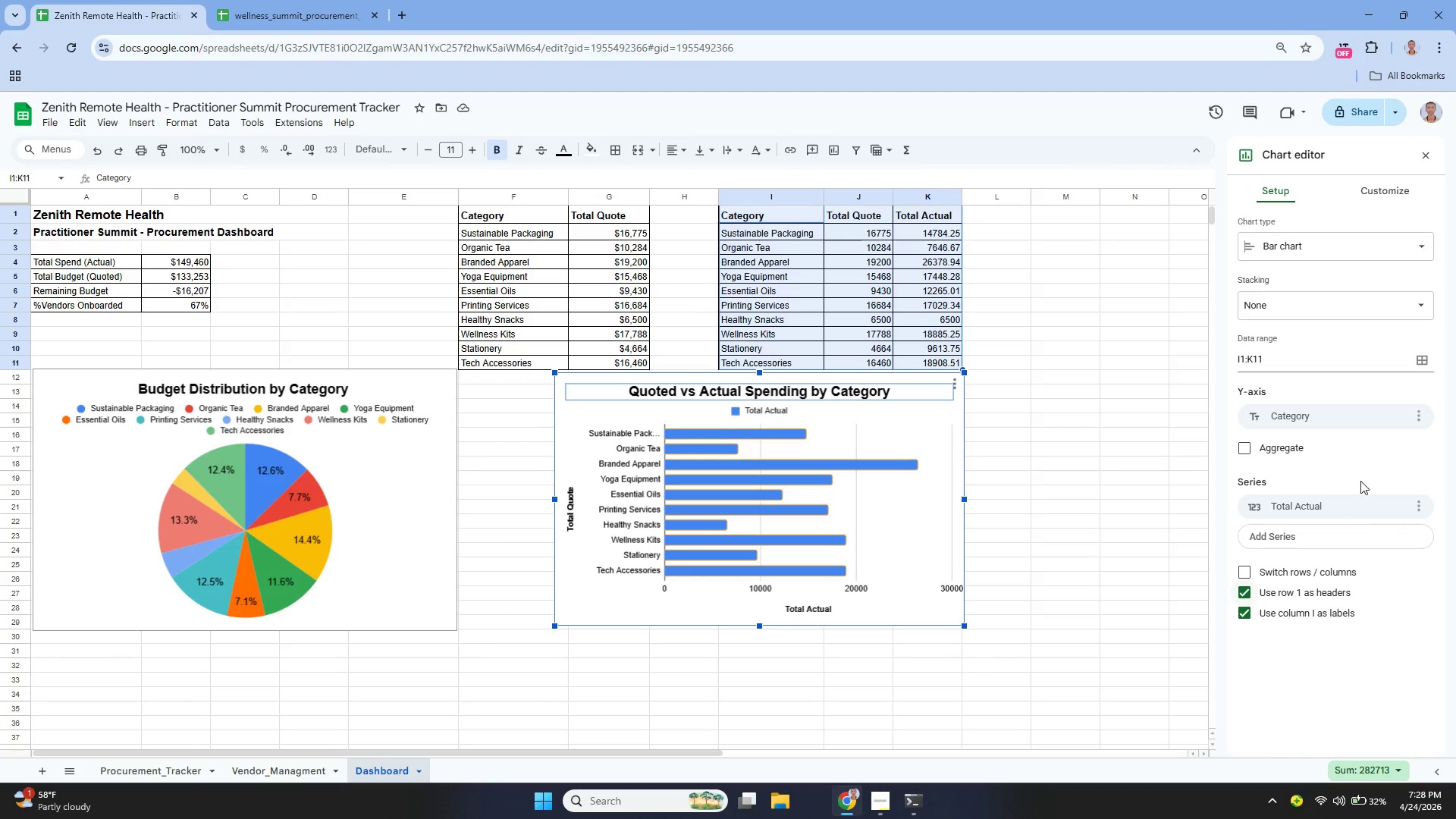 
left_click([1426, 419])
 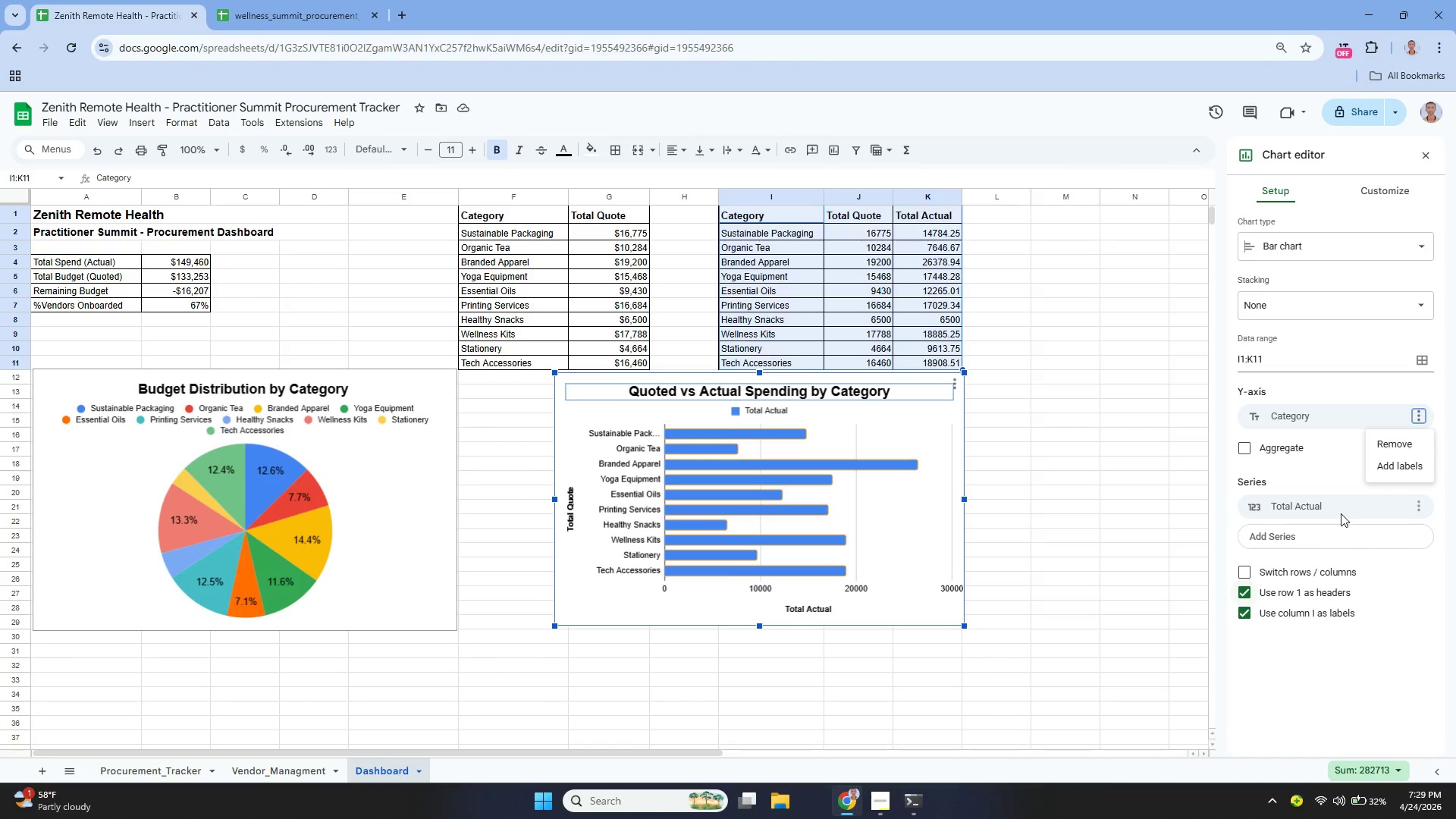 
left_click([1340, 513])
 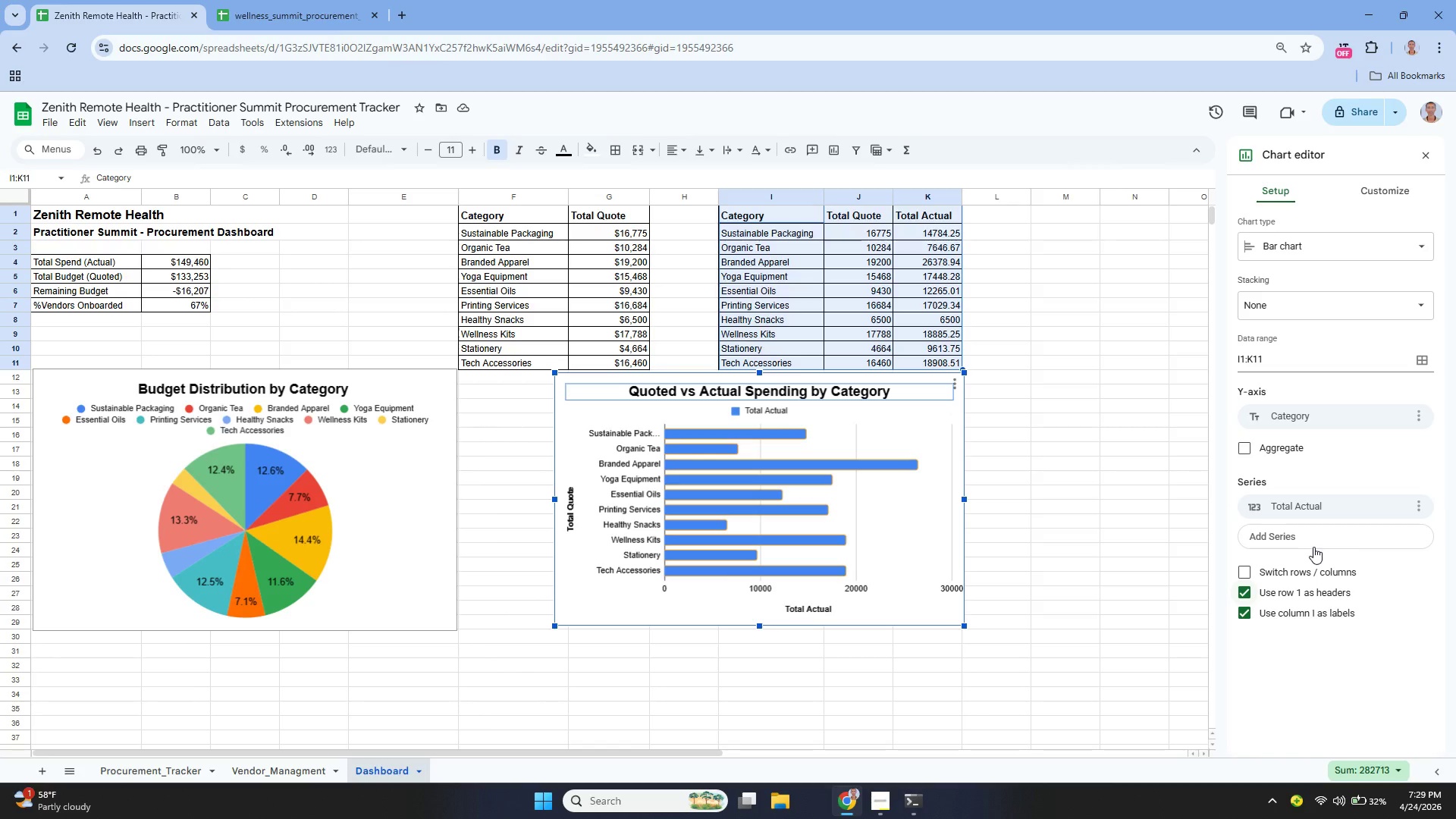 
wait(18.84)
 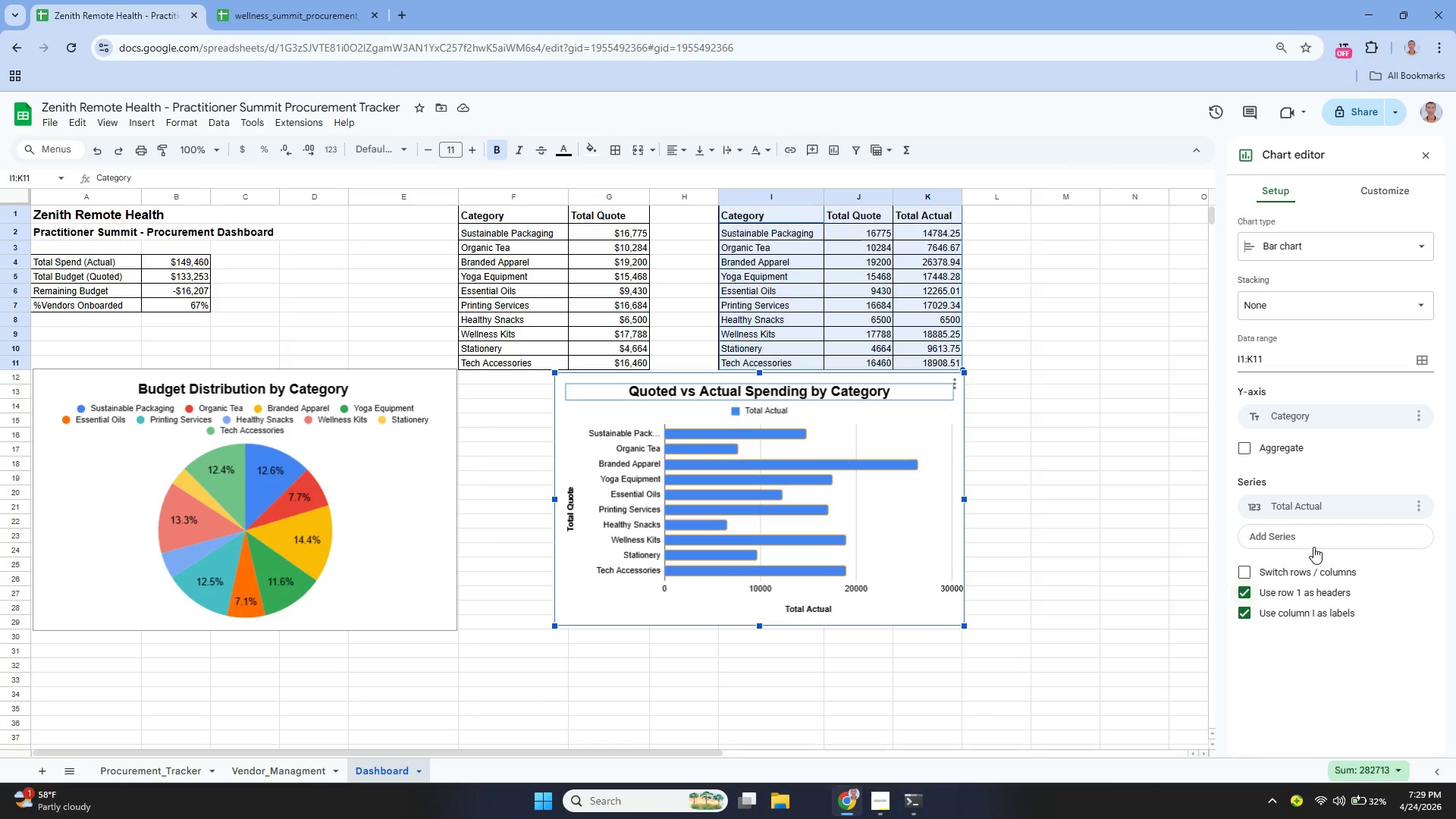 
left_click([1320, 505])
 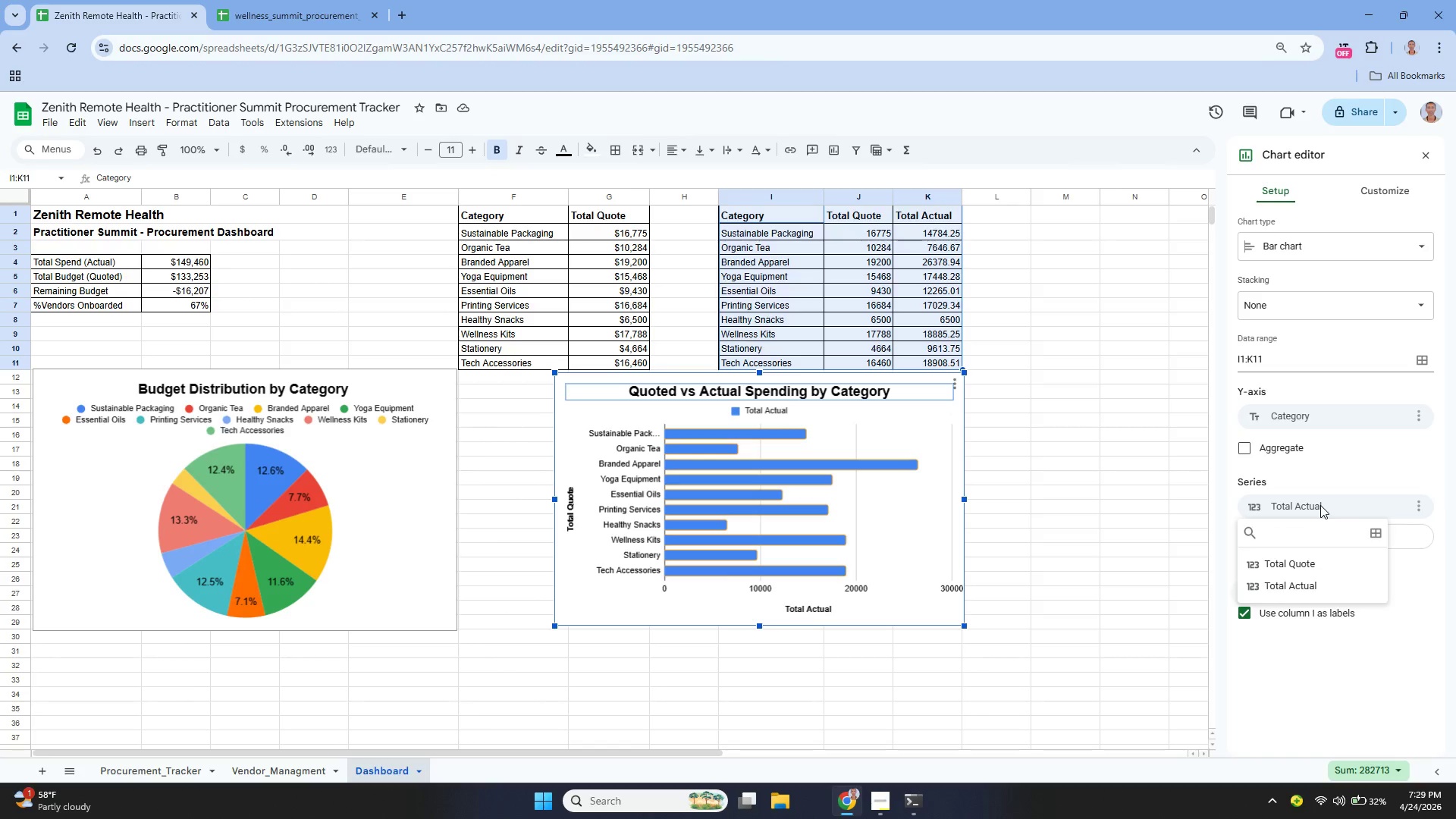 
left_click([1320, 505])
 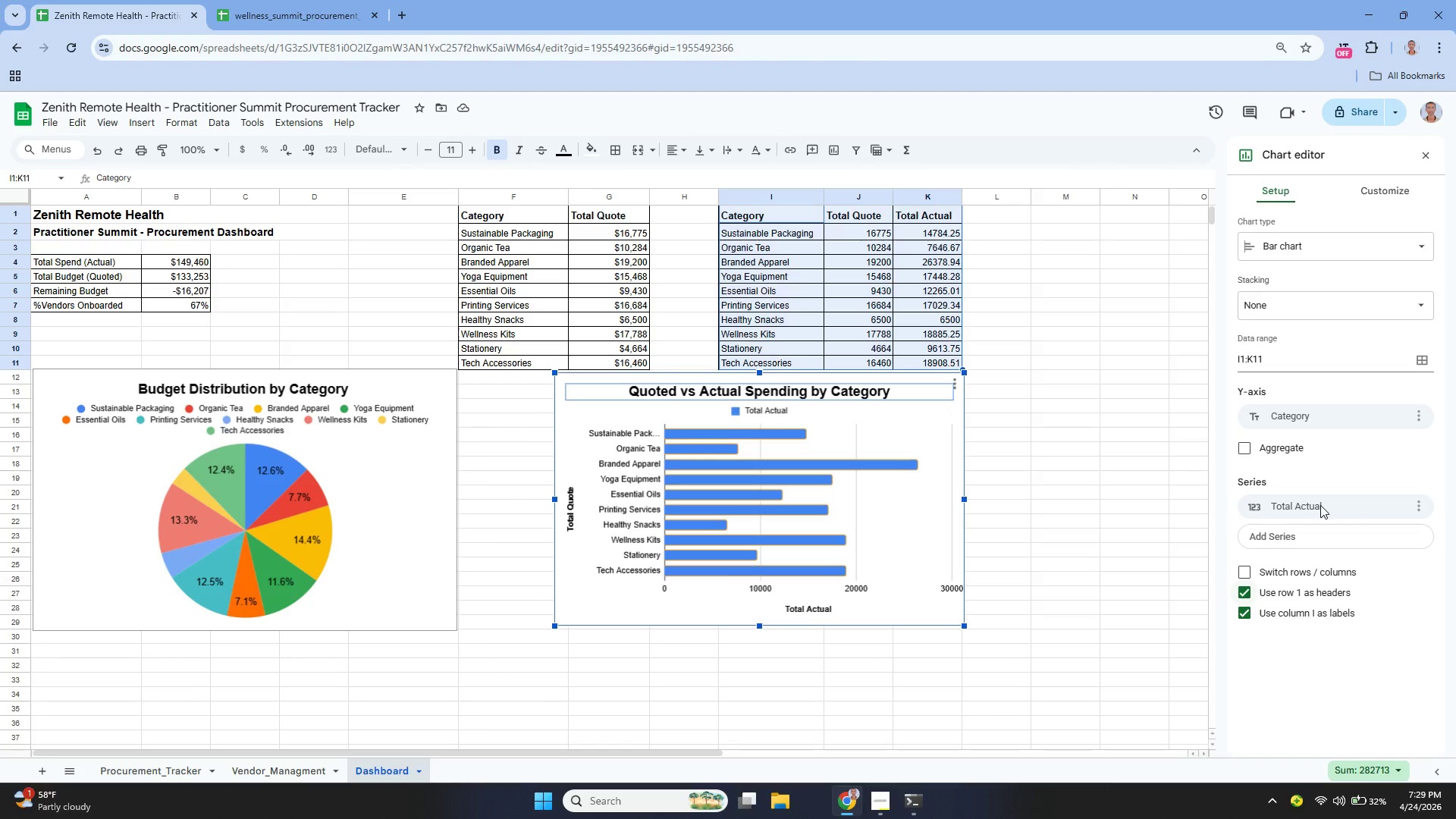 
wait(5.19)
 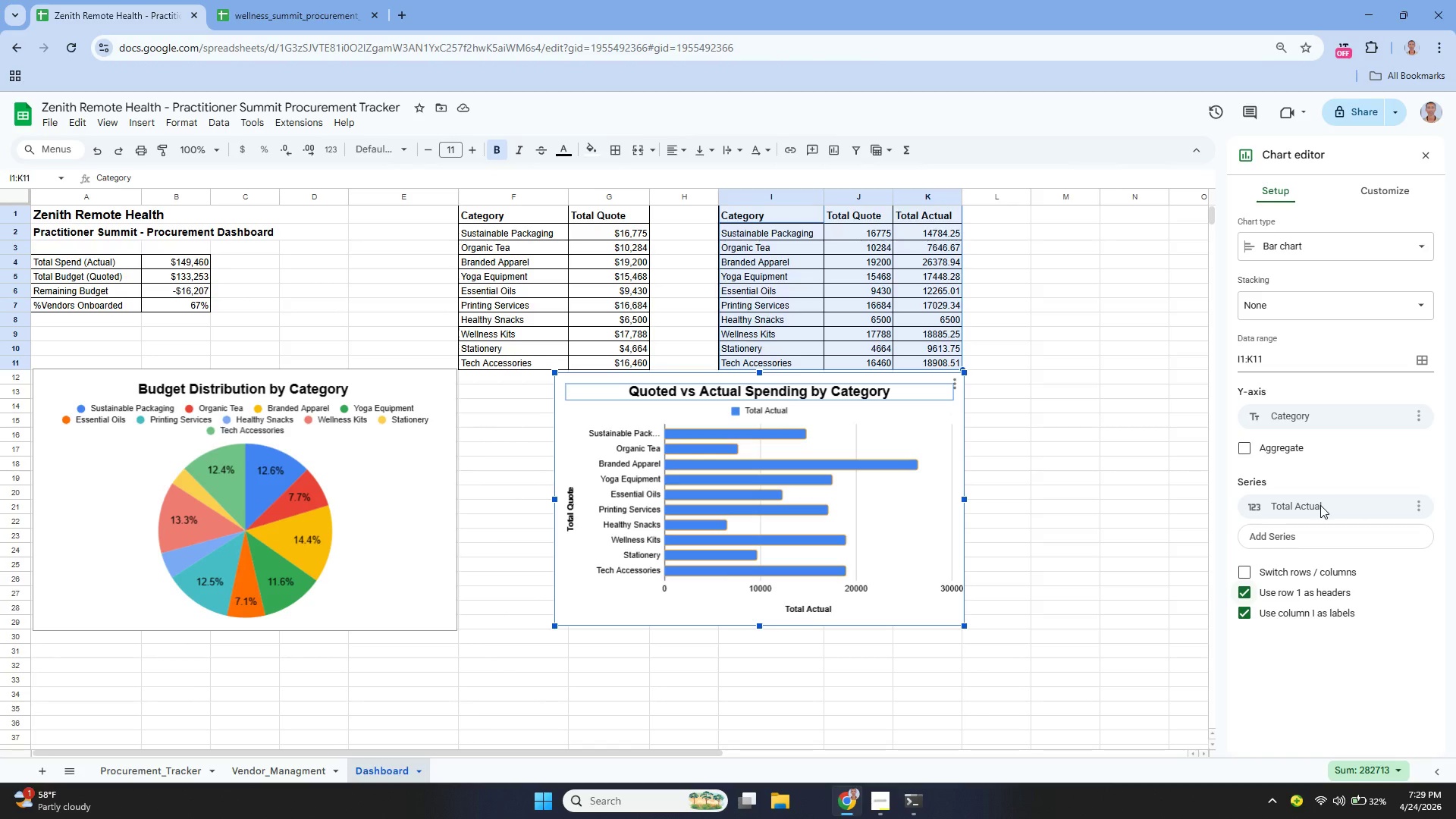 
left_click([1316, 410])
 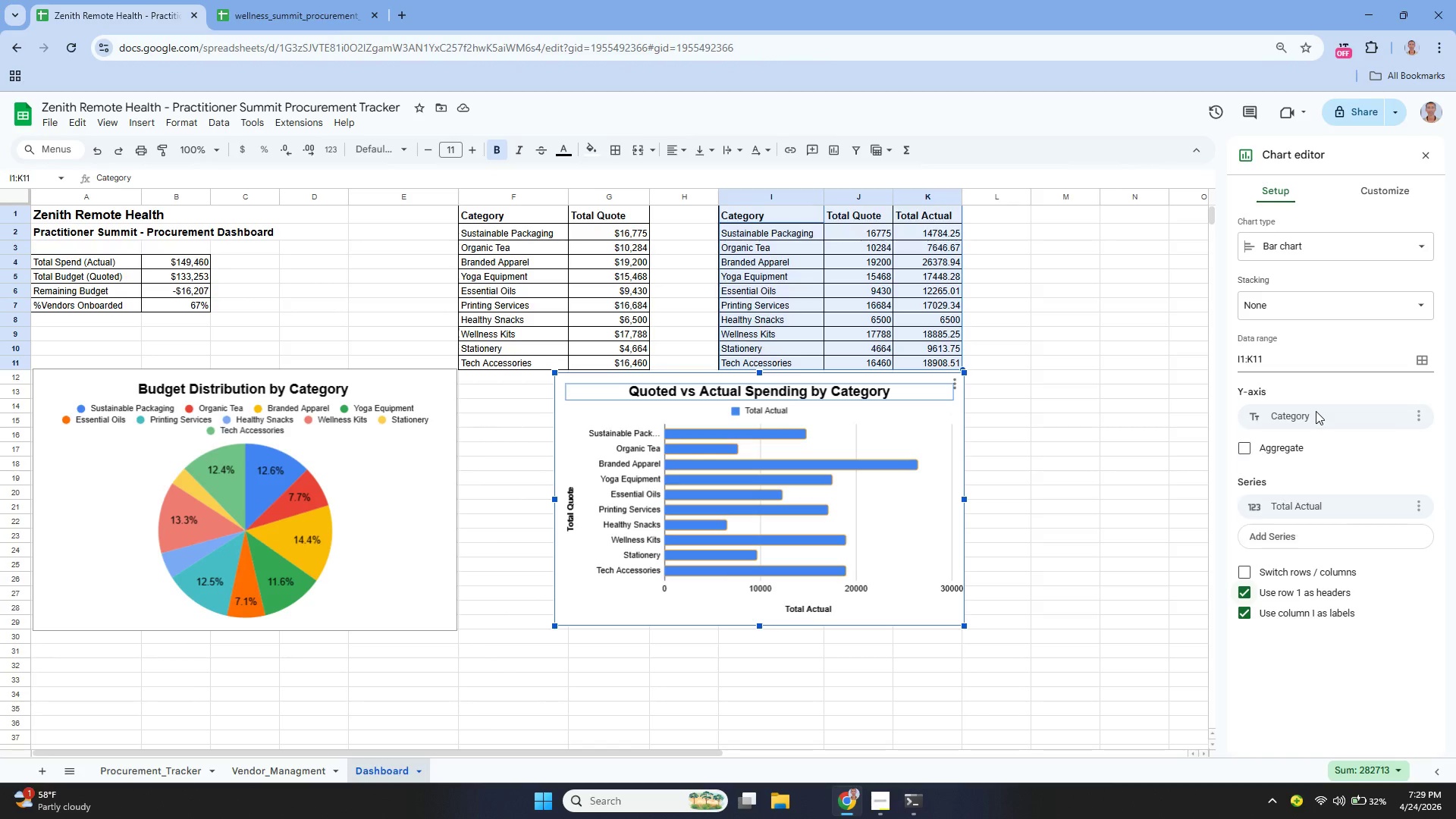 
left_click([1316, 411])
 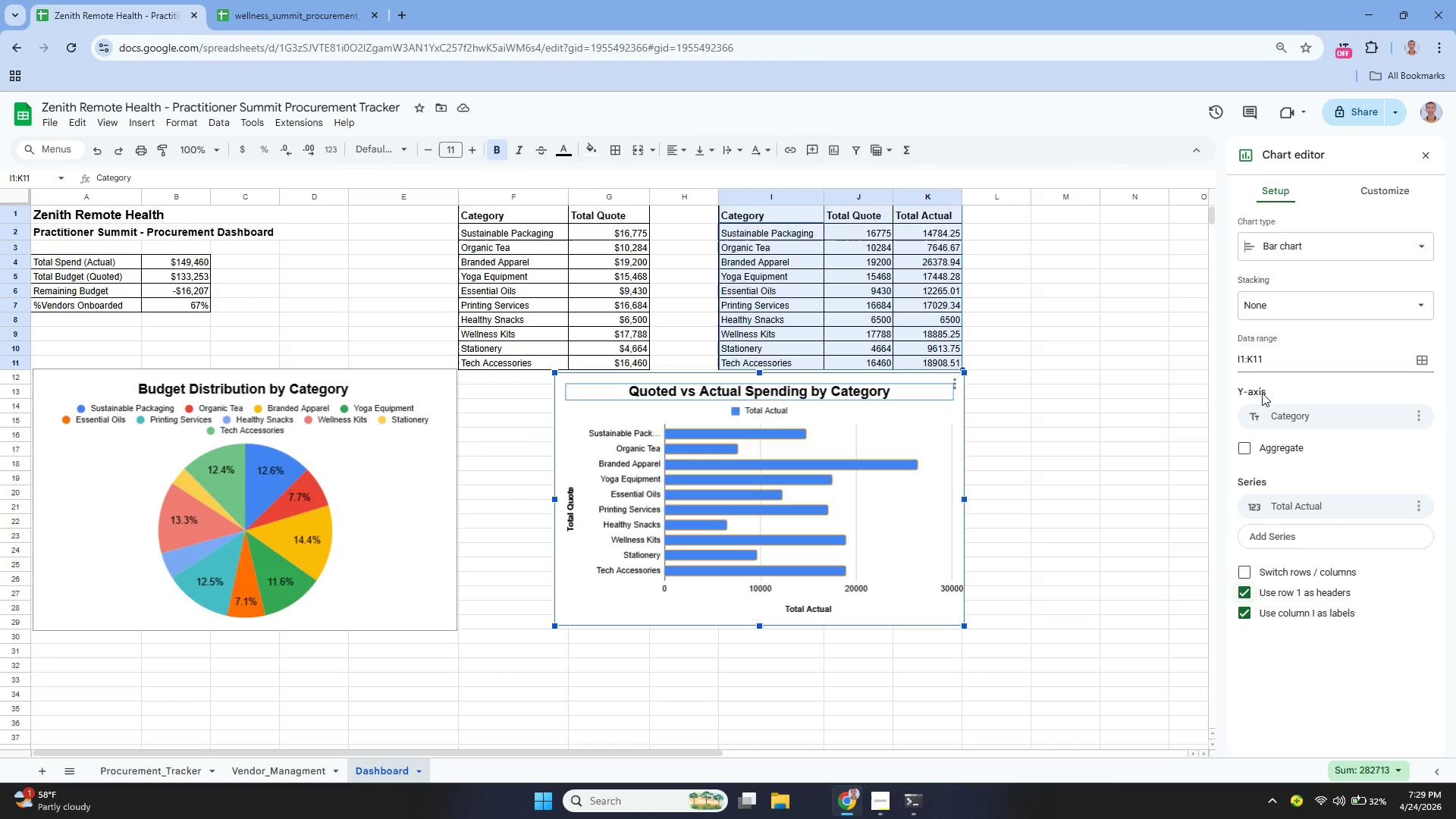 
left_click([1262, 393])
 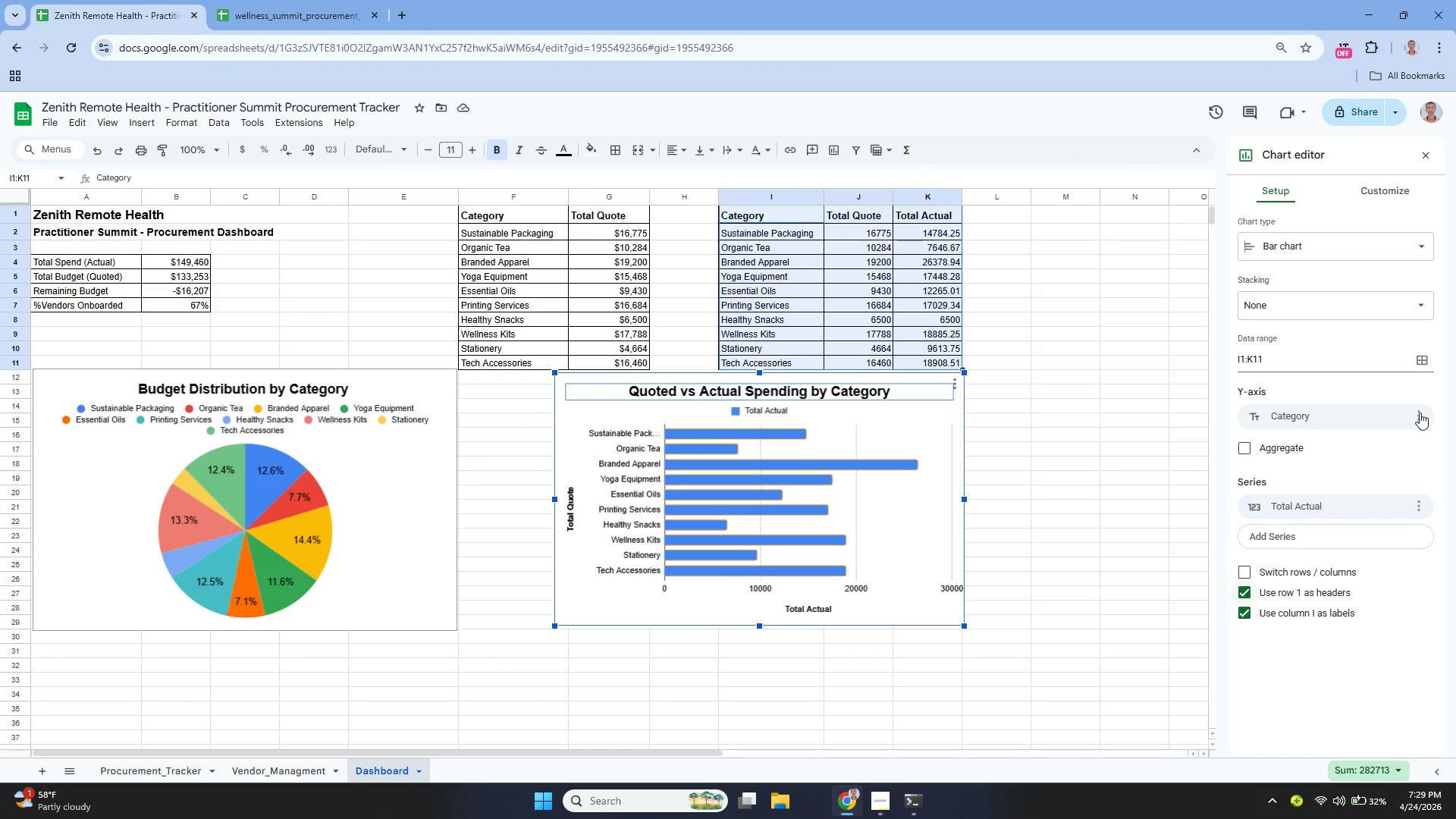 
left_click([1421, 412])
 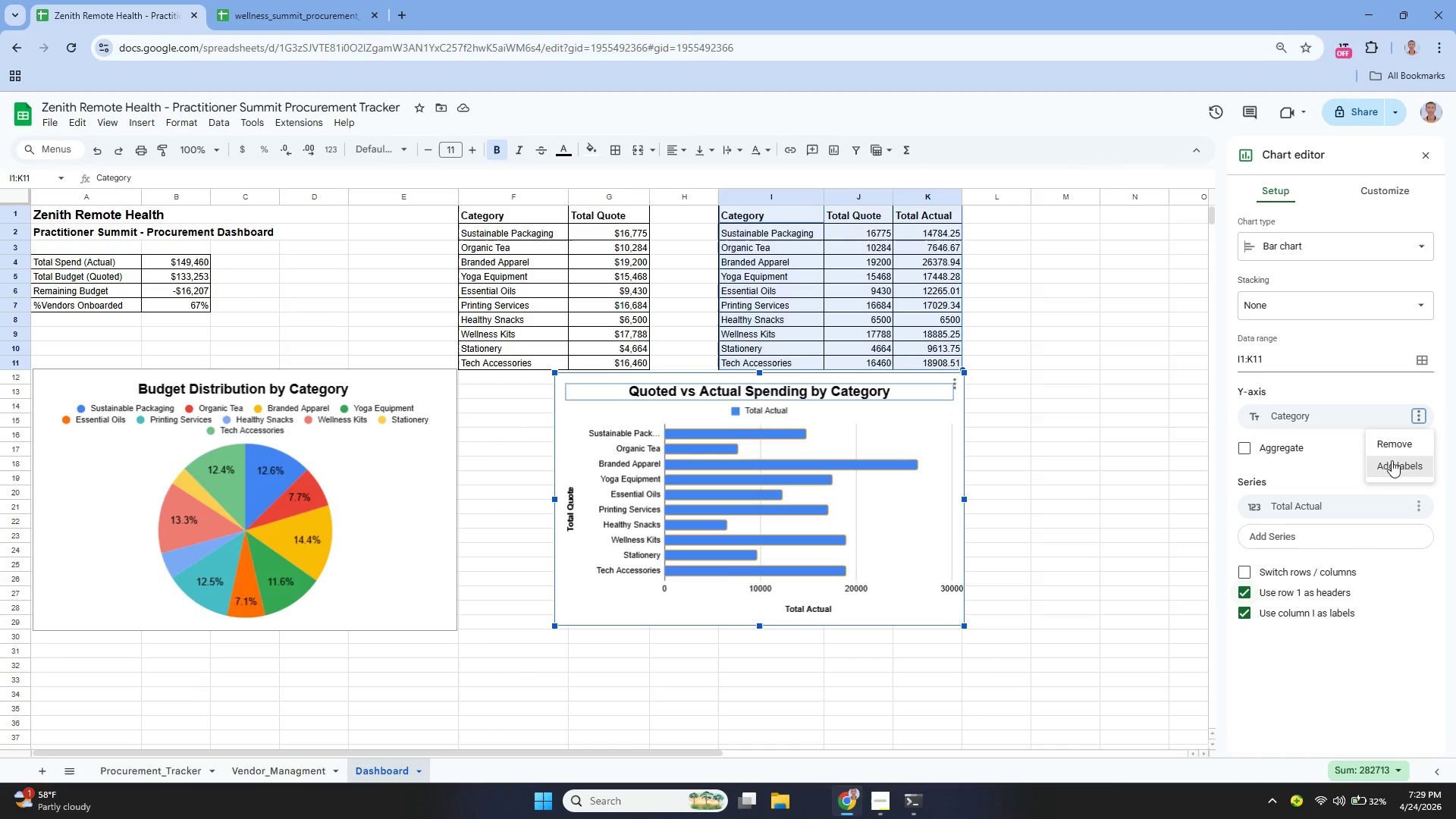 
left_click([1275, 464])
 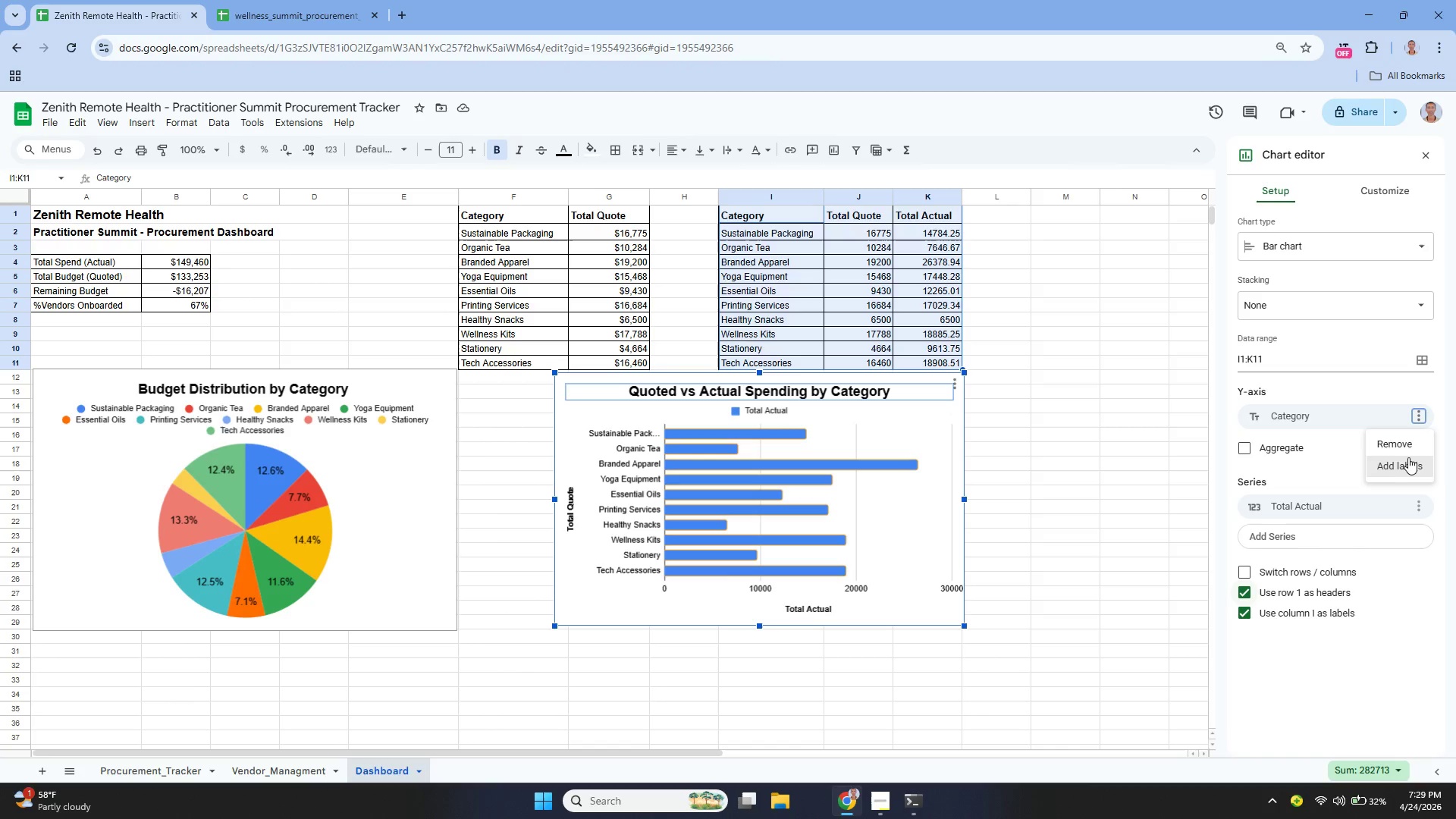 
left_click([1393, 443])
 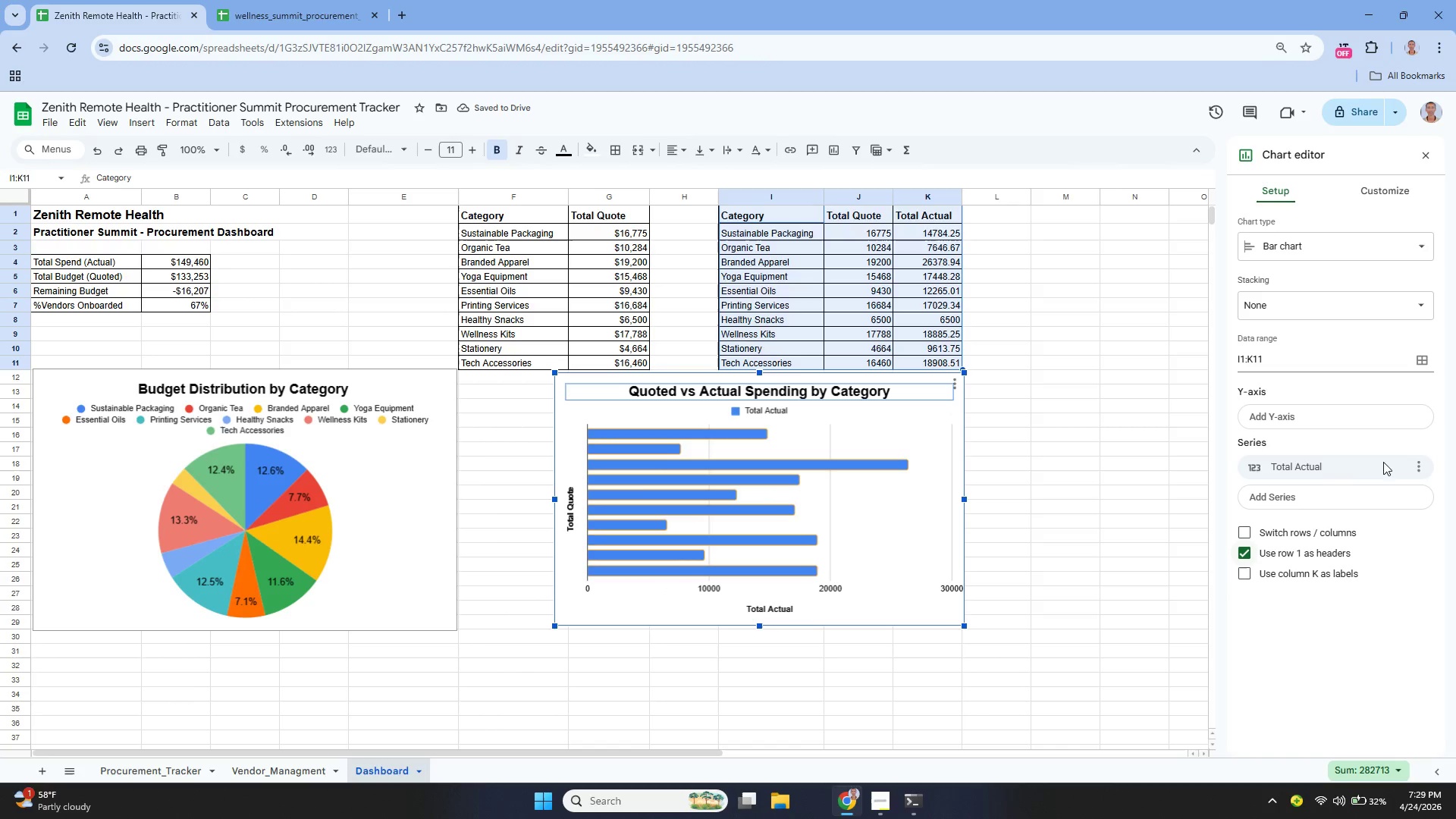 
left_click([1297, 416])
 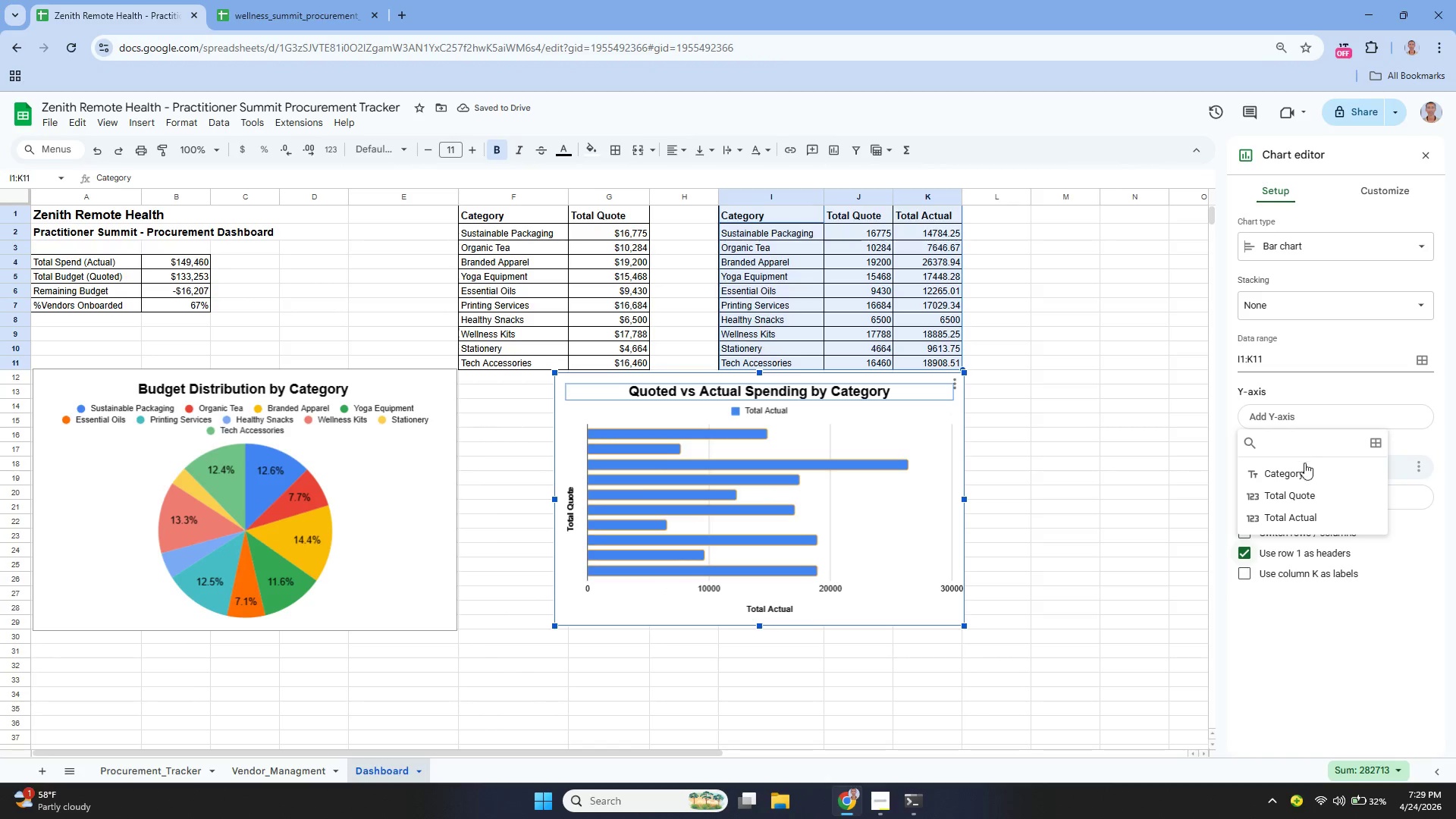 
left_click([1304, 469])
 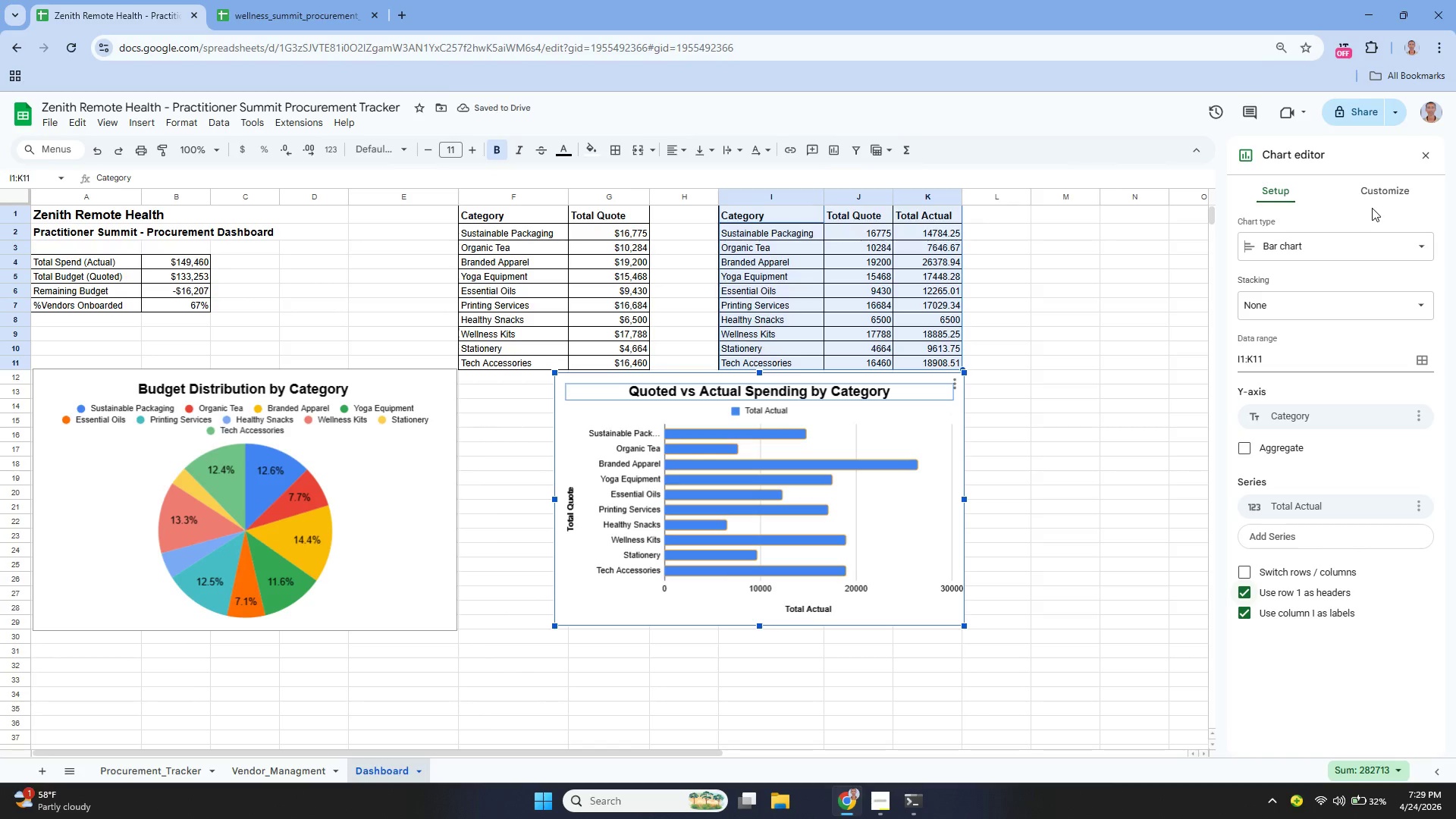 
left_click([1379, 184])
 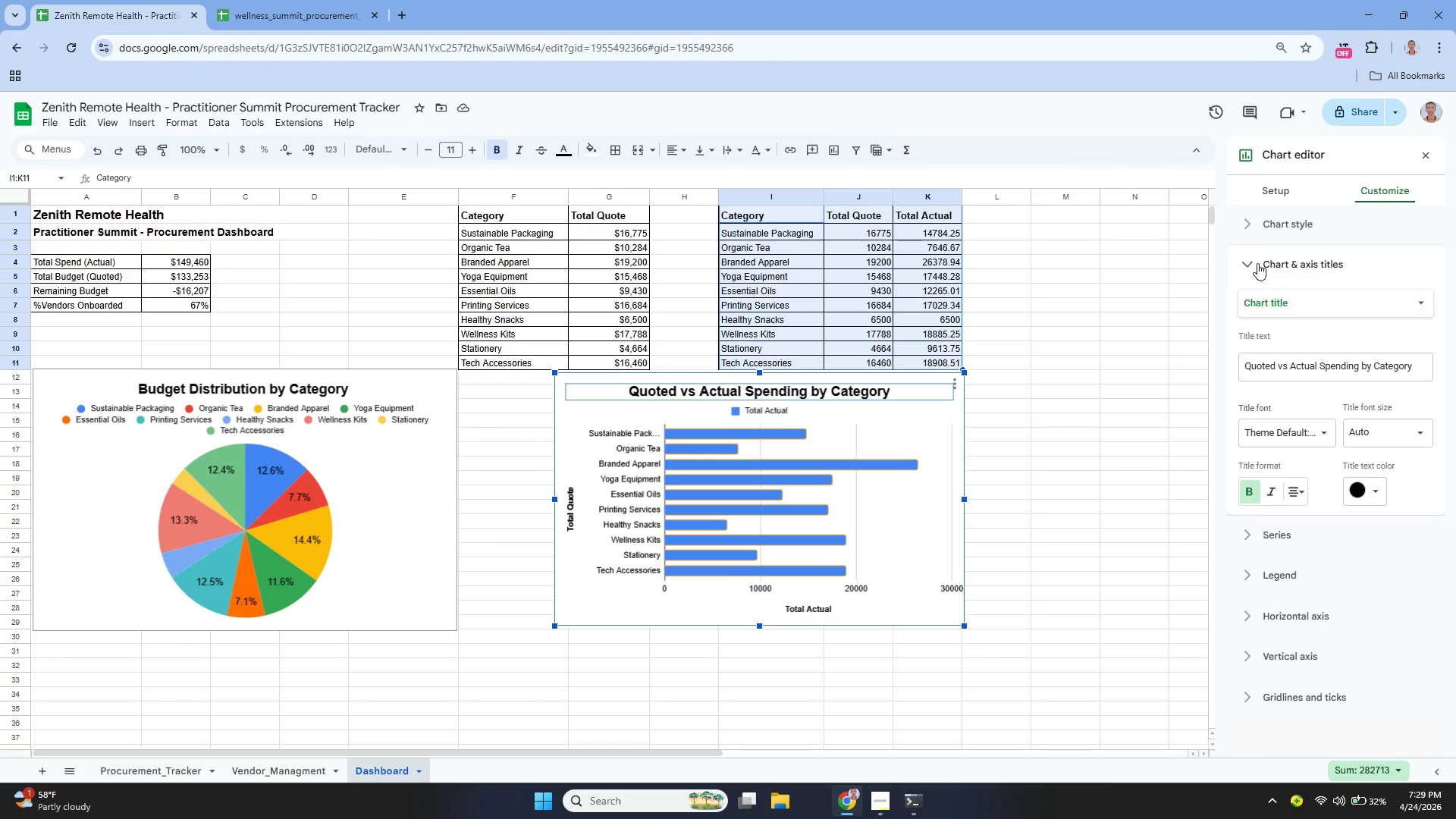 
left_click([1271, 309])
 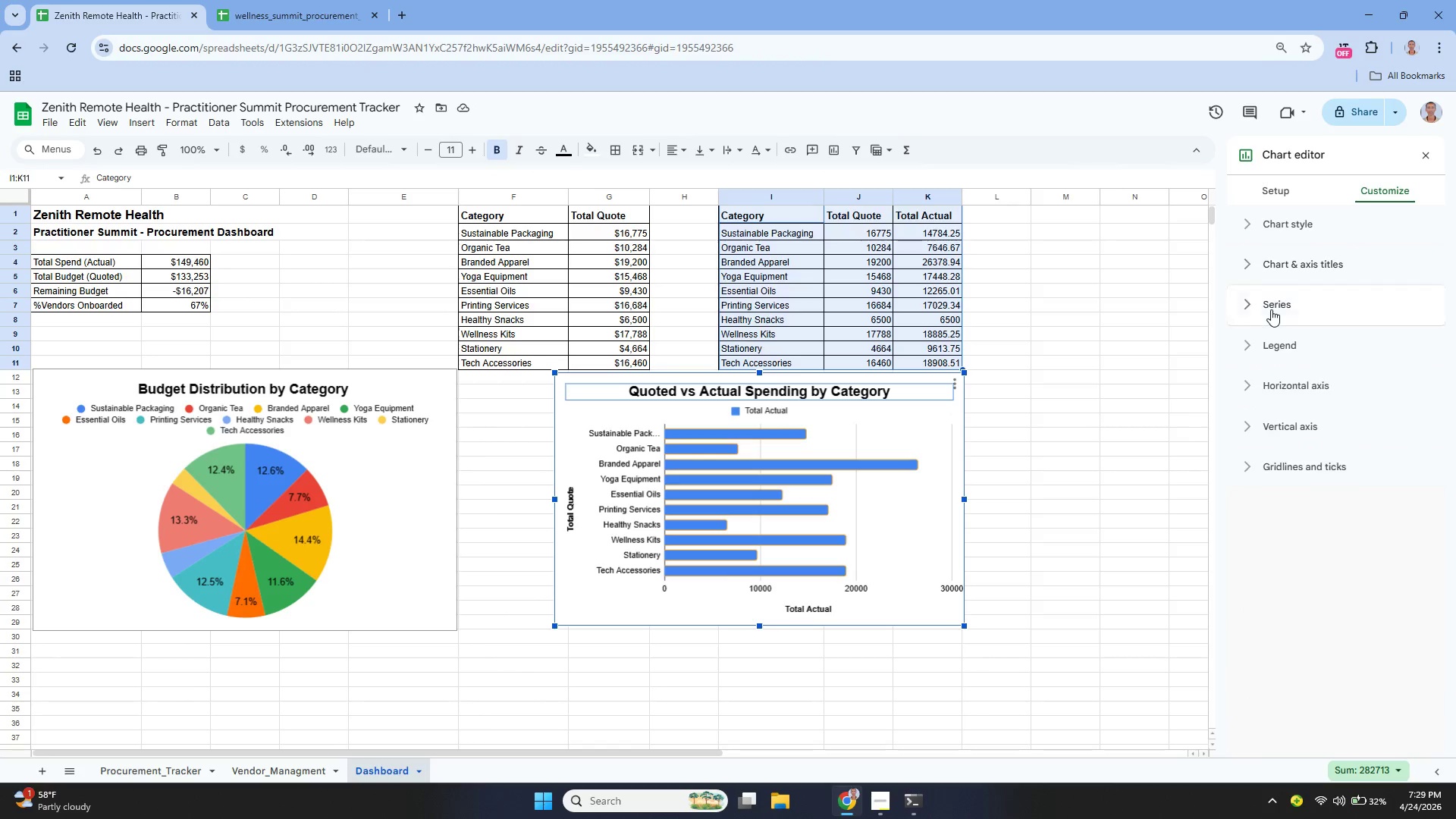 
mouse_move([1282, 323])
 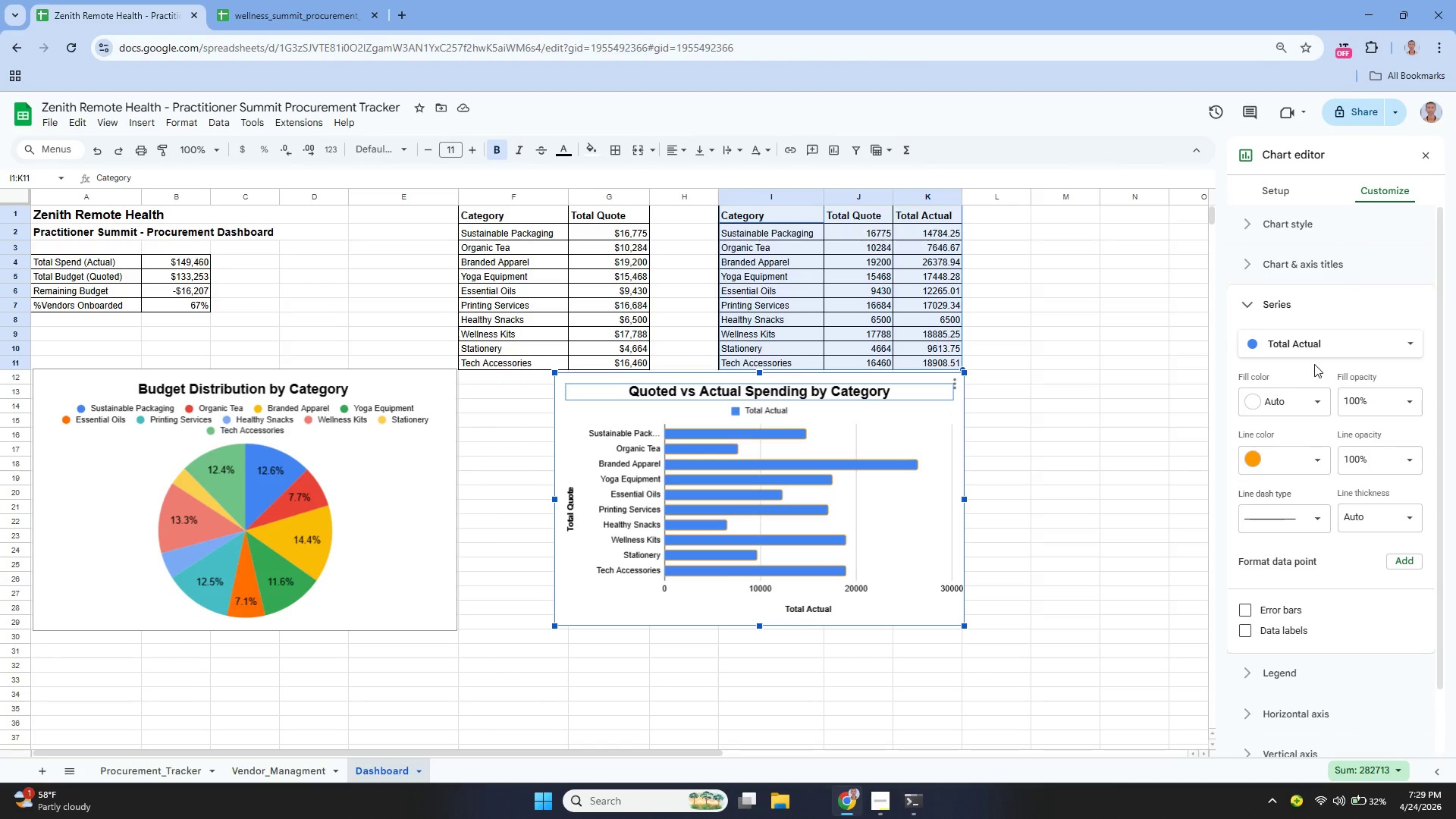 
scroll: coordinate [1322, 358], scroll_direction: down, amount: 3.0
 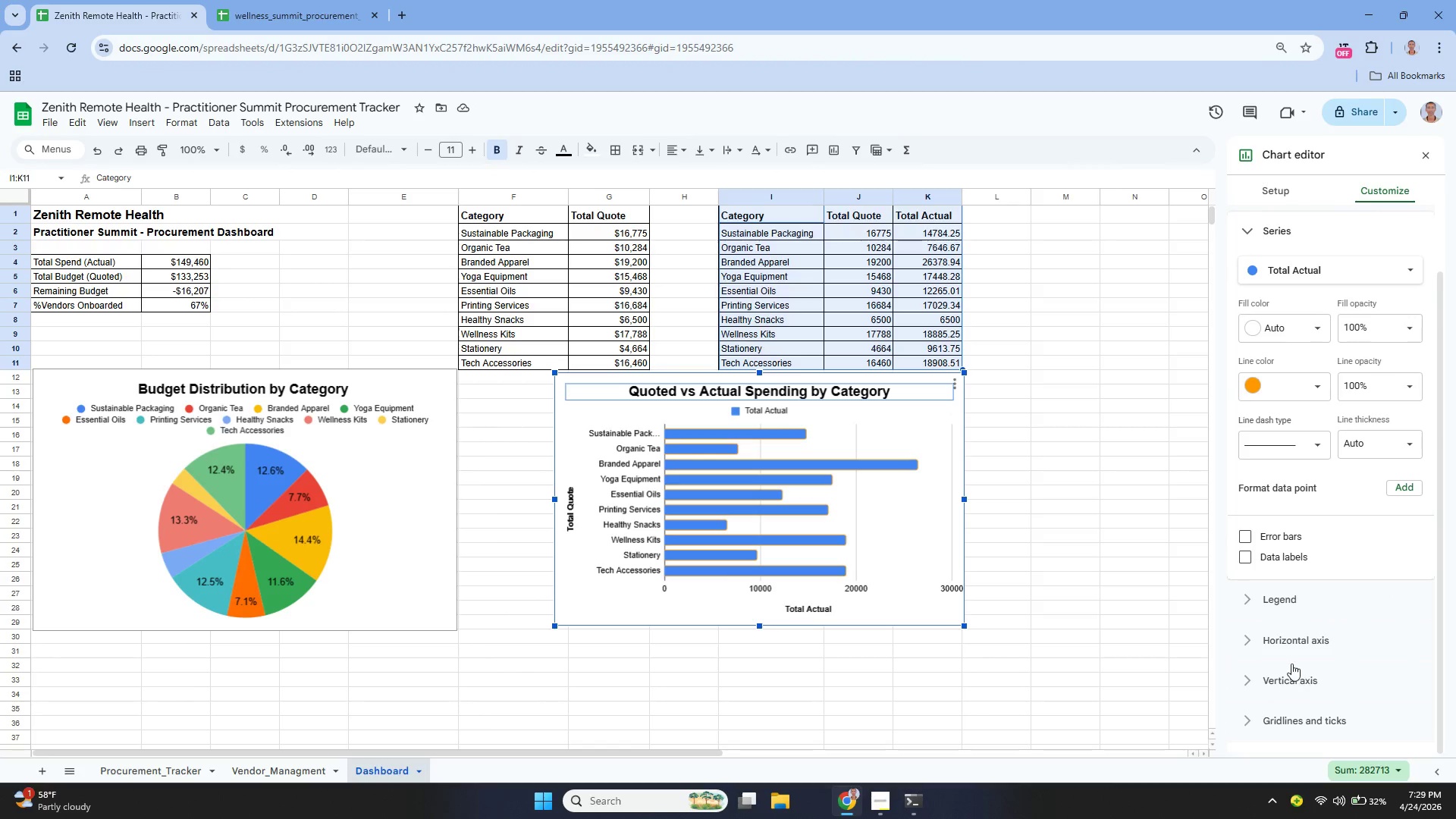 
left_click([1288, 646])
 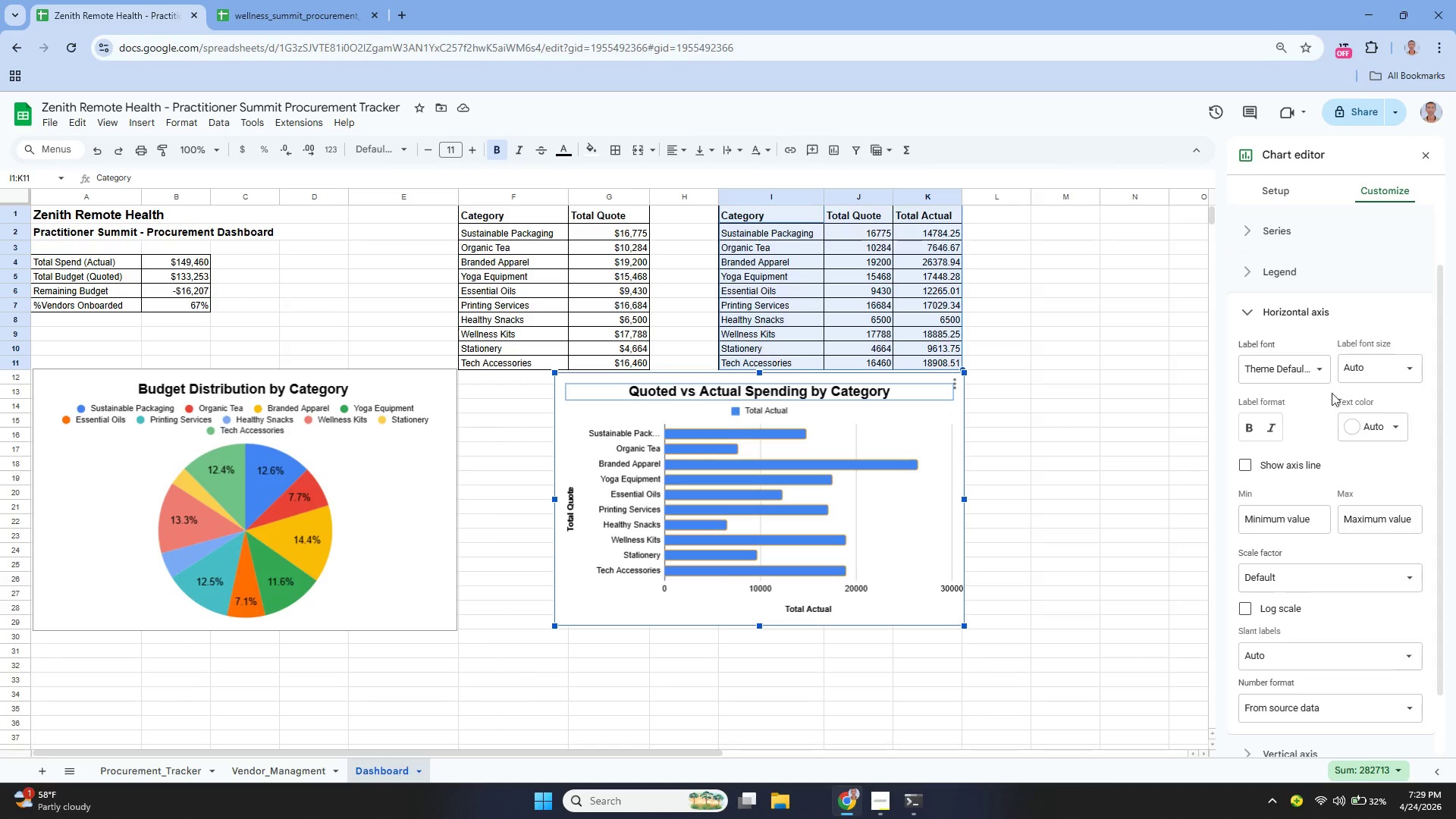 
left_click([1310, 369])
 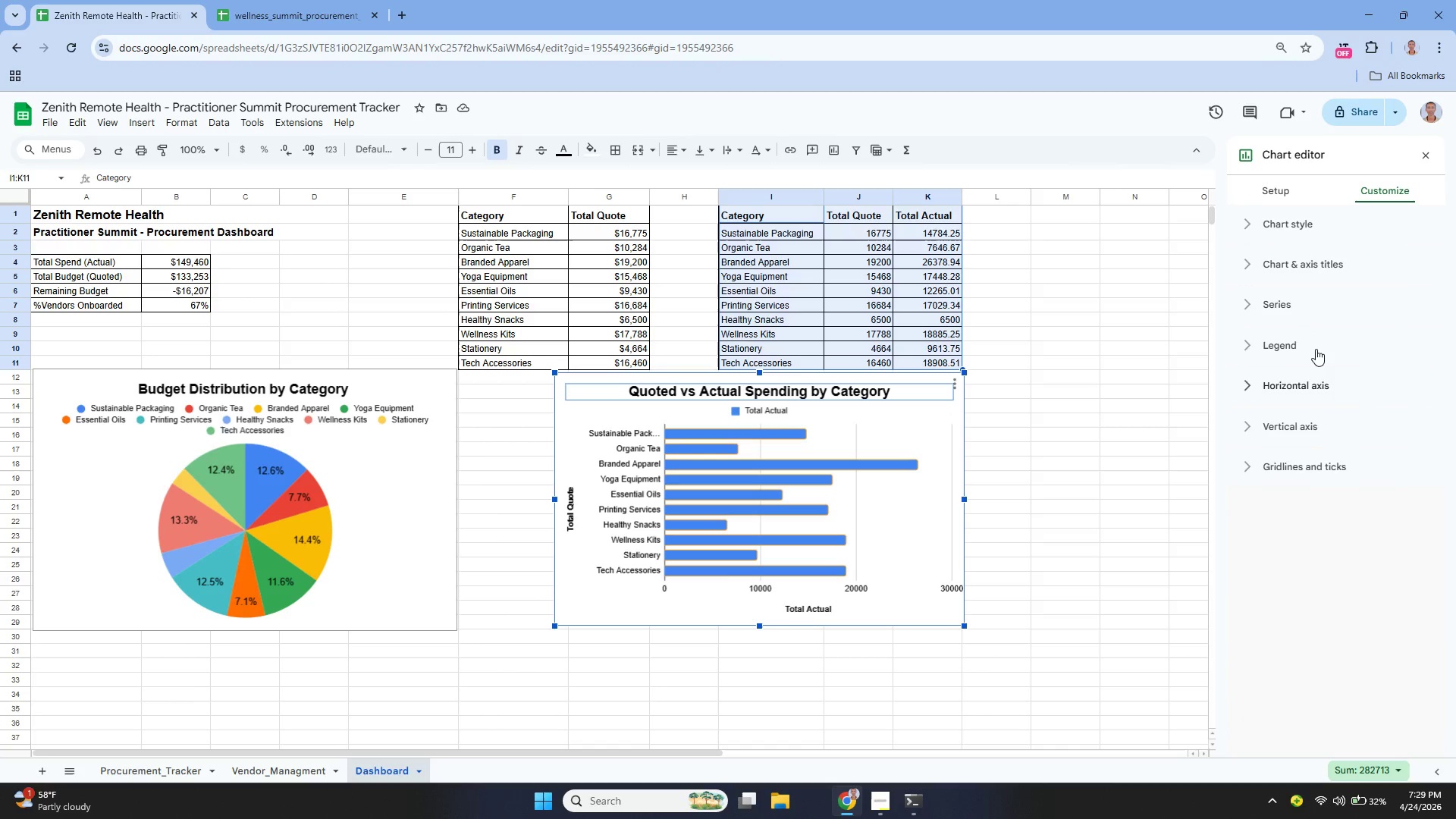 
left_click([1307, 385])
 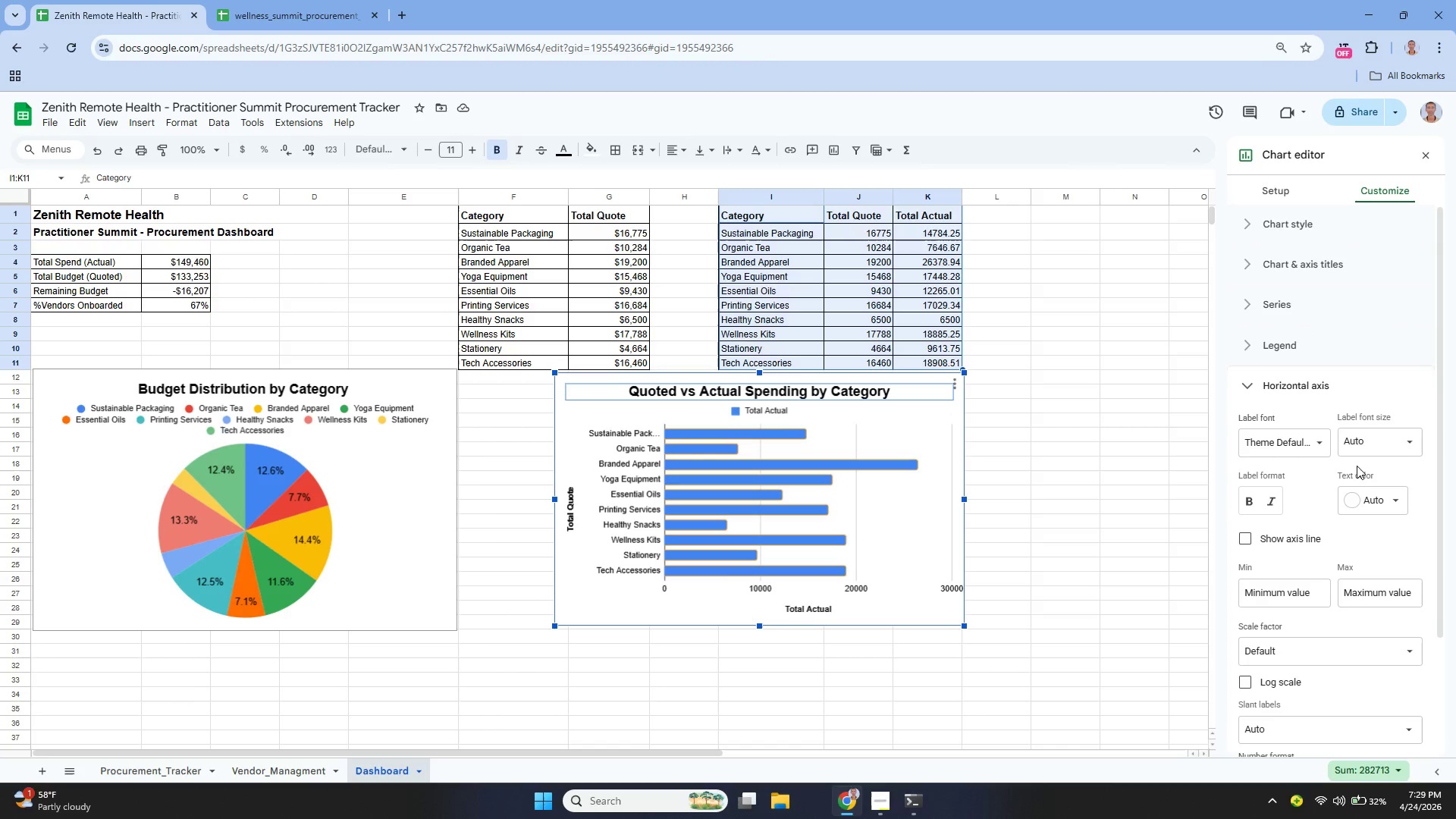 
scroll: coordinate [1346, 485], scroll_direction: down, amount: 4.0
 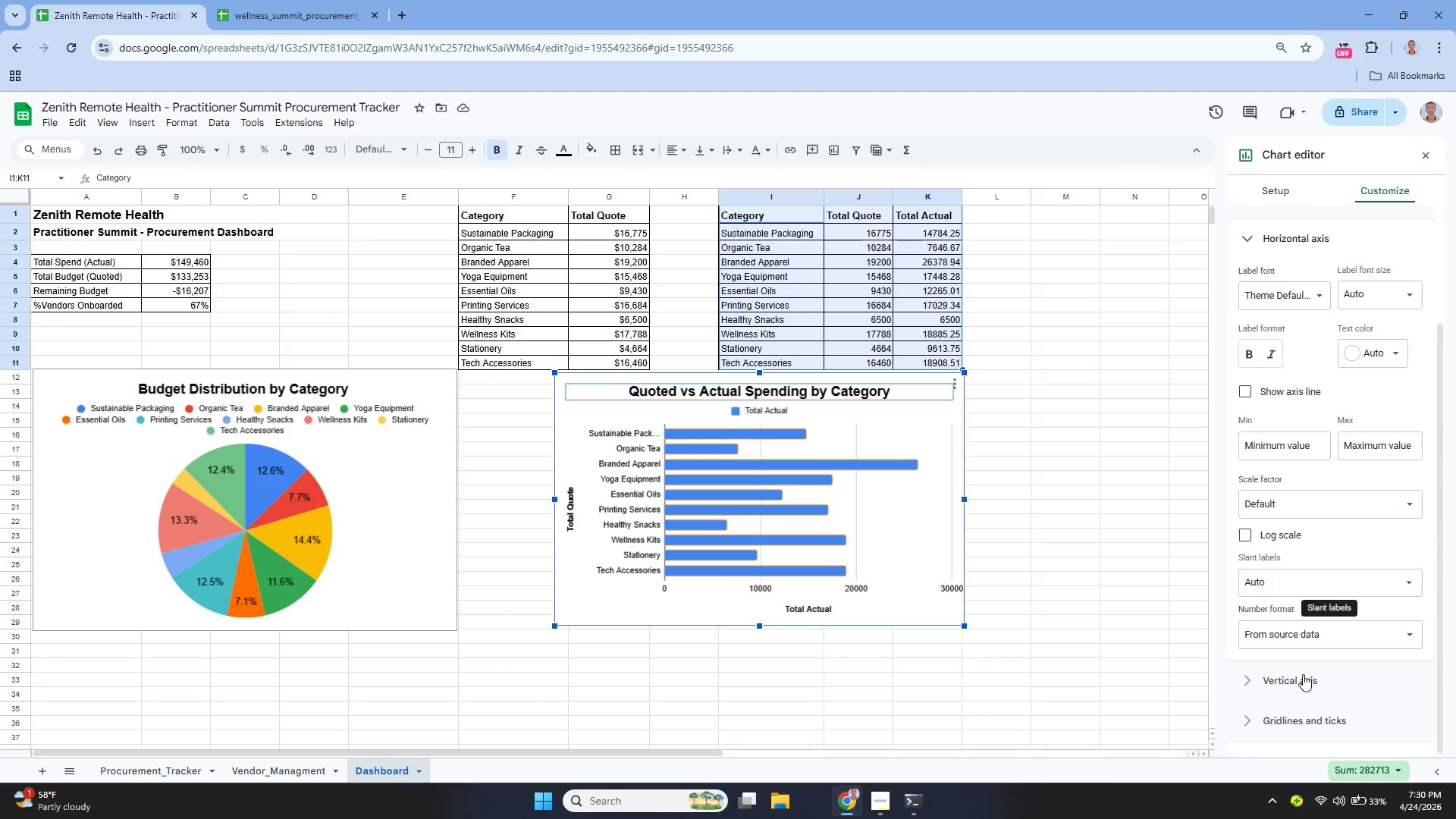 
left_click([1298, 681])
 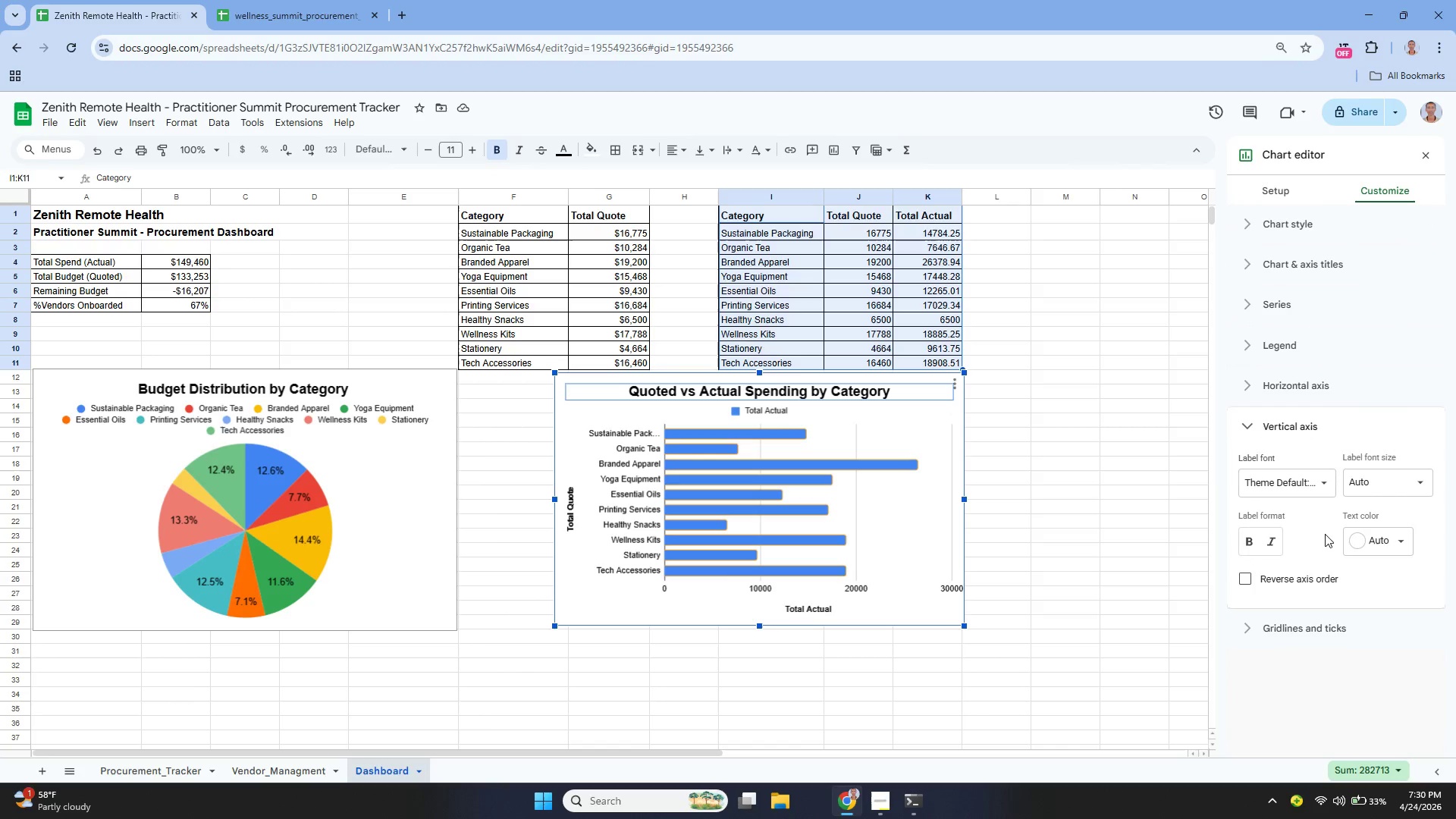 
scroll: coordinate [1323, 522], scroll_direction: none, amount: 0.0
 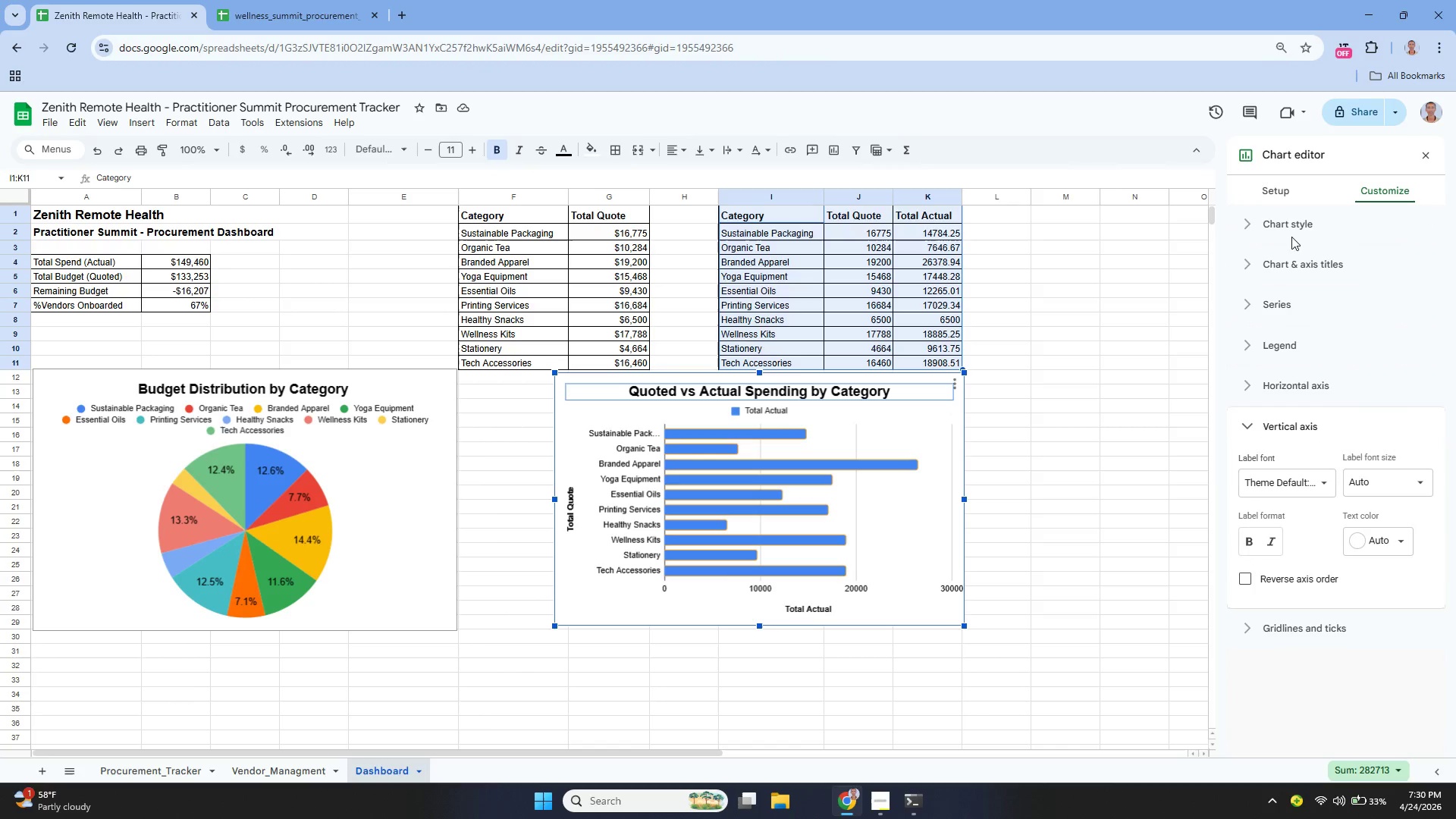 
left_click([1274, 196])
 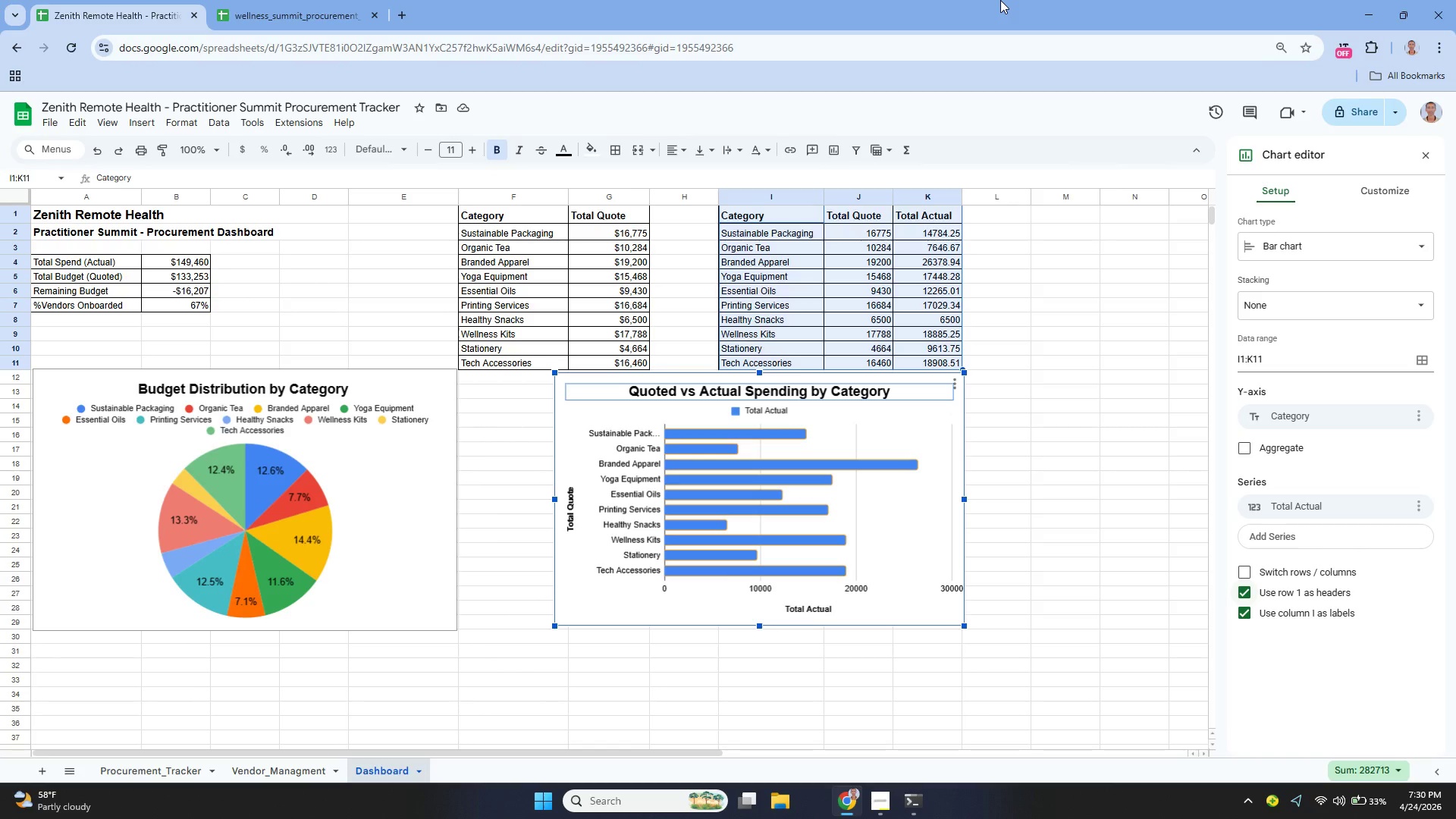 
wait(24.3)
 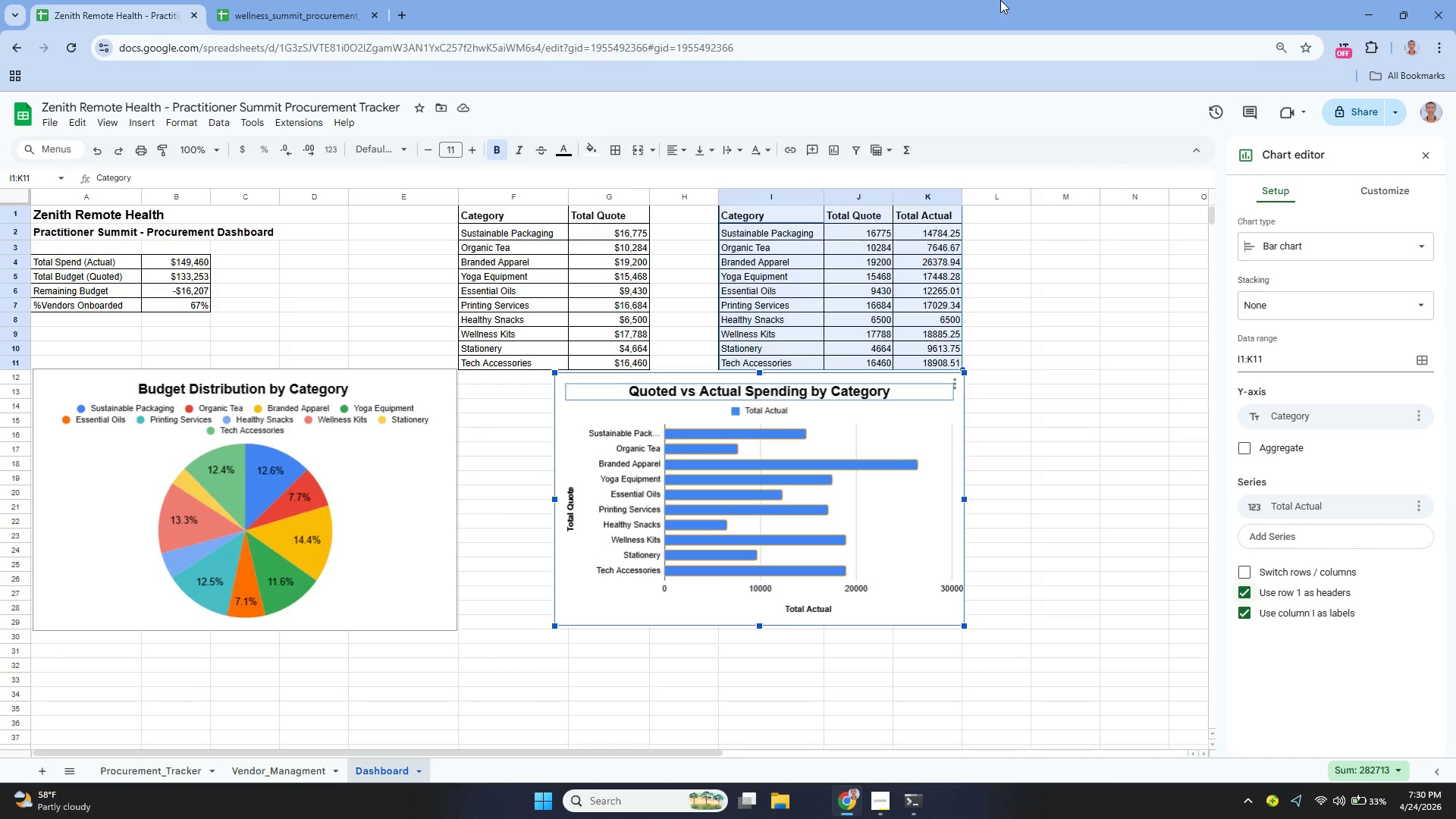 
left_click([1352, 506])
 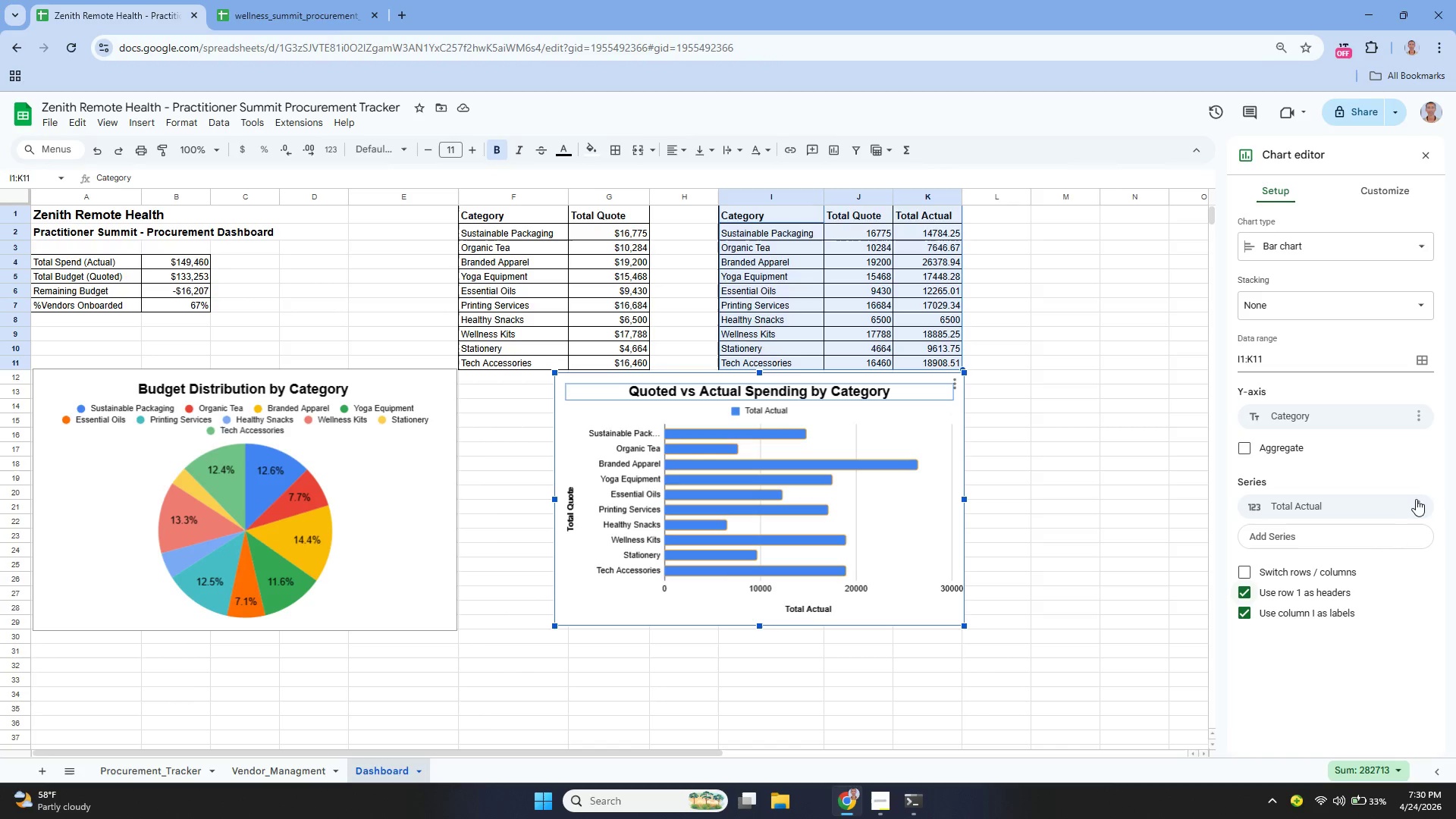 
left_click([1417, 500])
 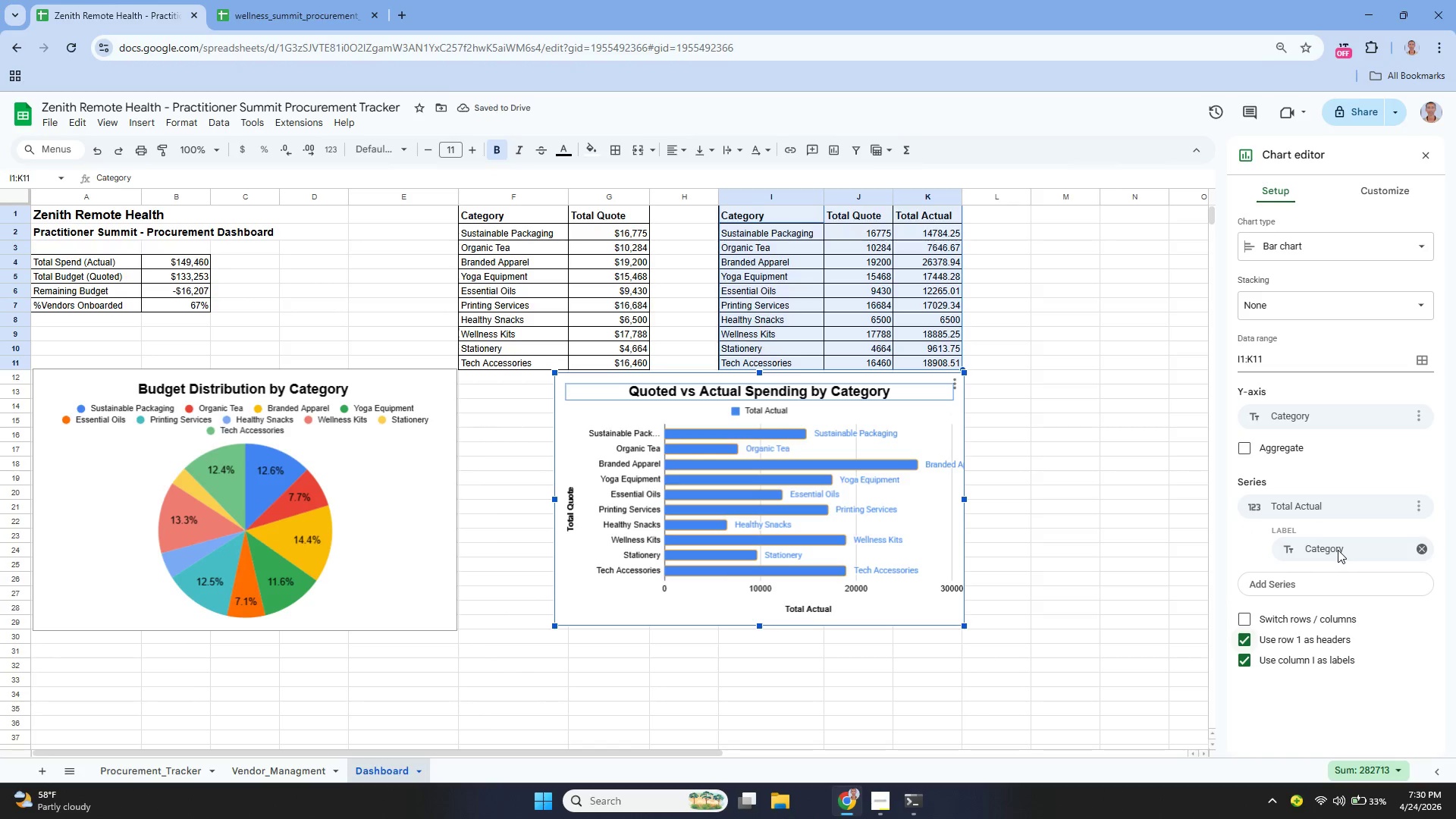 
left_click([1417, 547])
 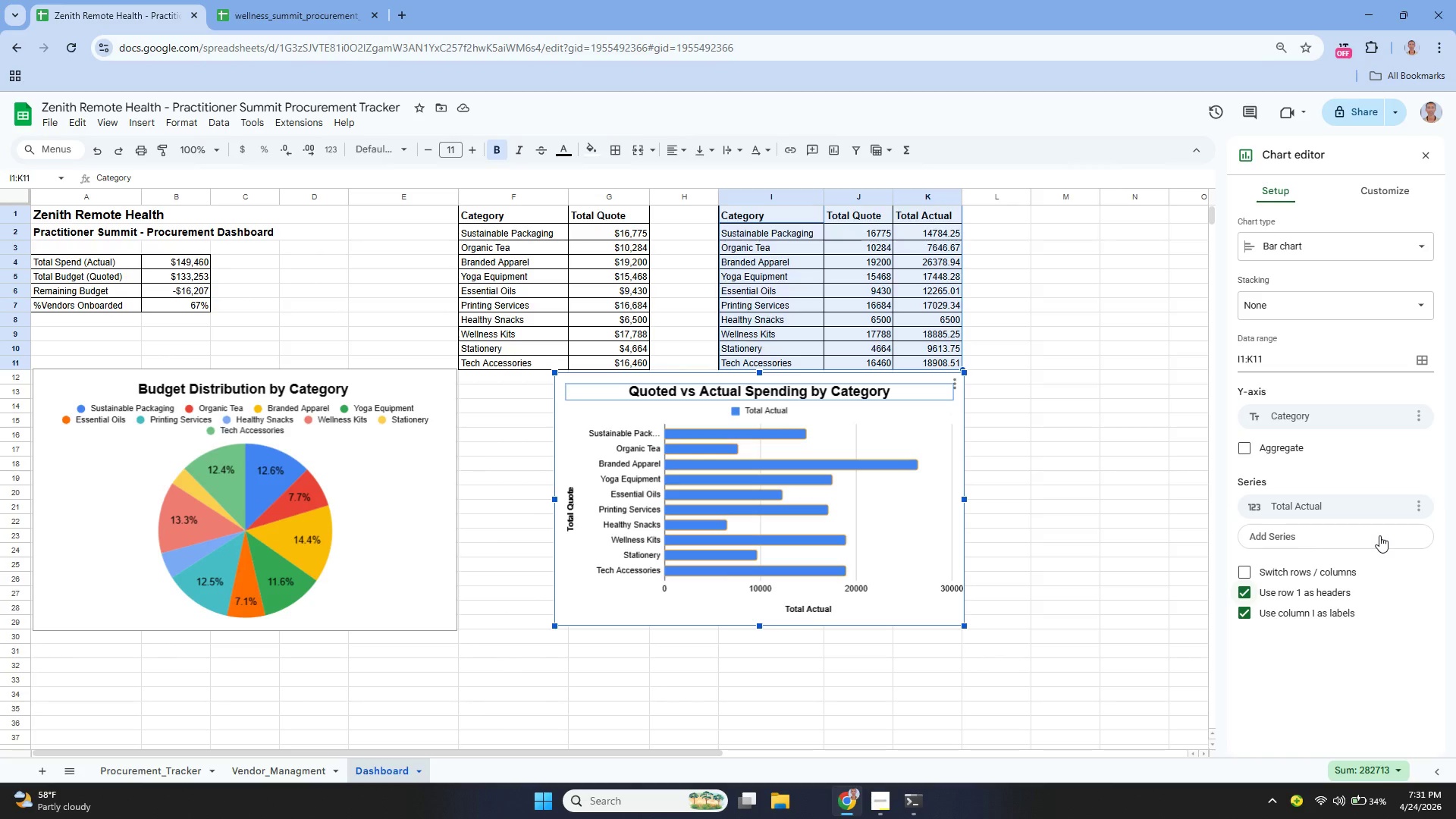 
wait(36.95)
 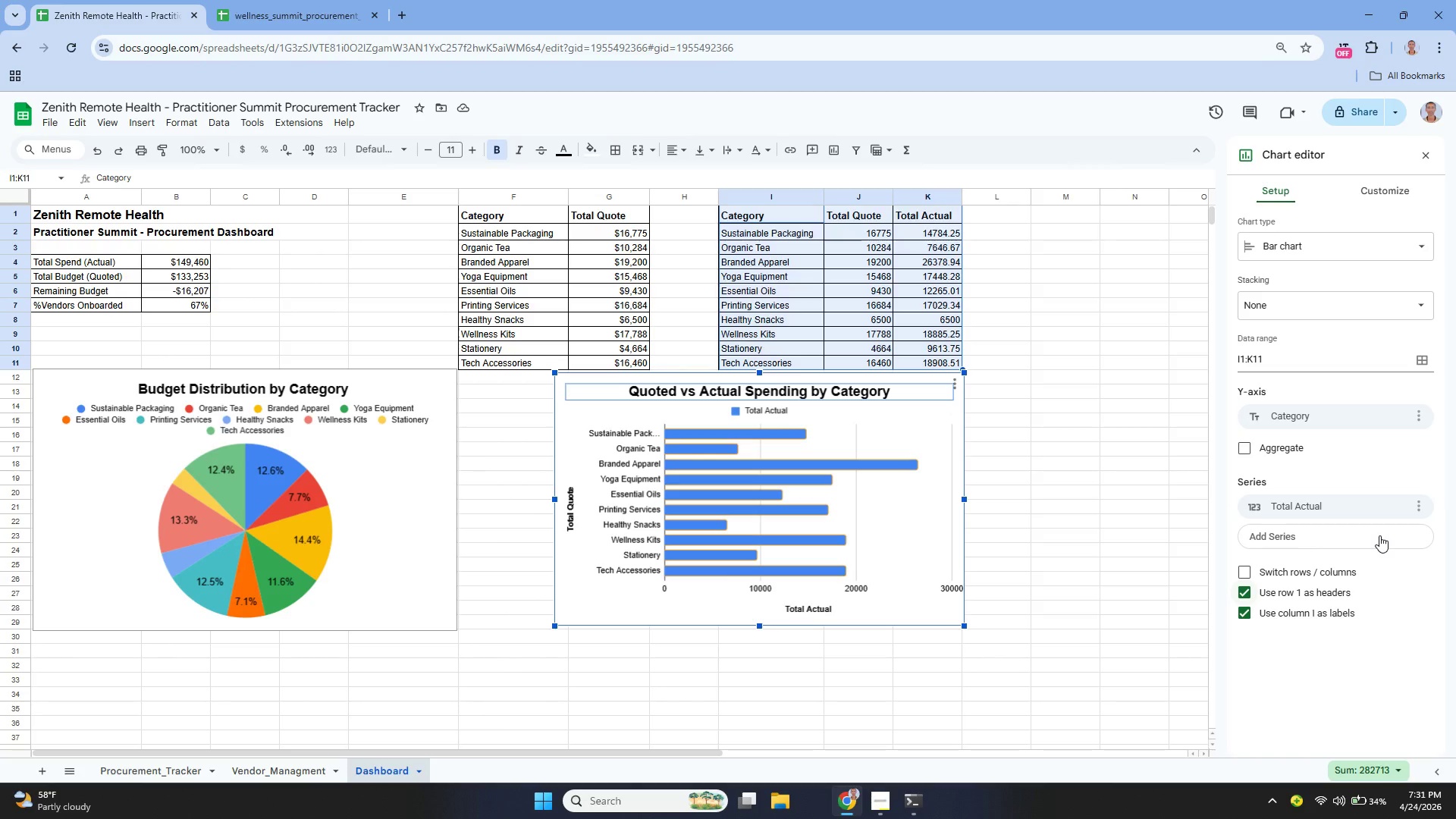 
mouse_move([1273, 535])
 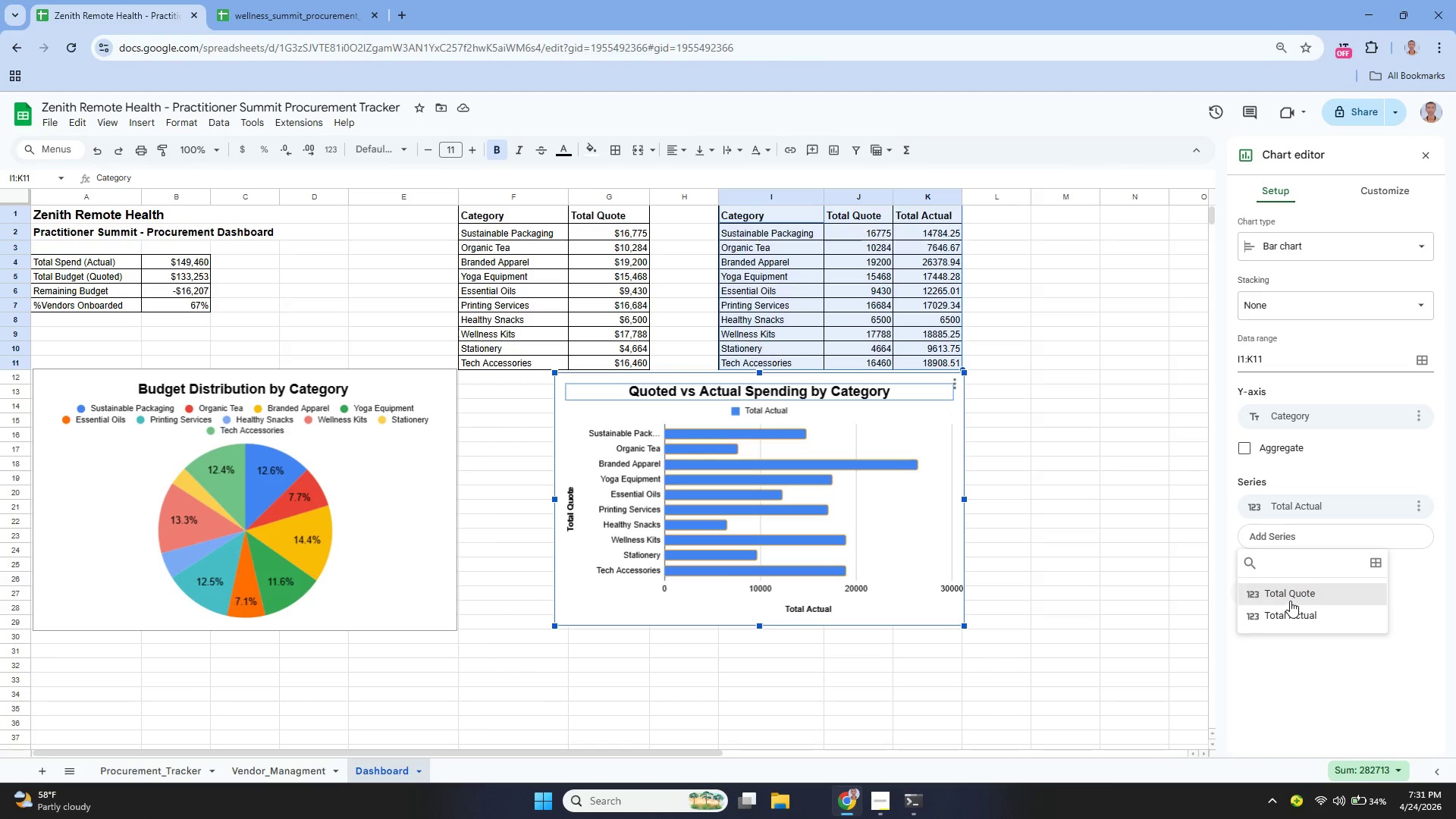 
left_click([1289, 601])
 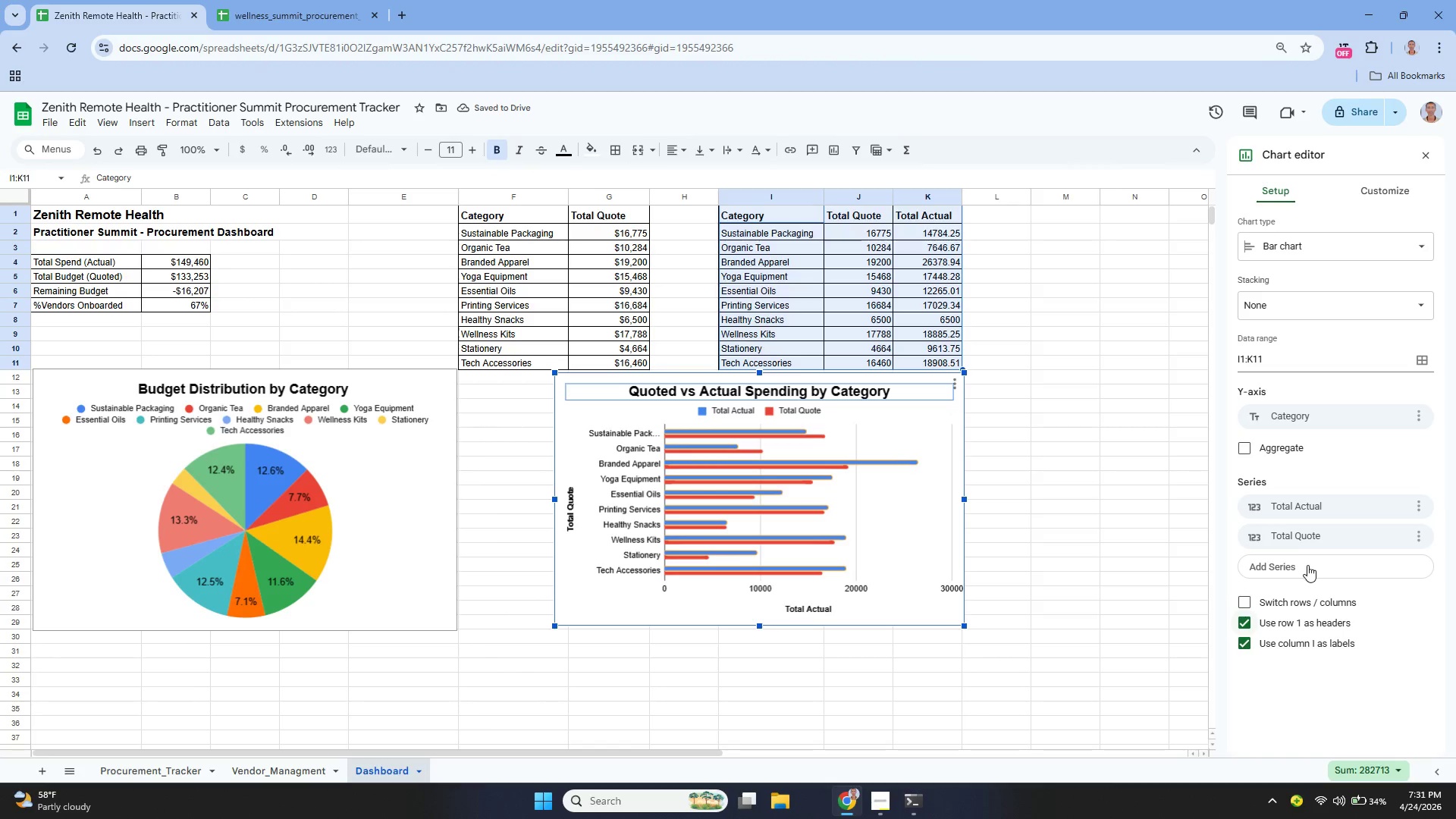 
wait(8.62)
 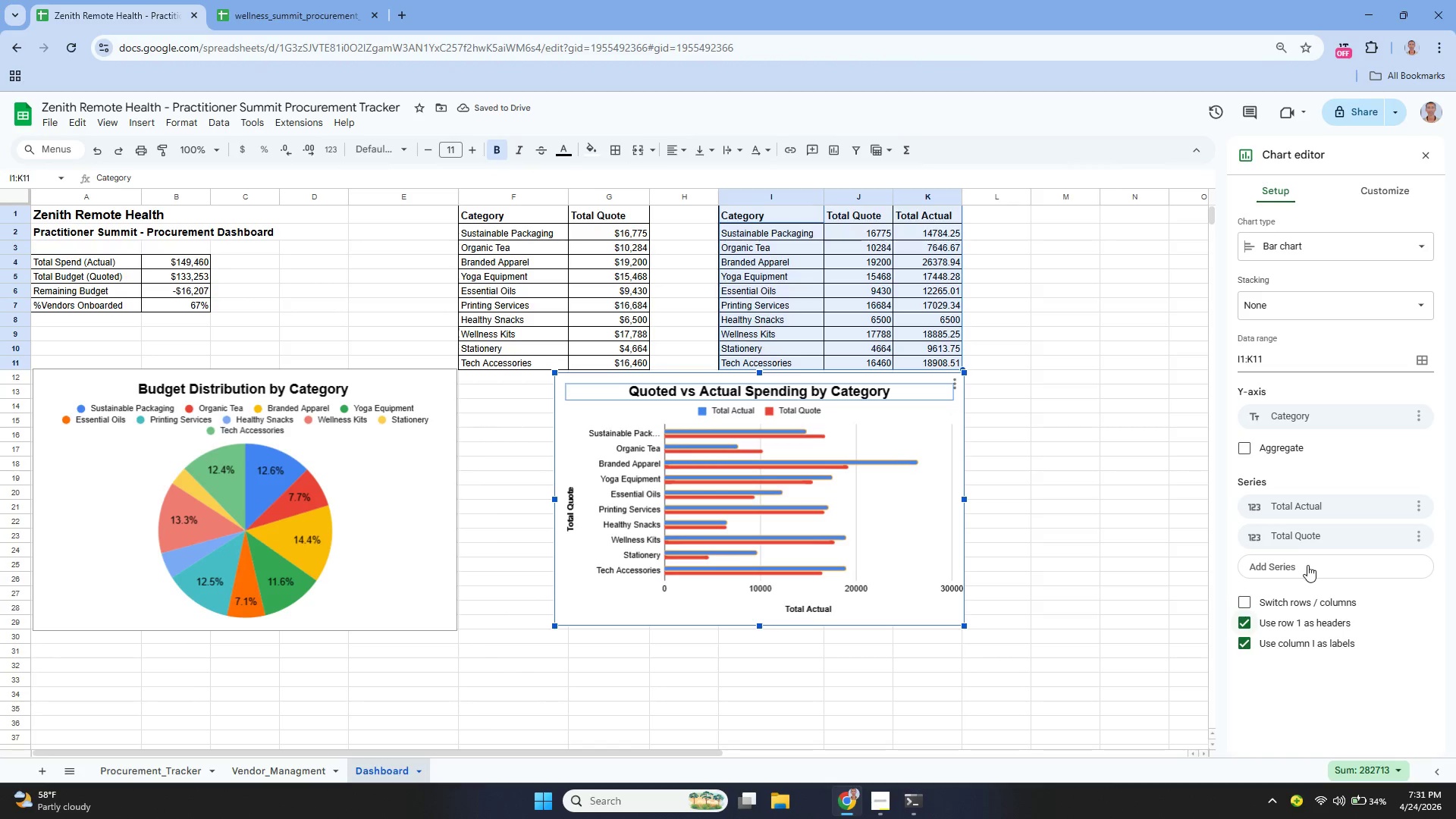 
left_click([1280, 601])
 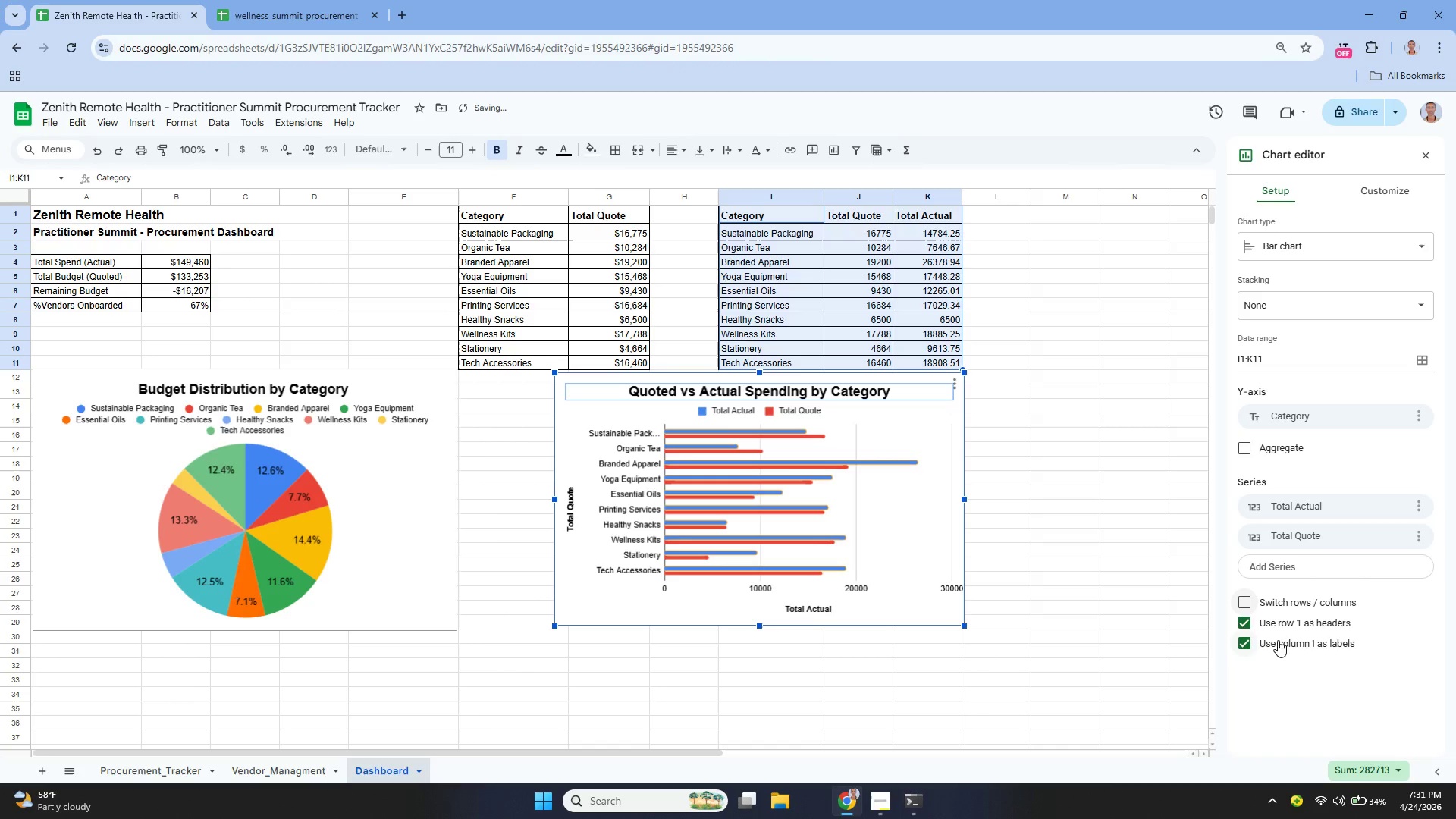 
left_click([1274, 623])
 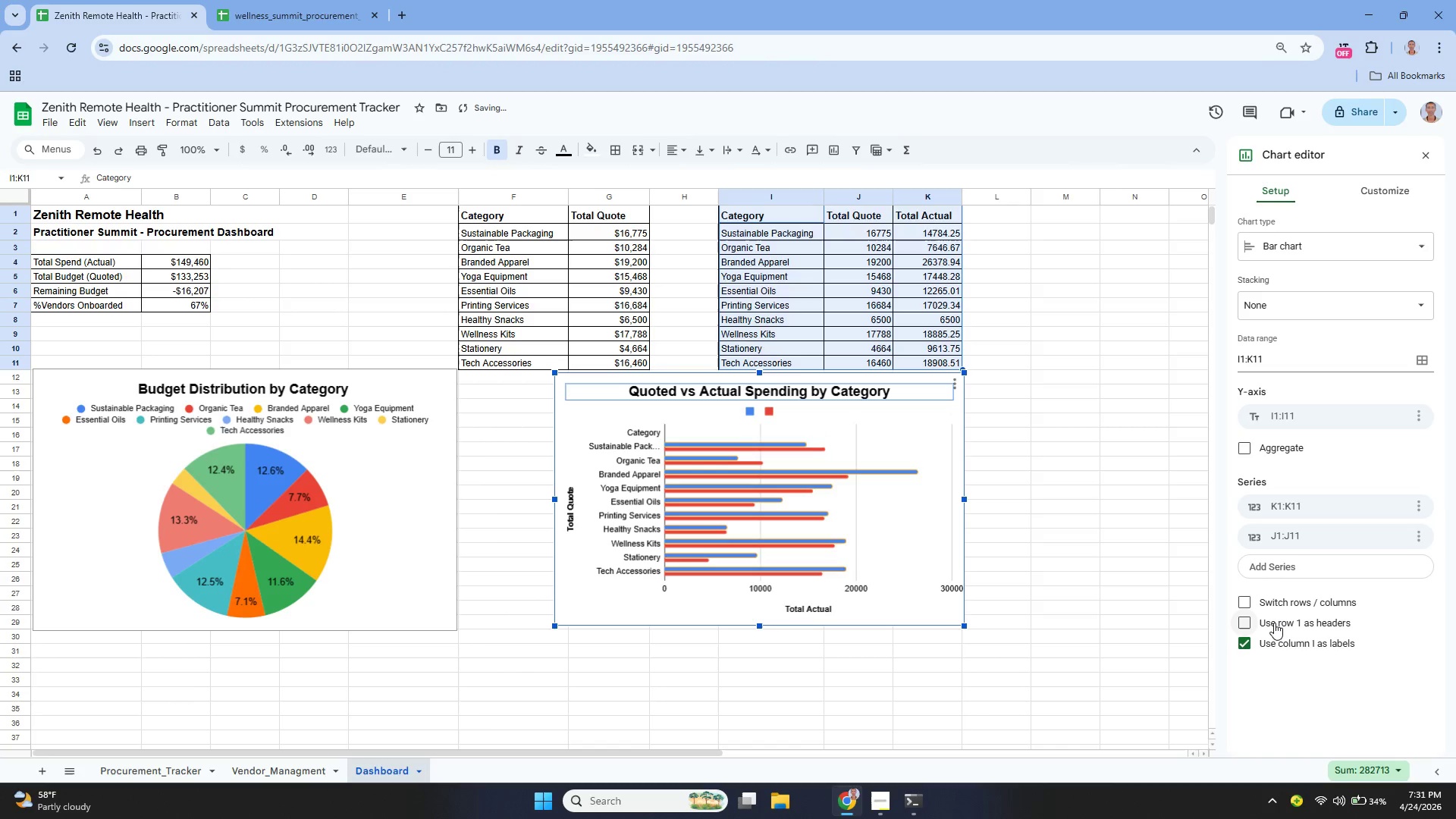 
left_click([1274, 623])
 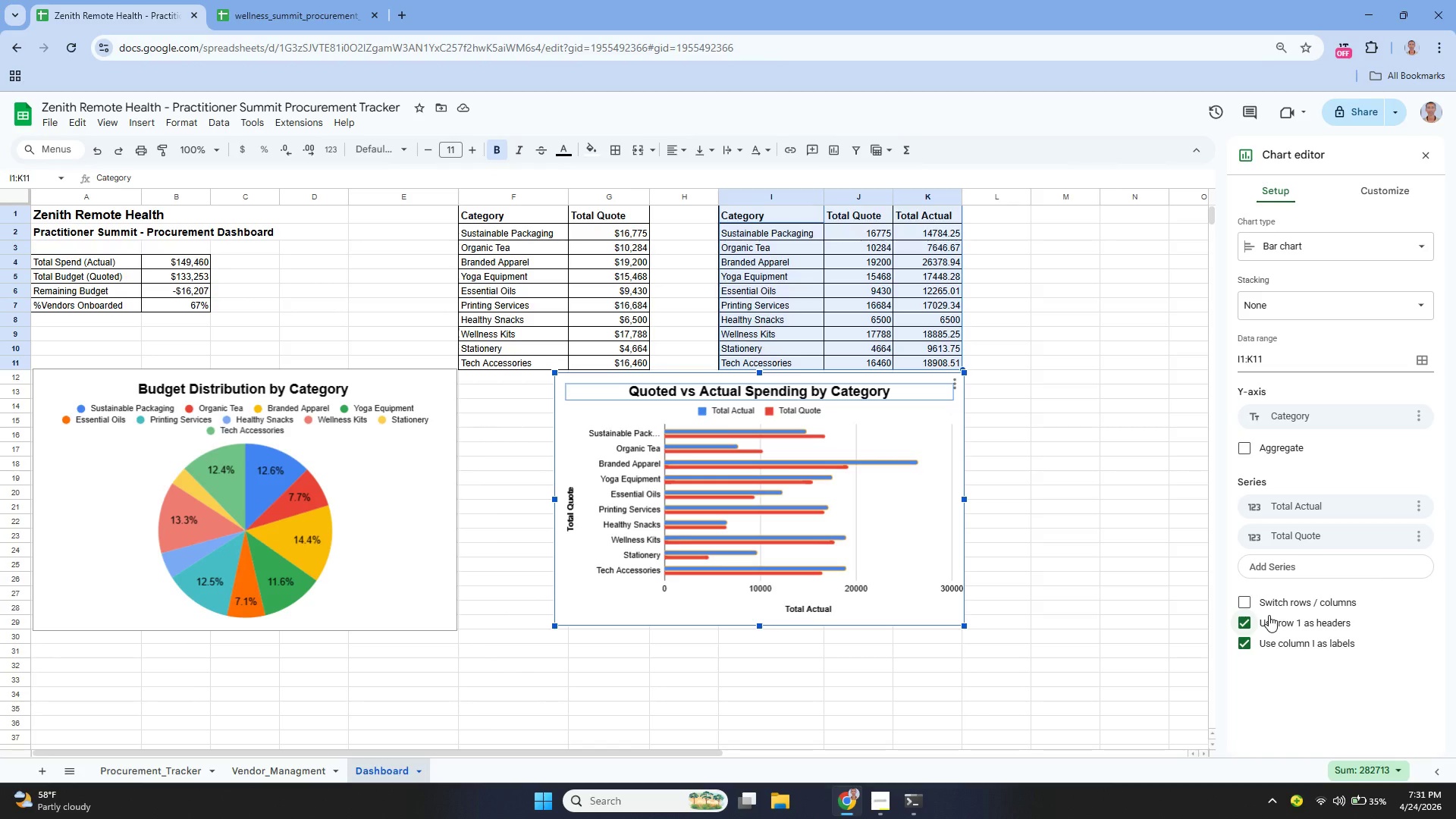 
wait(32.91)
 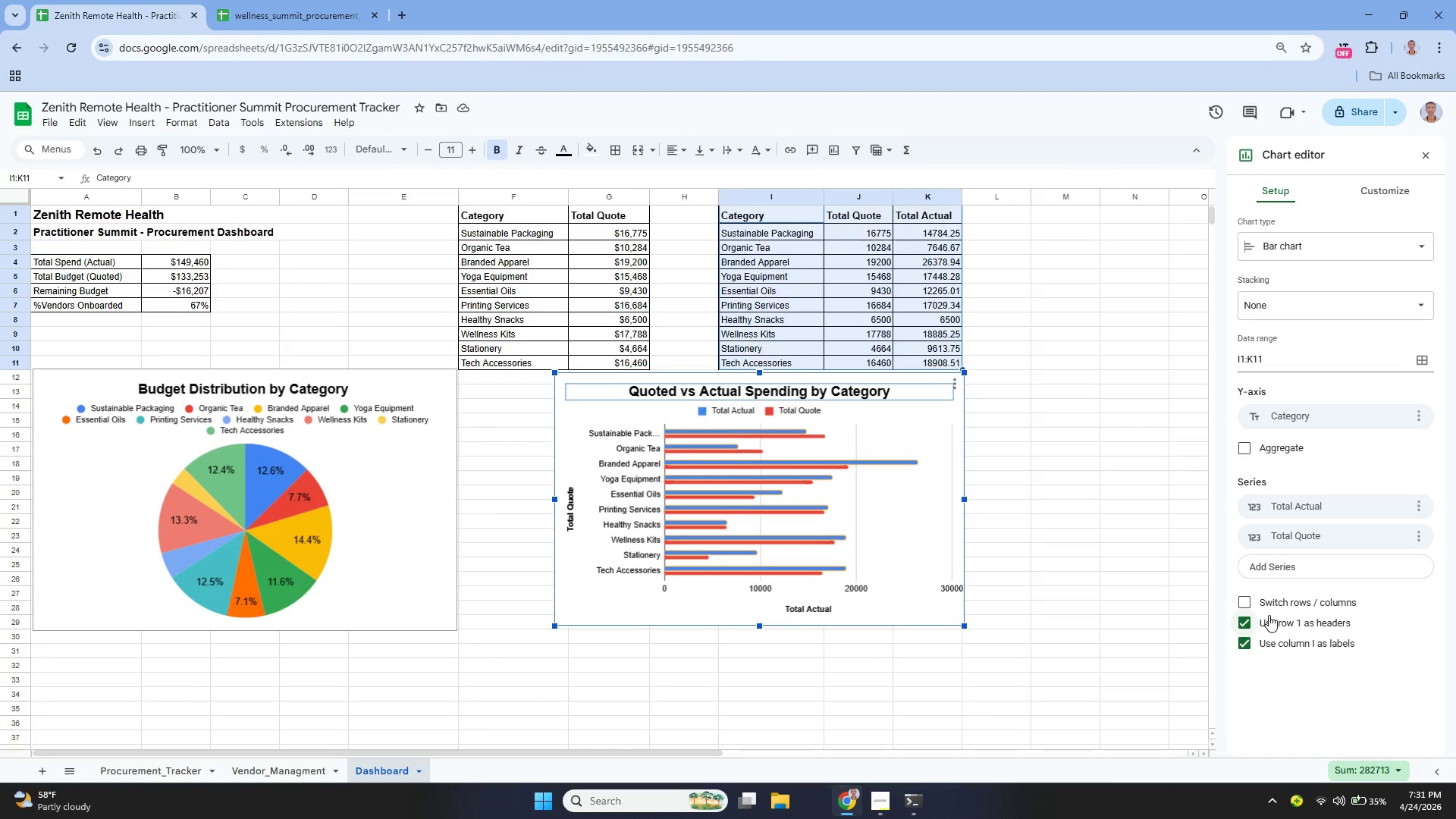 
double_click([789, 391])
 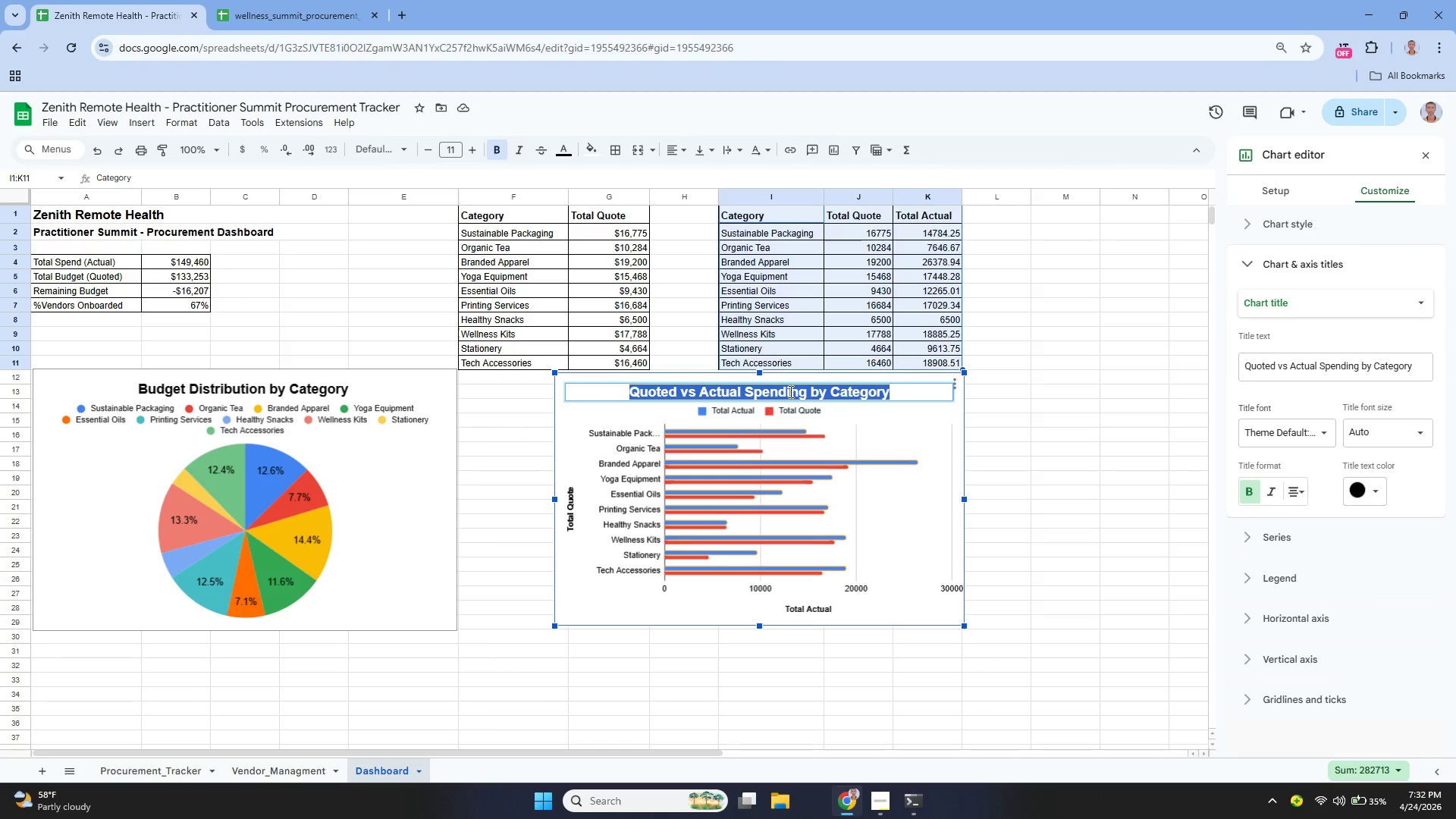 
key(Control+C)
 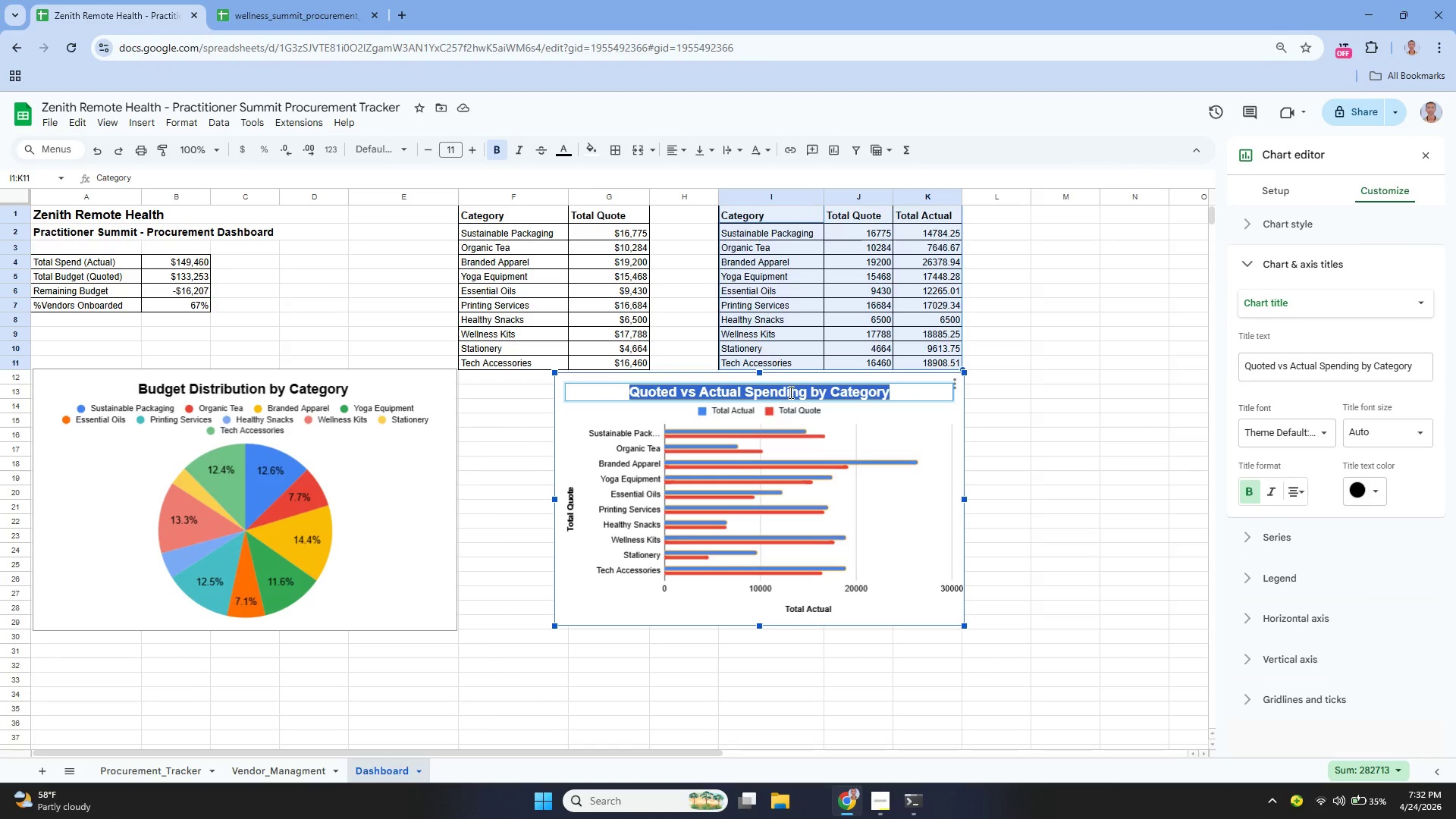 
key(Control+C)
 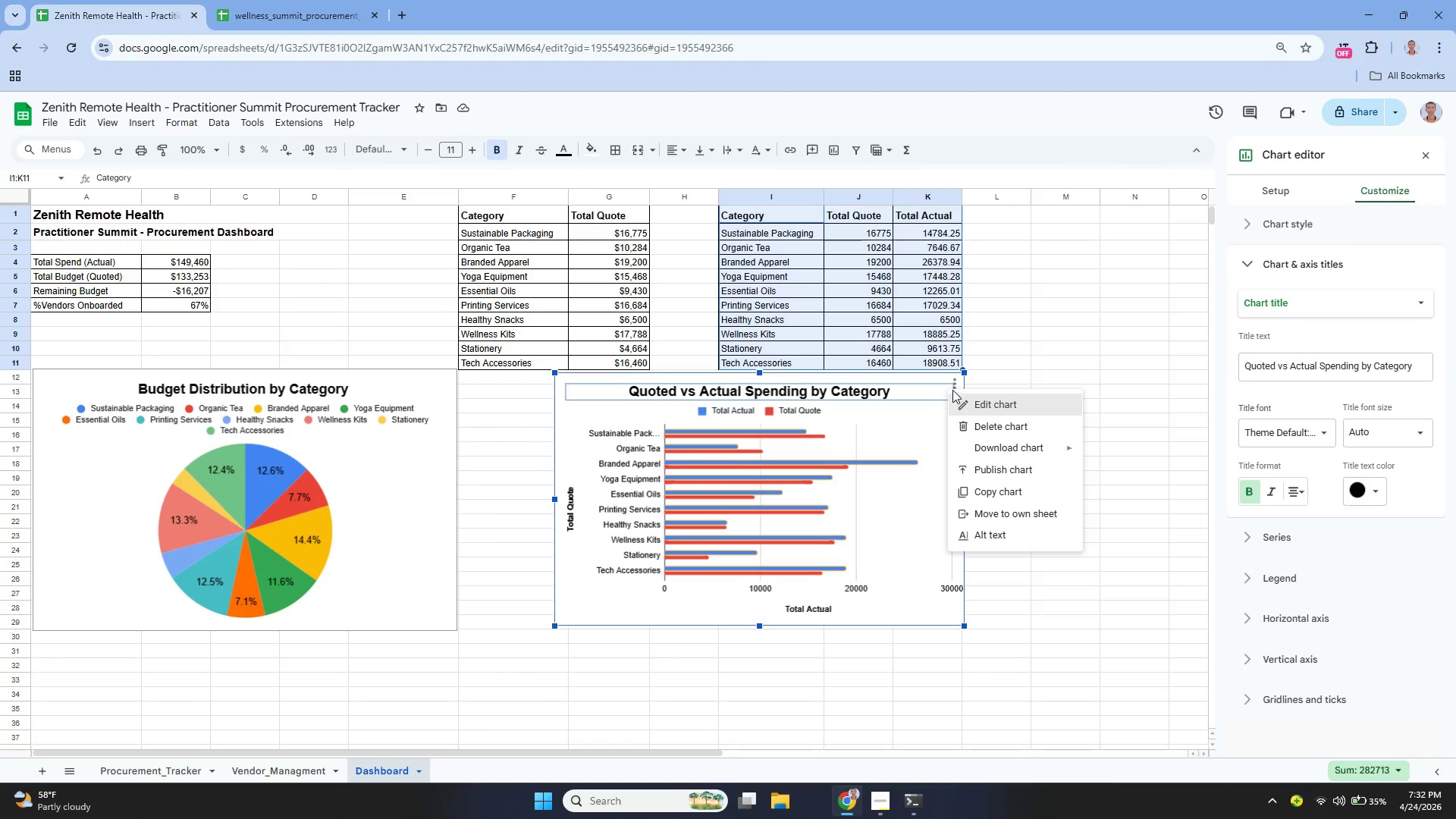 
left_click_drag(start_coordinate=[965, 419], to_coordinate=[969, 421])
 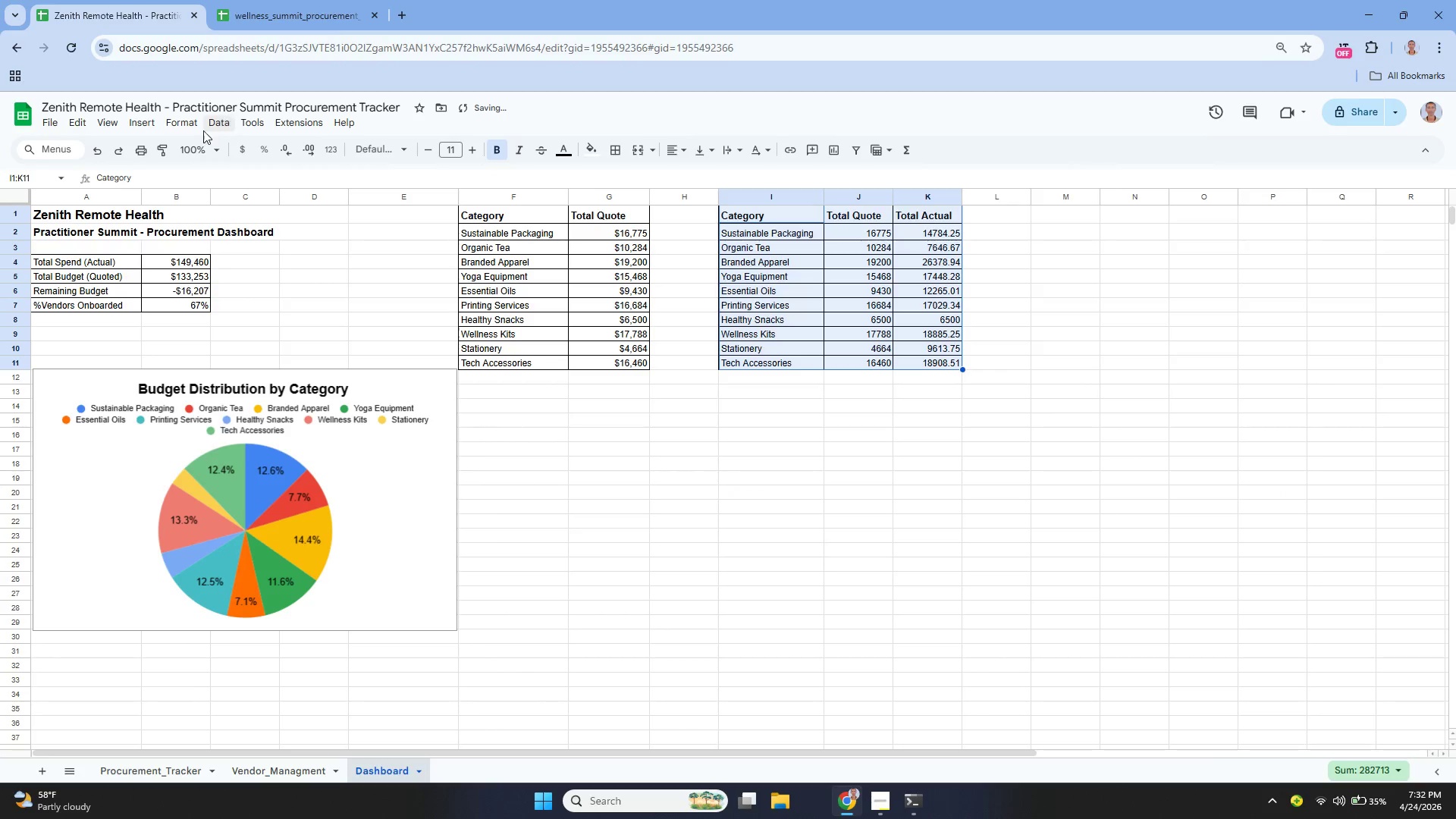 
left_click([146, 124])
 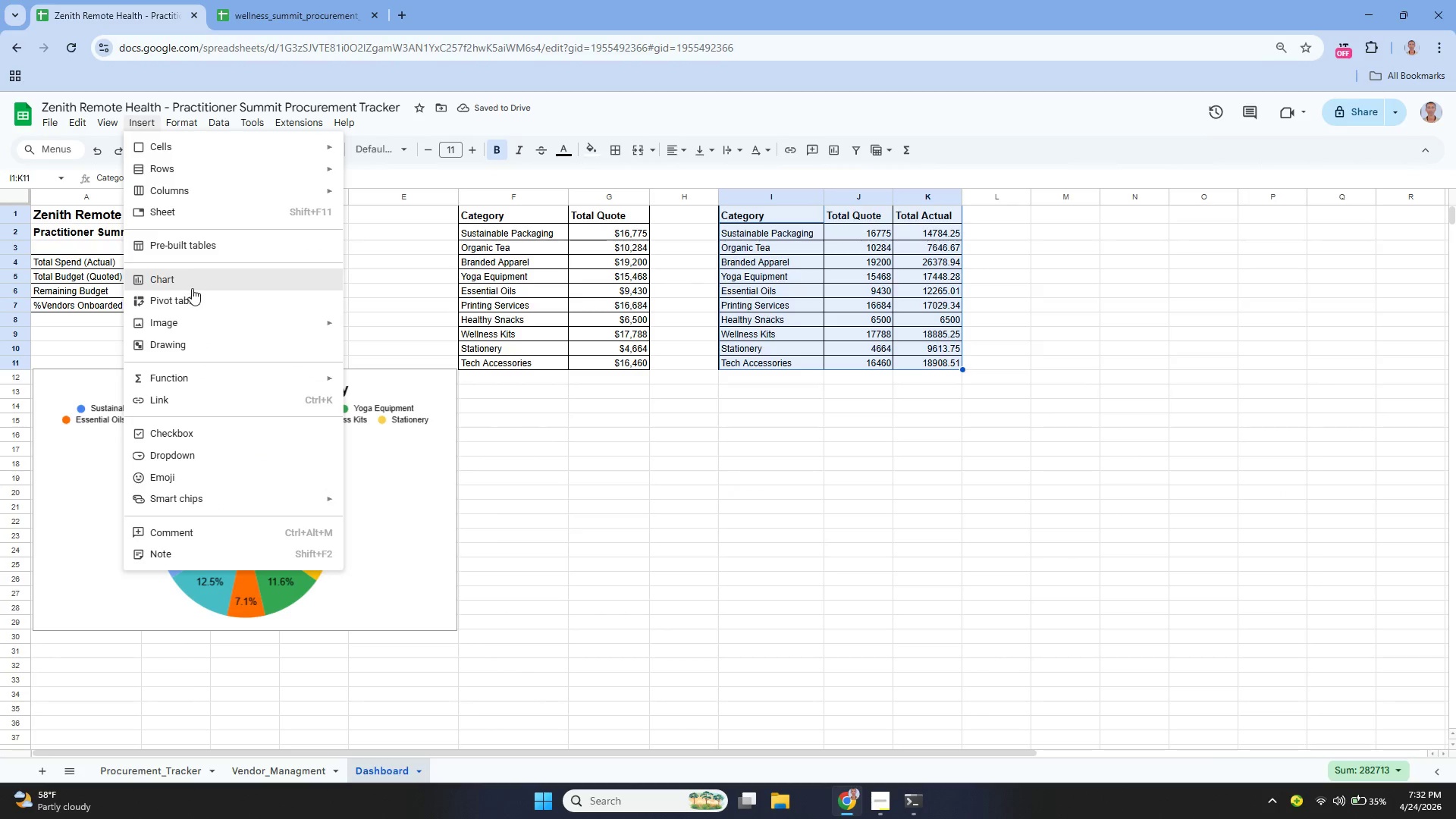 
left_click([190, 288])
 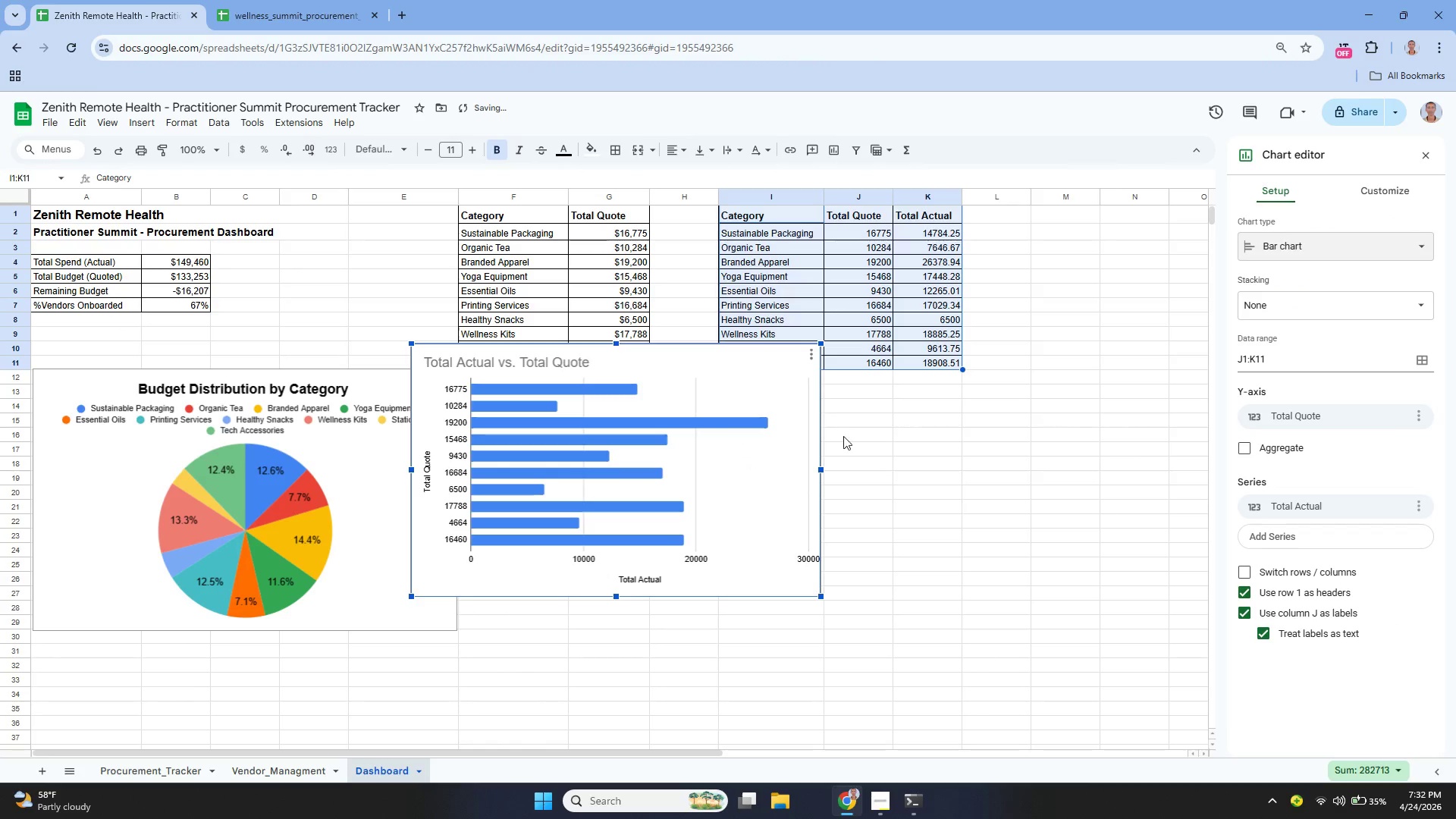 
wait(5.34)
 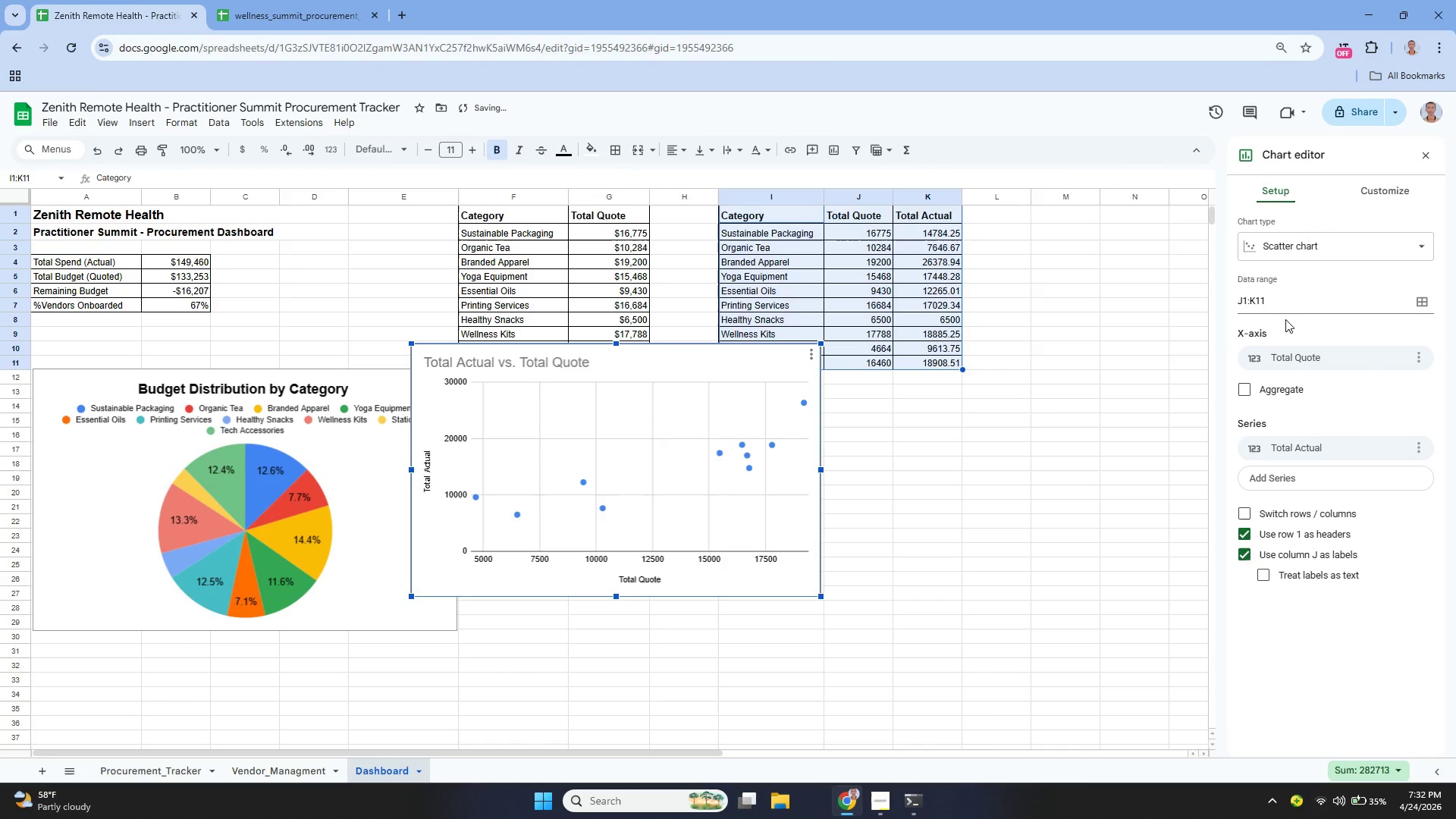 
left_click_drag(start_coordinate=[738, 355], to_coordinate=[974, 459])
 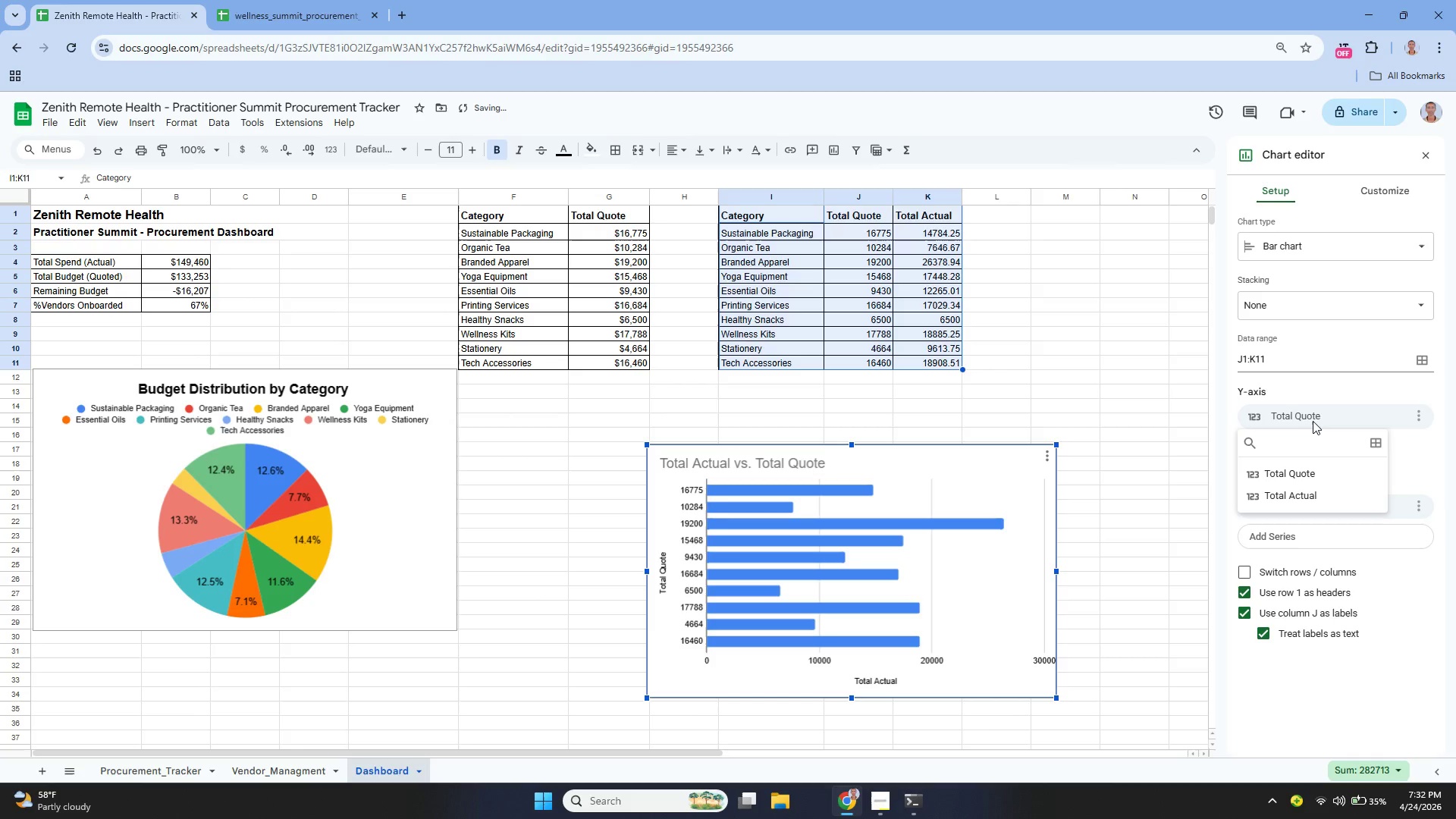 
left_click([1310, 420])
 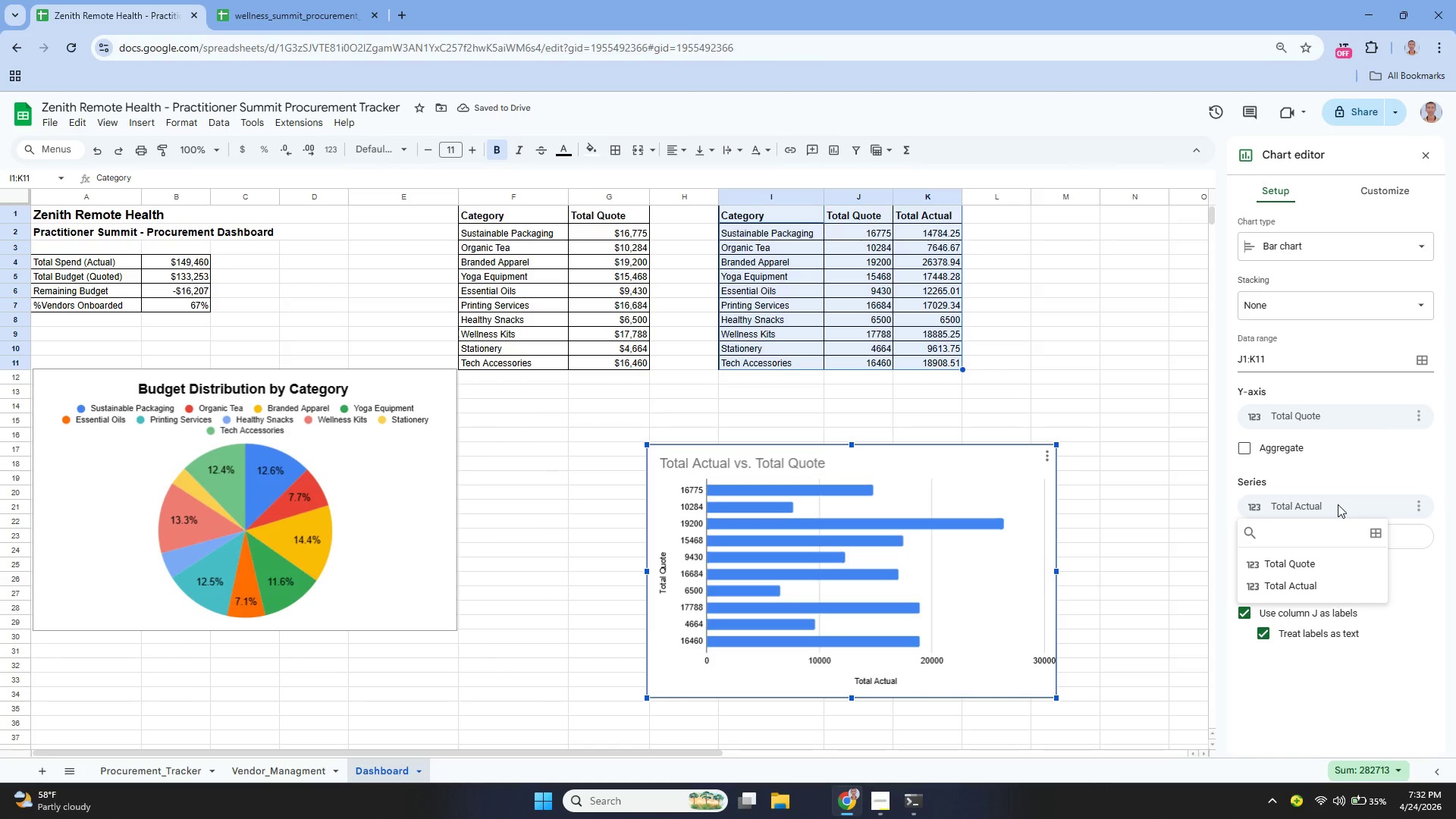 
left_click([1338, 504])
 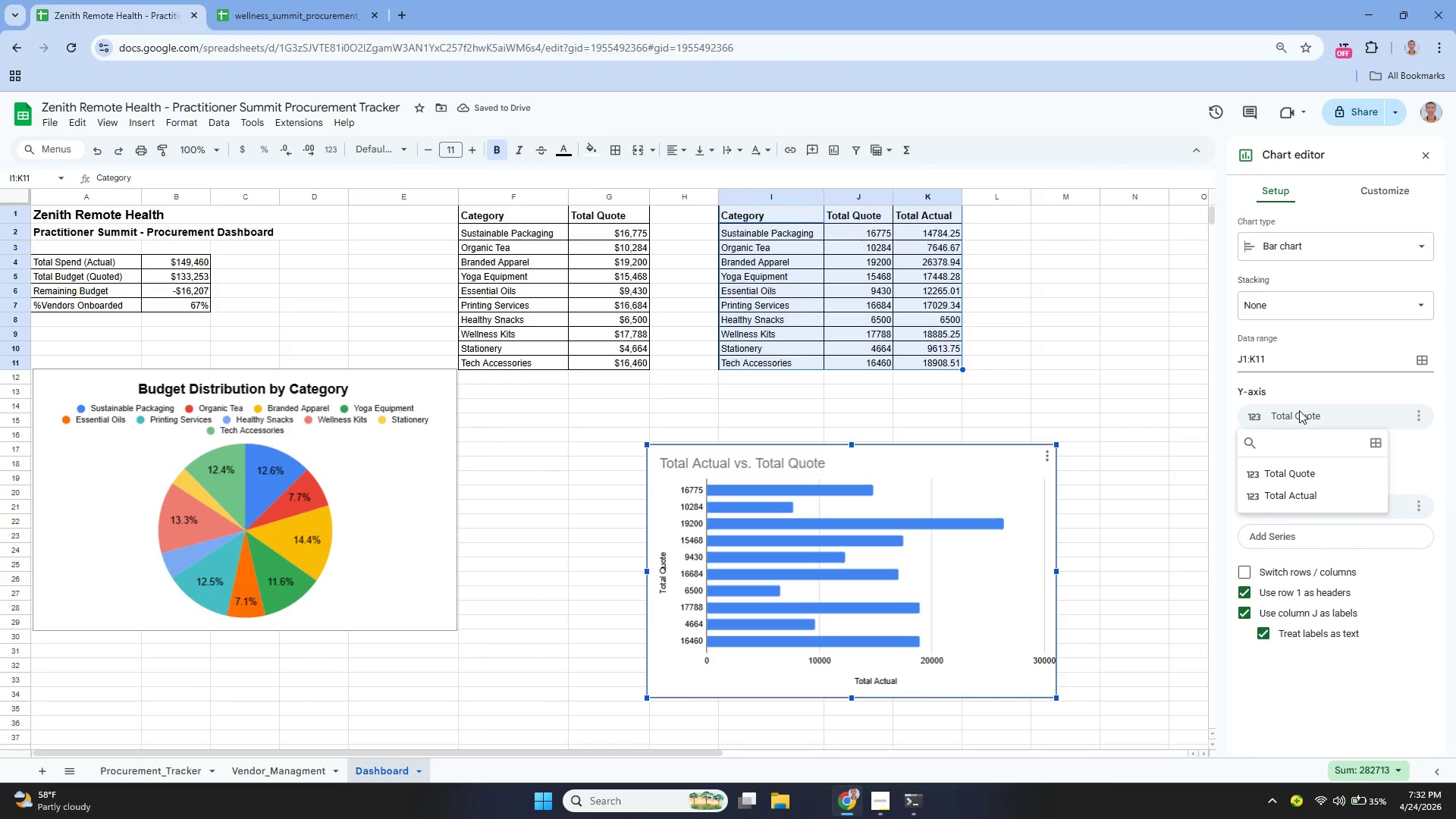 
left_click([1299, 410])
 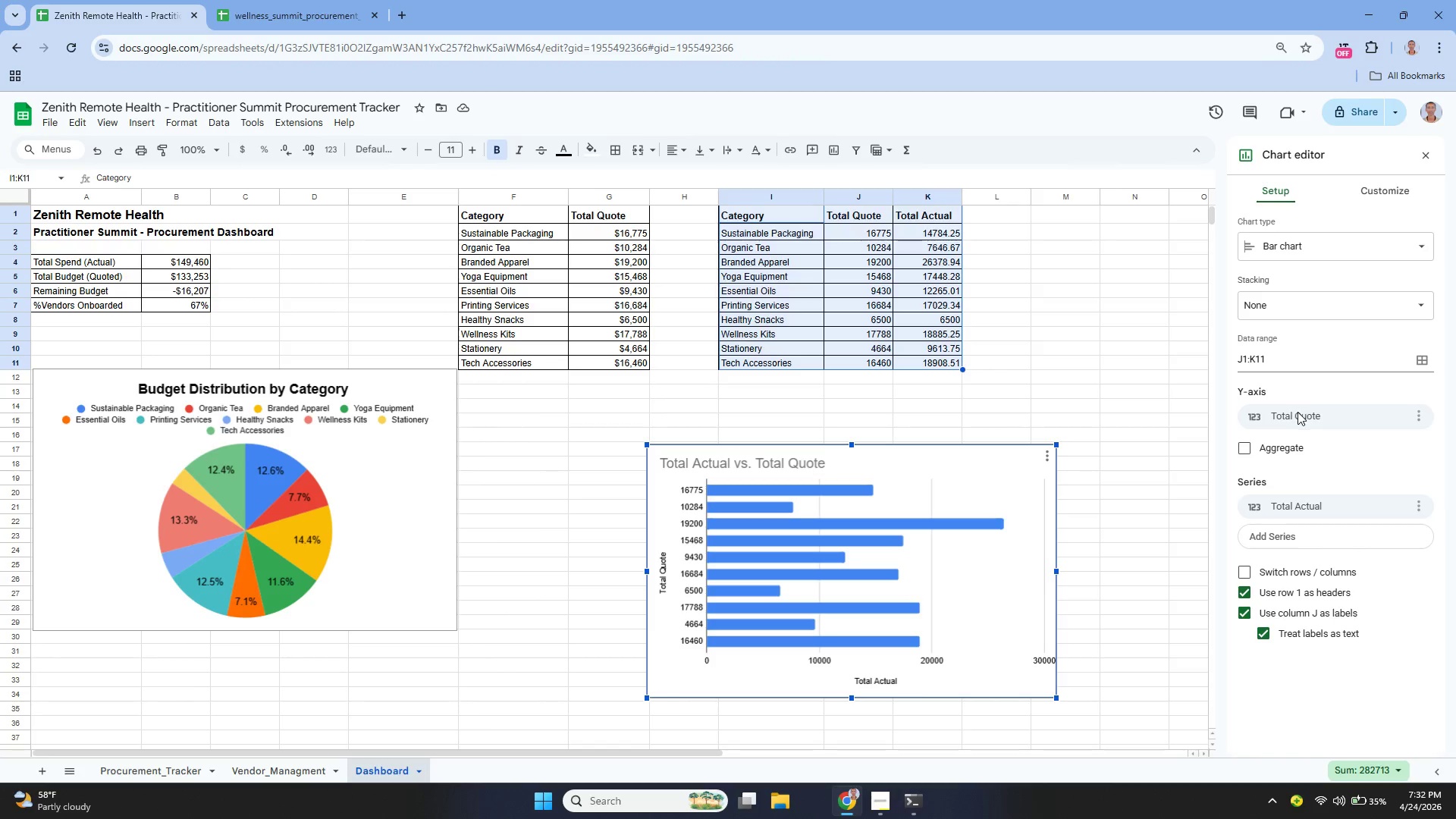 
key(Control+Z)
 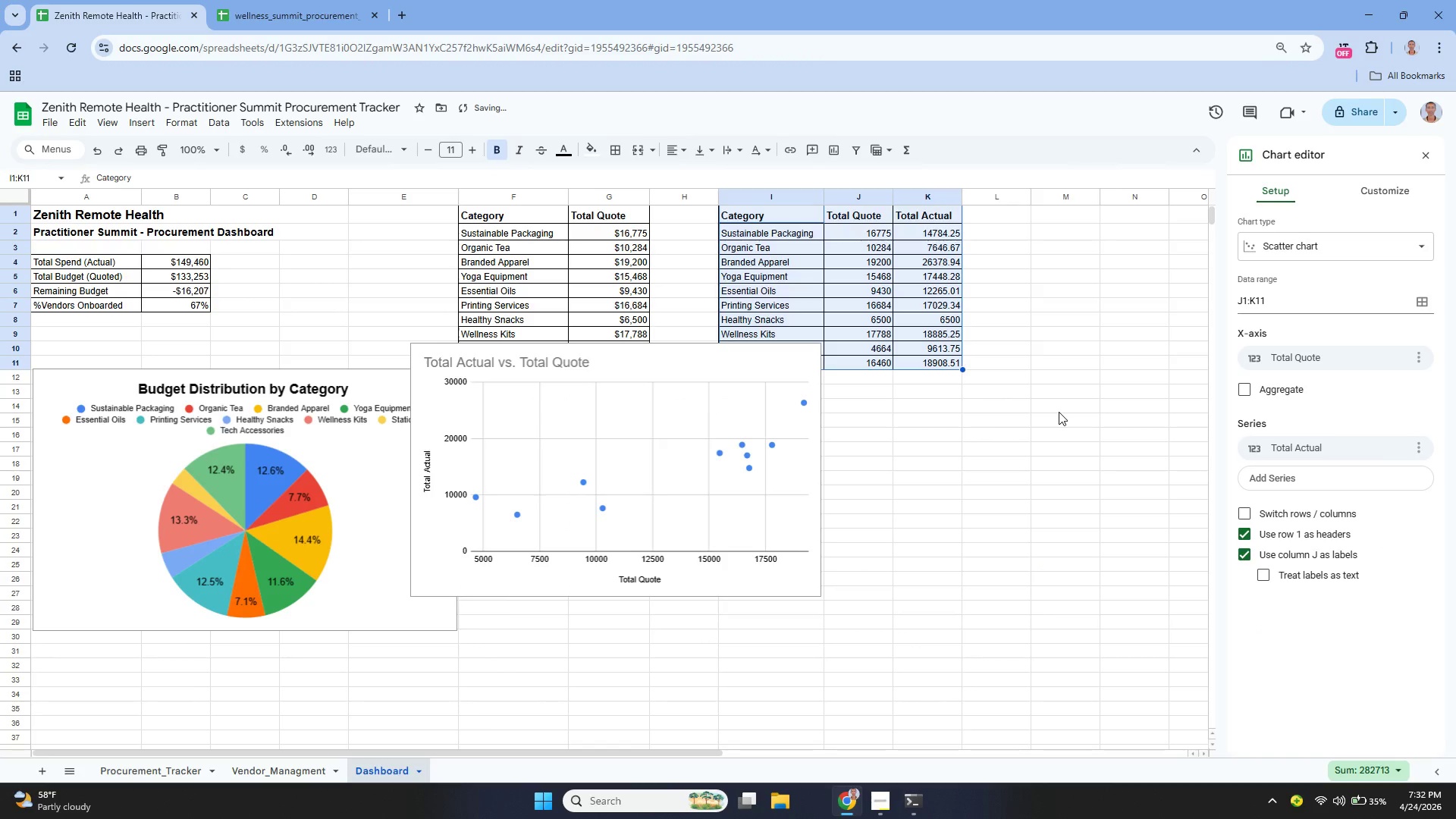 
key(Control+Z)
 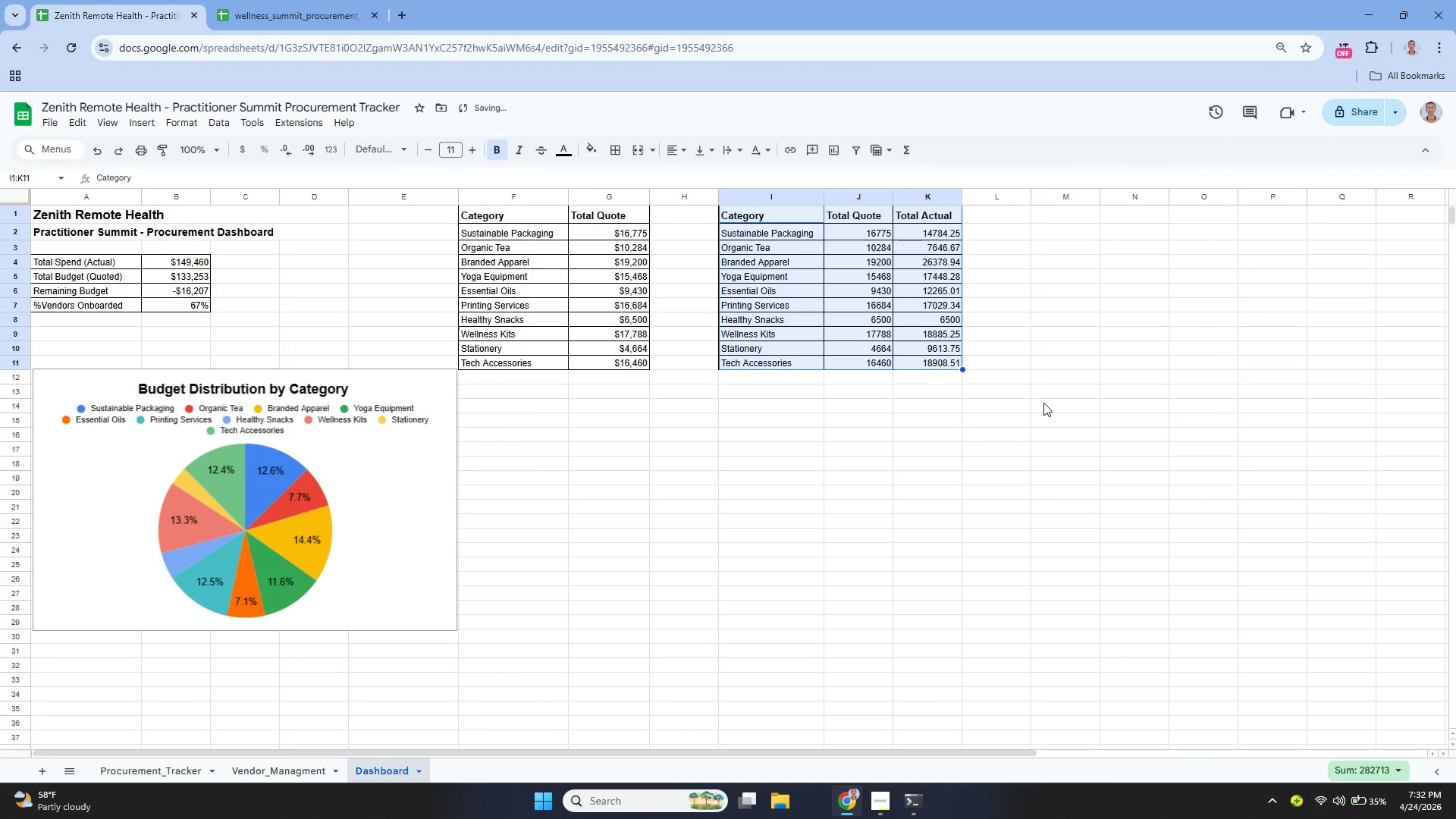 
key(Control+Z)
 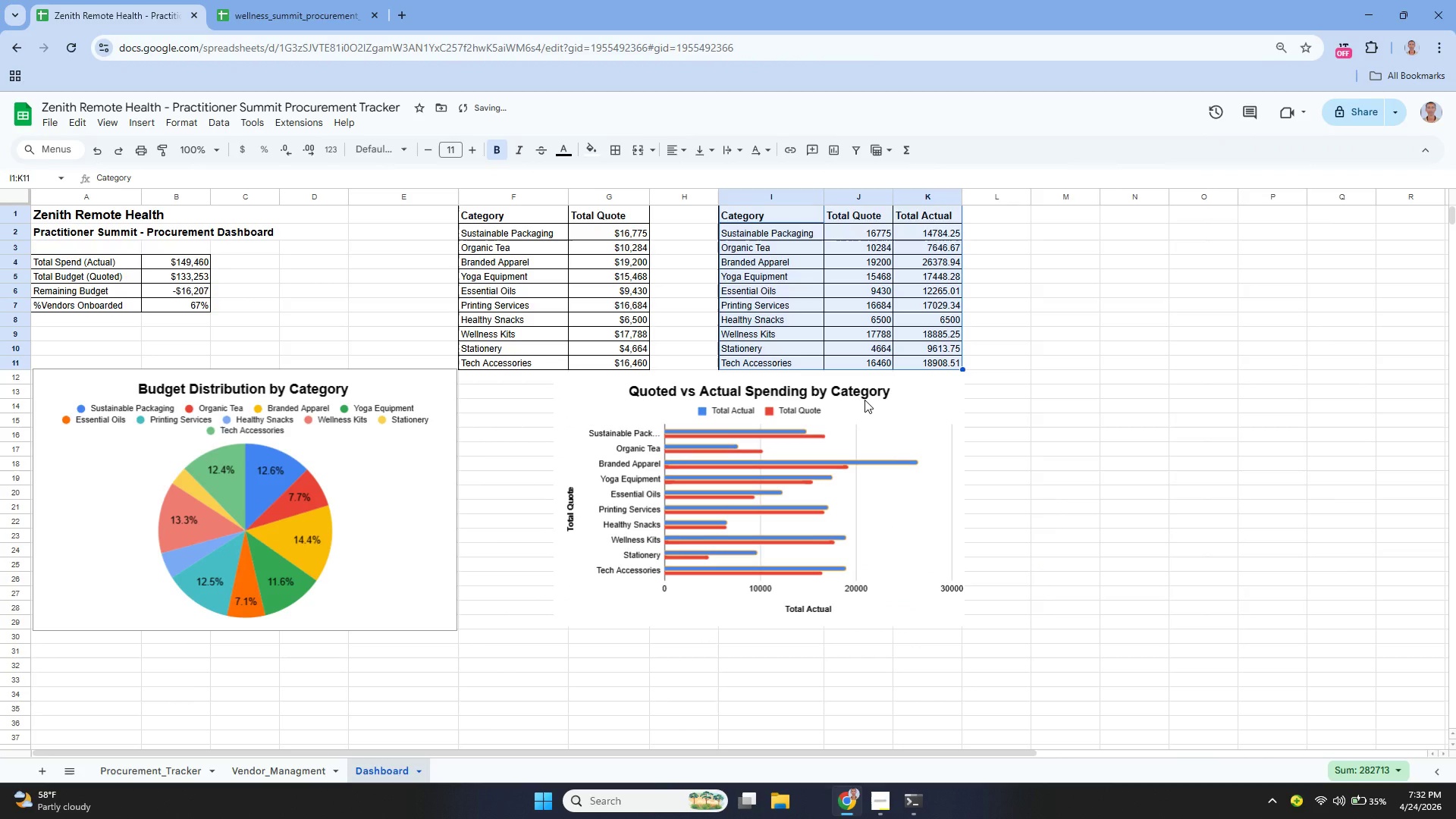 
left_click([864, 400])
 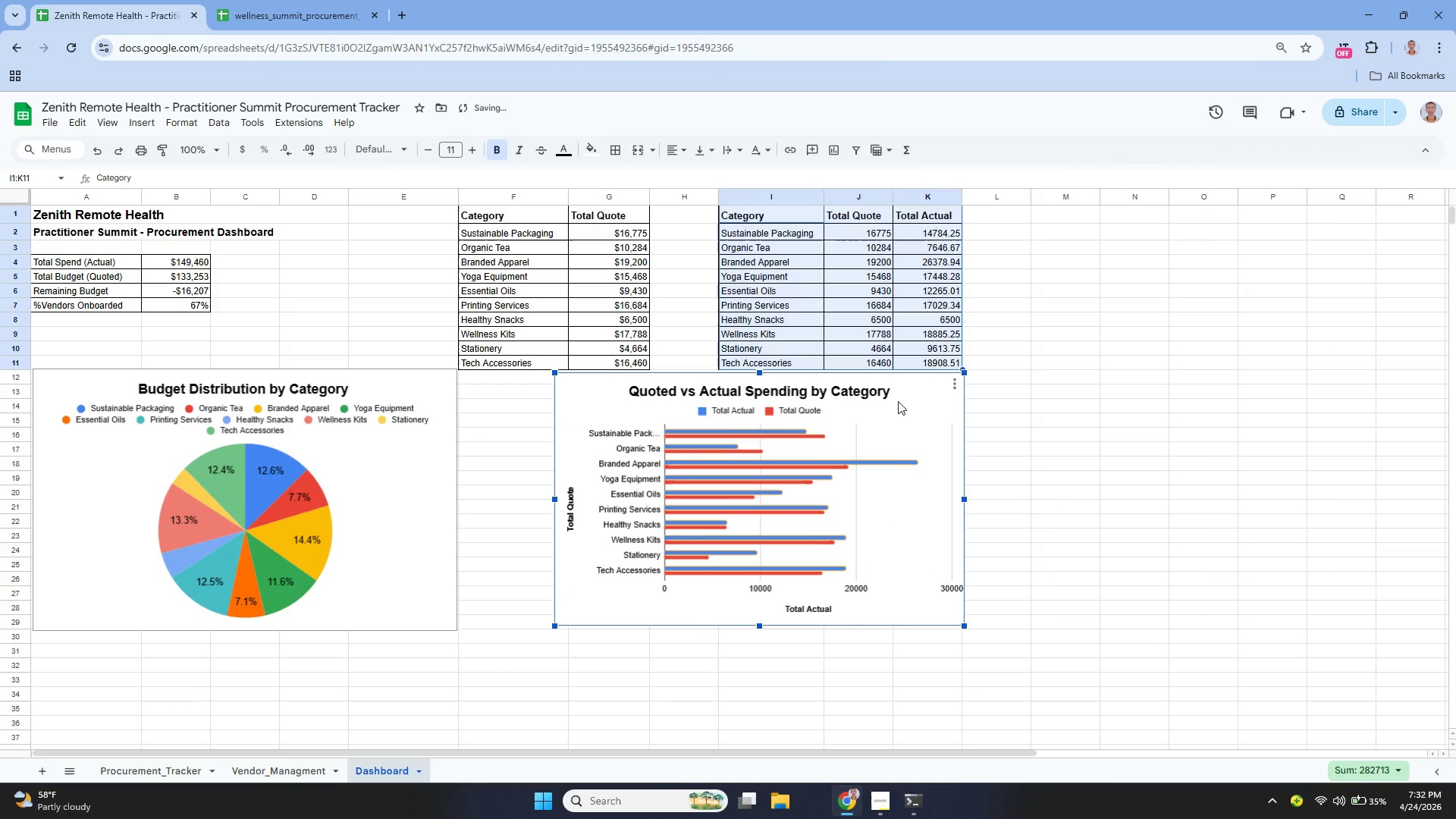 
left_click_drag(start_coordinate=[916, 412], to_coordinate=[921, 418])
 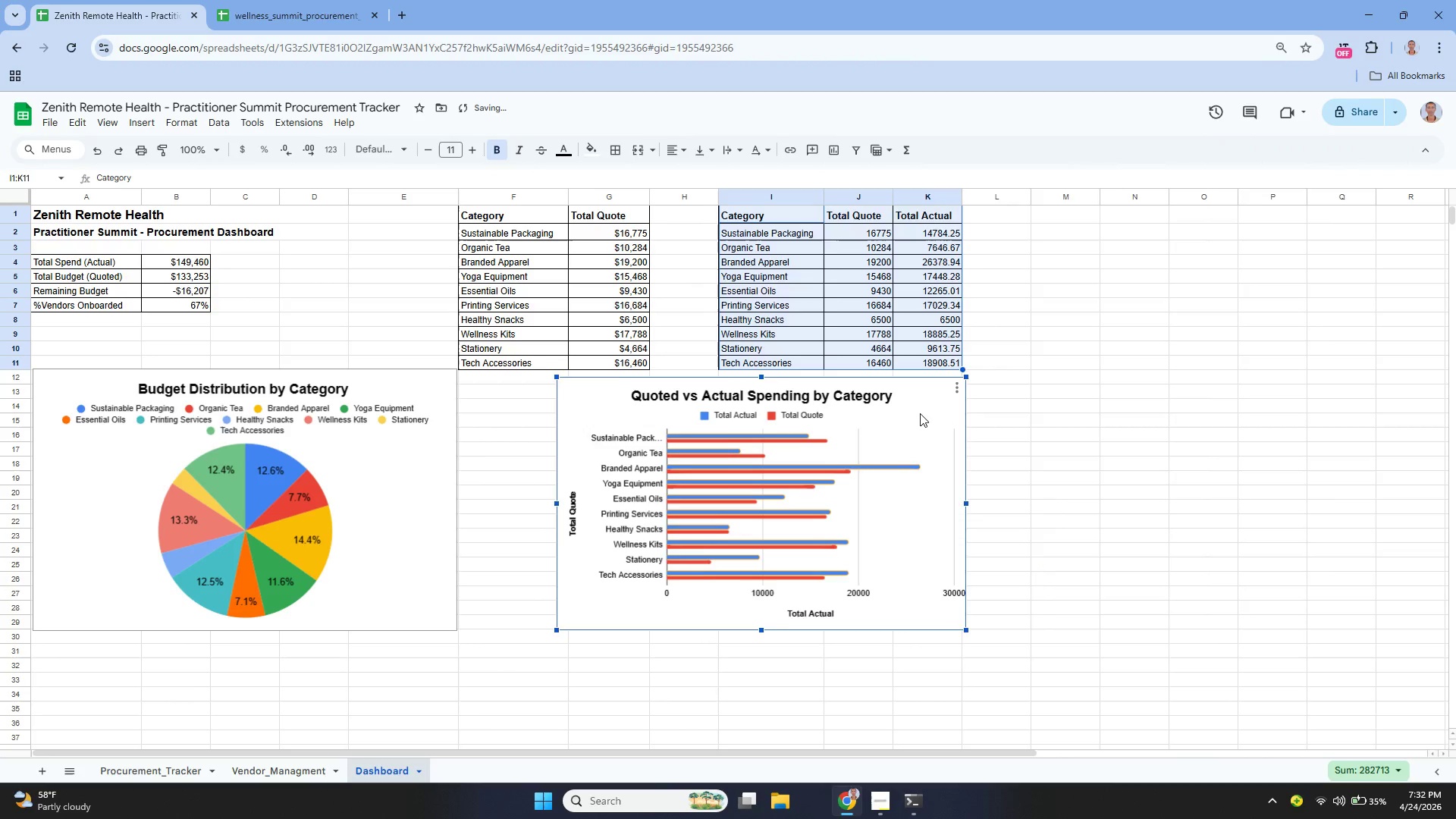 
key(Control+Z)
 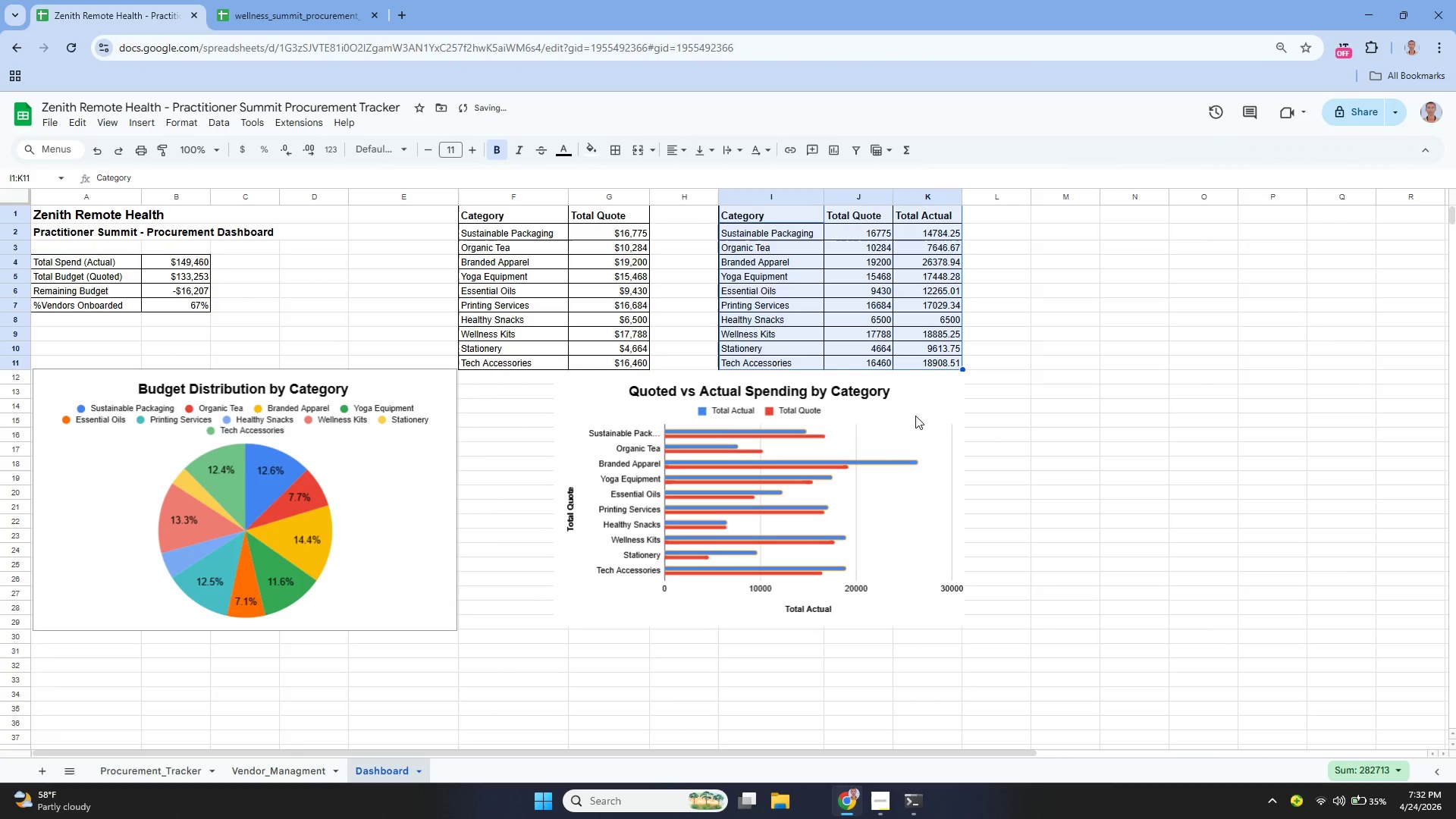 
left_click([915, 416])
 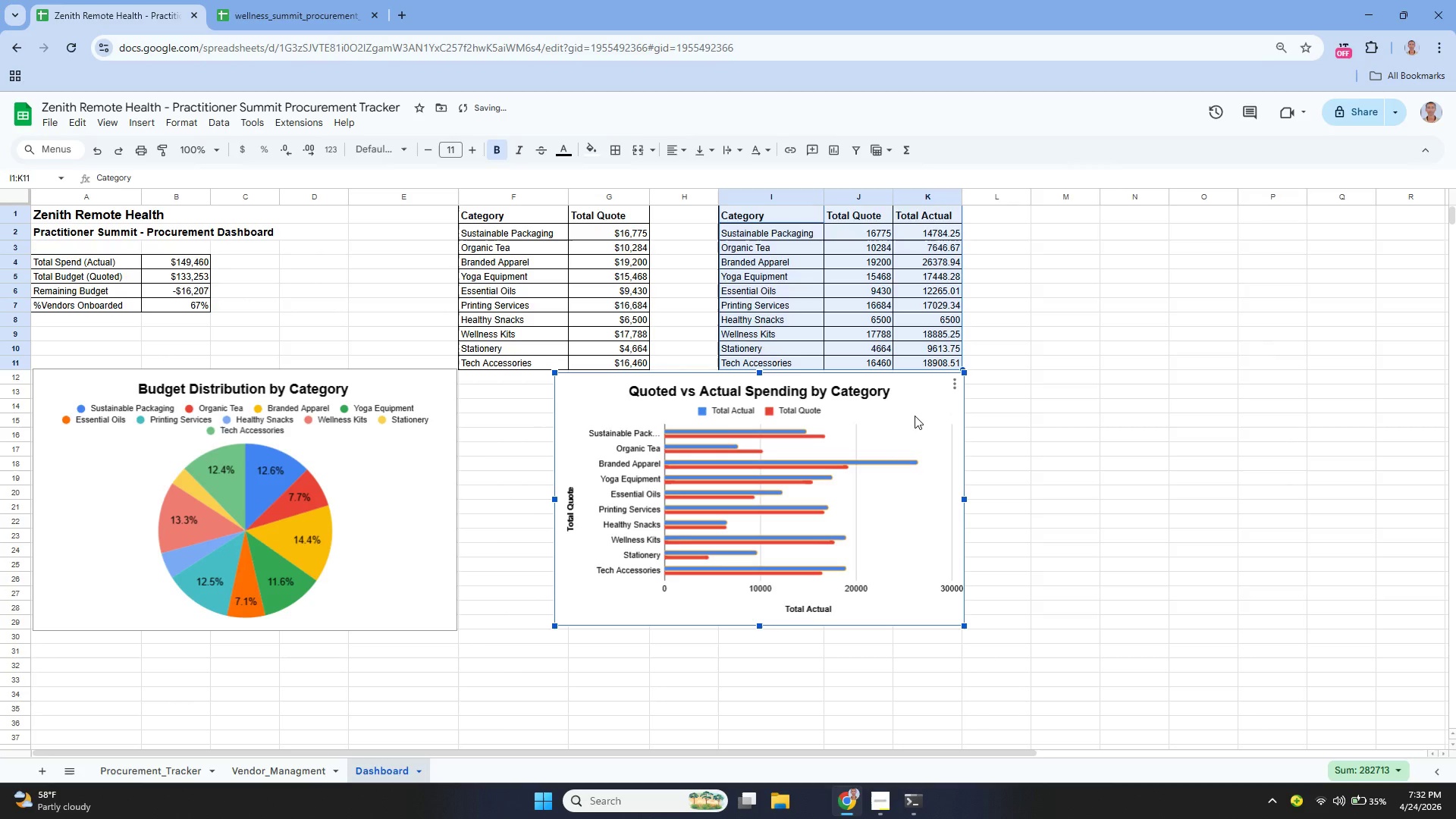 
hold_key(key=ControlLeft, duration=0.92)
 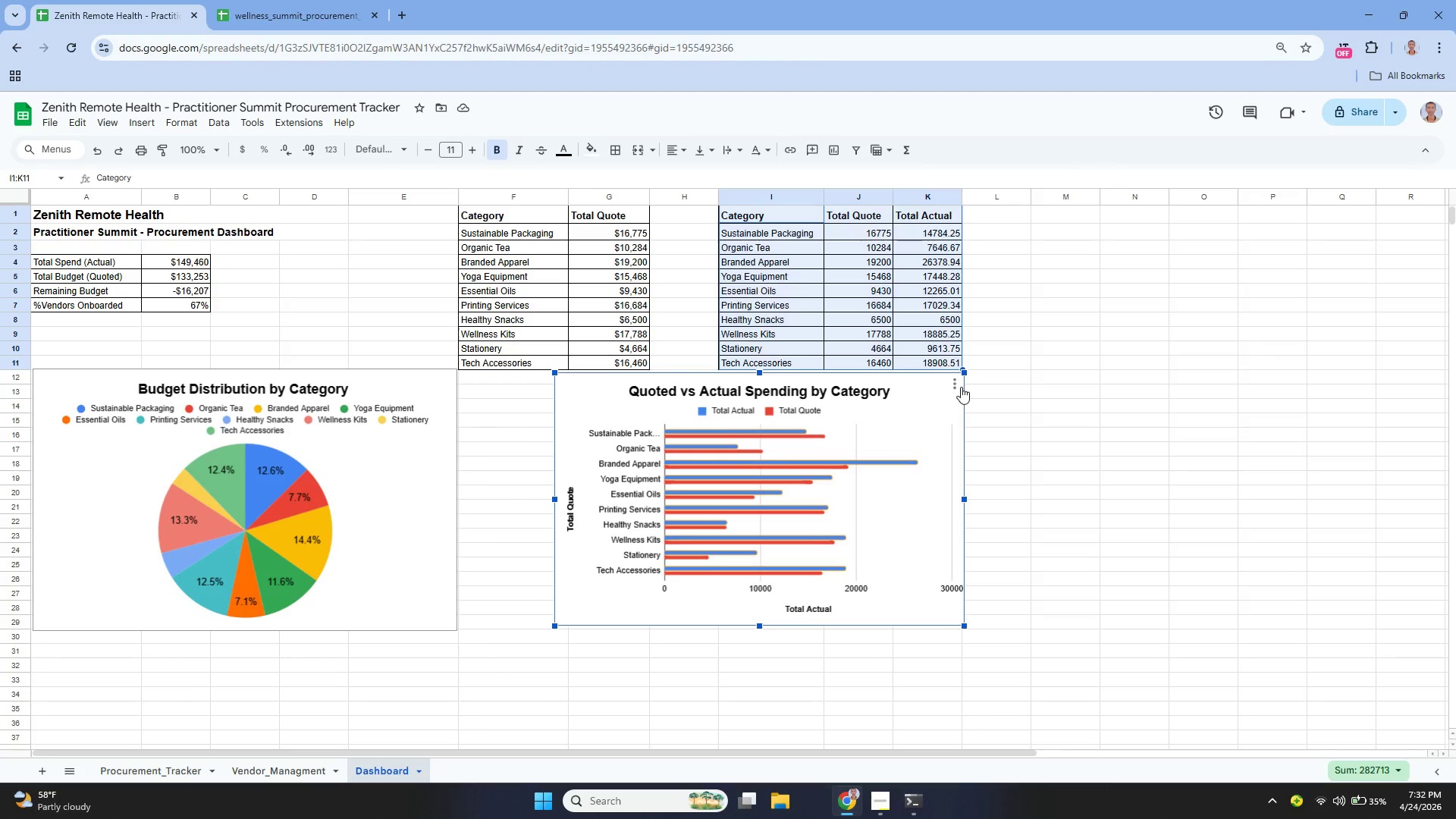 
left_click_drag(start_coordinate=[942, 394], to_coordinate=[942, 406])
 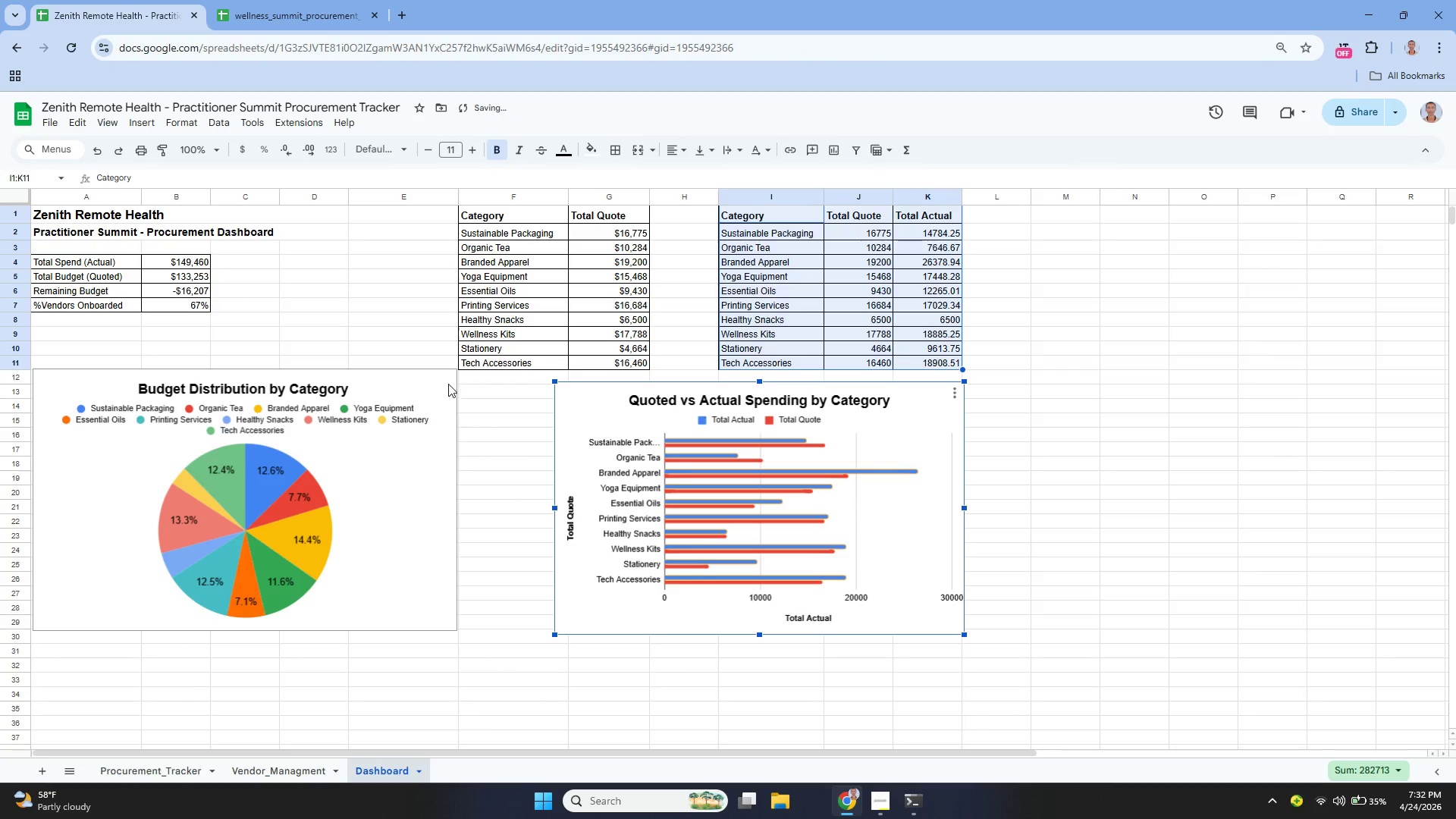 
left_click([431, 382])
 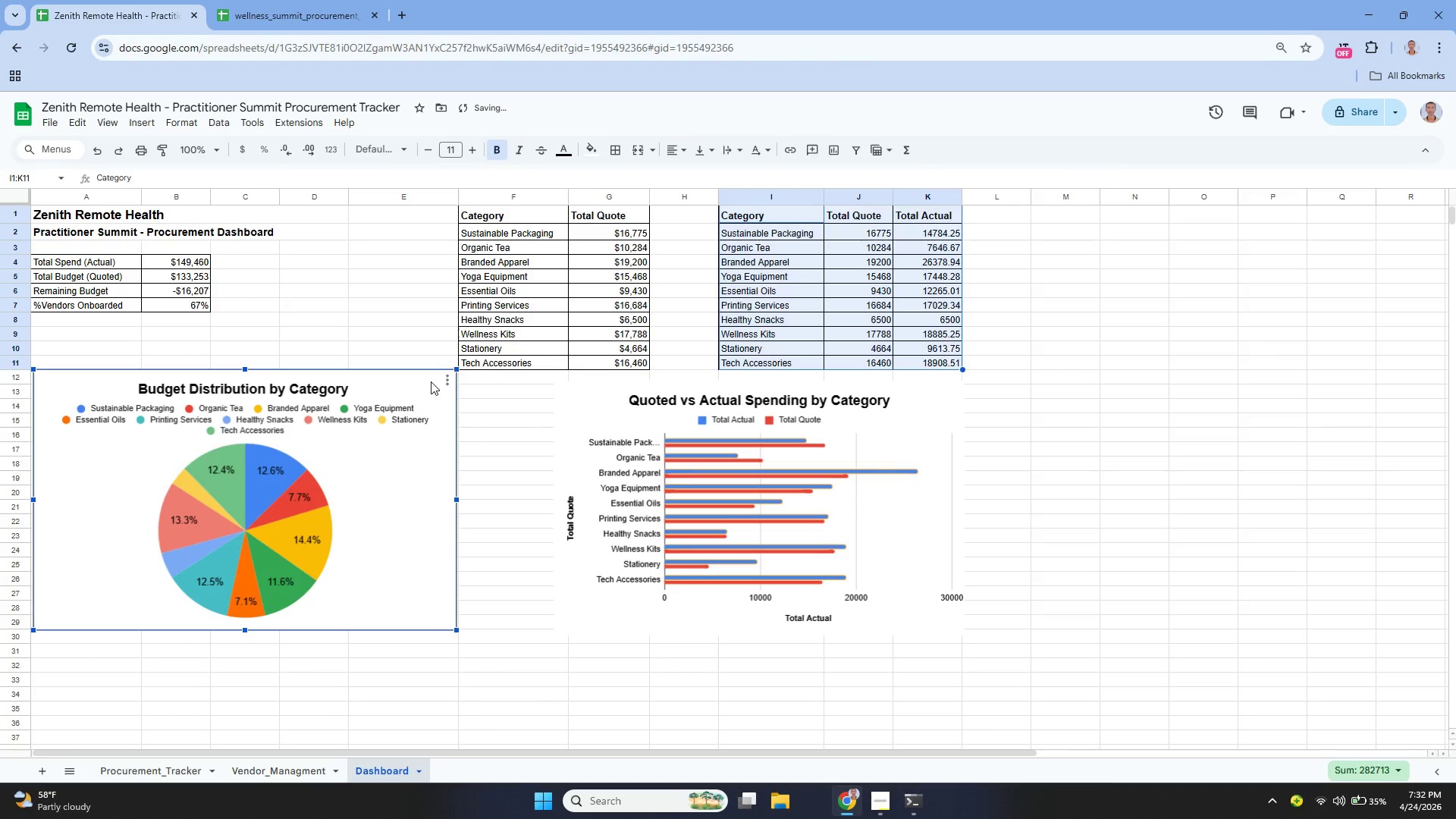 
left_click_drag(start_coordinate=[431, 381], to_coordinate=[431, 397])
 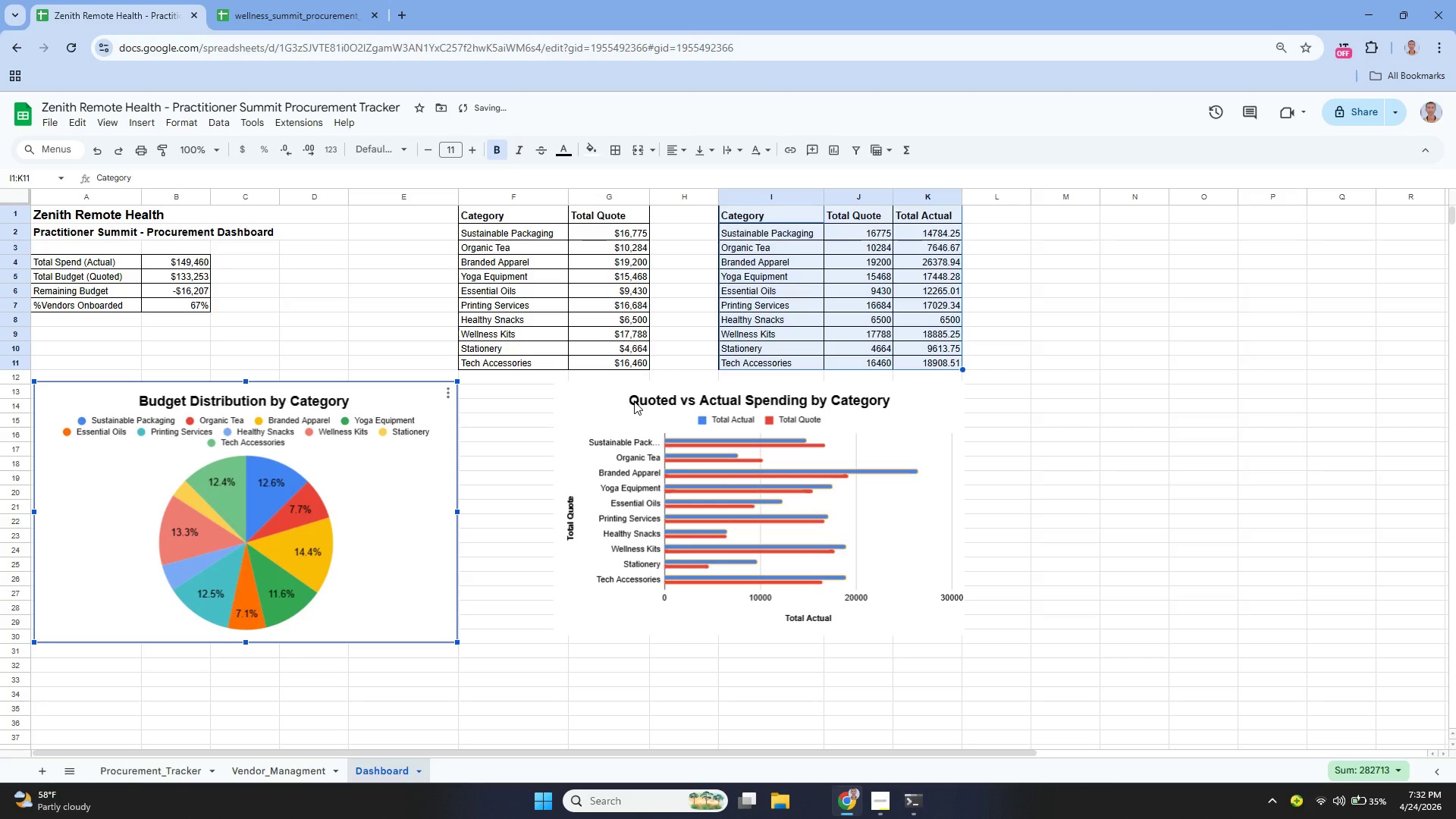 
left_click([634, 401])
 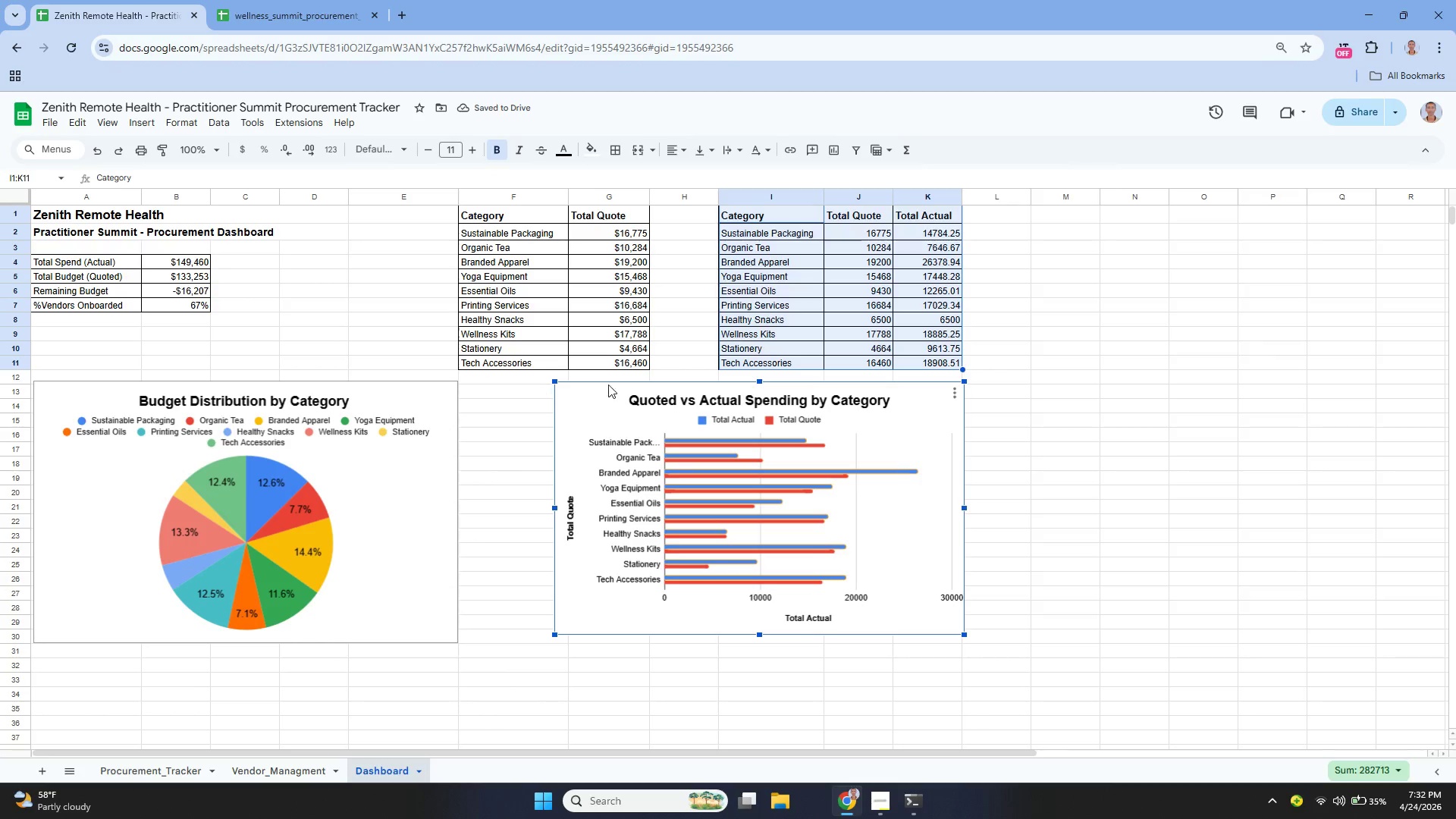 
wait(5.08)
 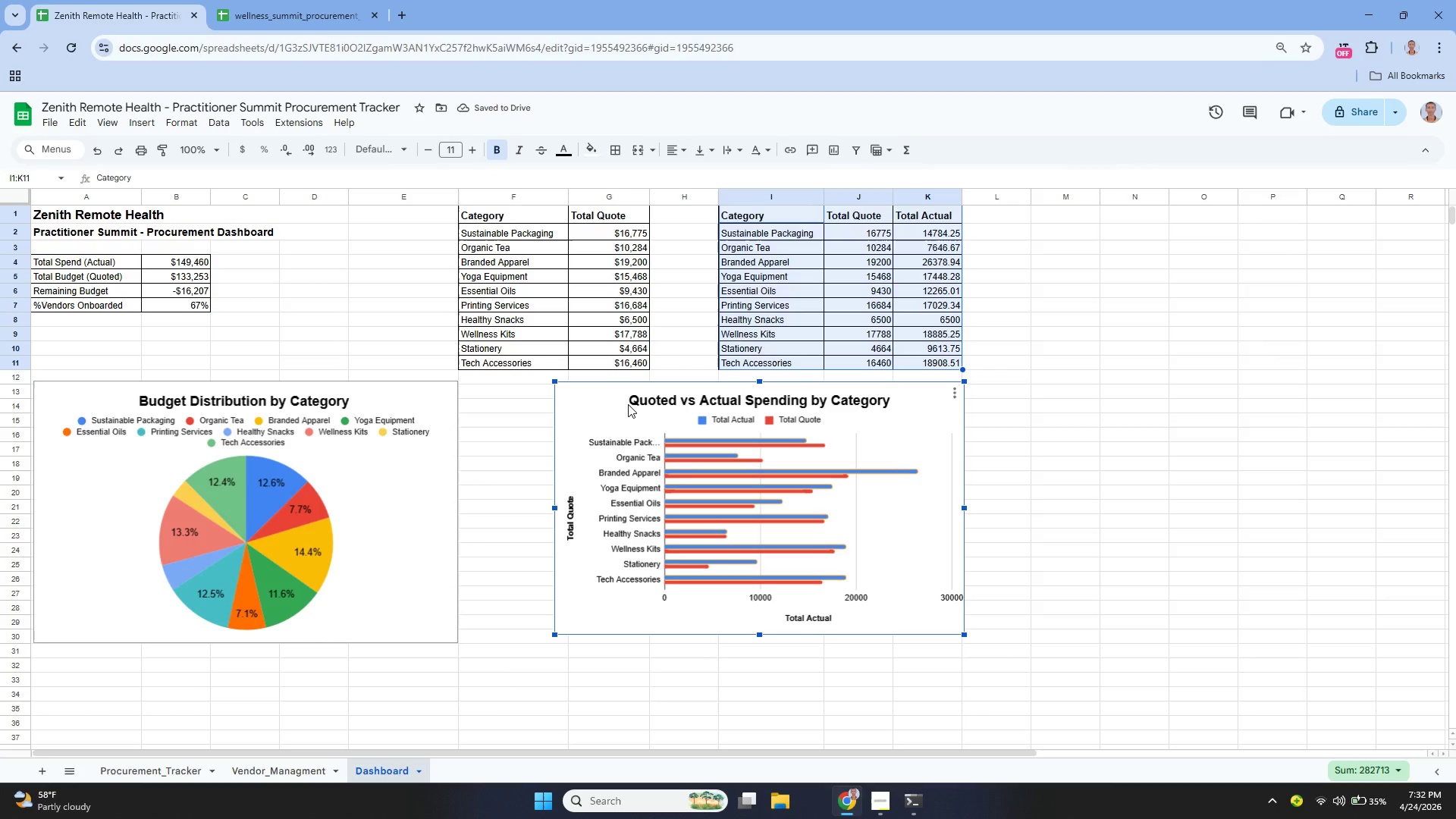 
left_click([959, 389])
 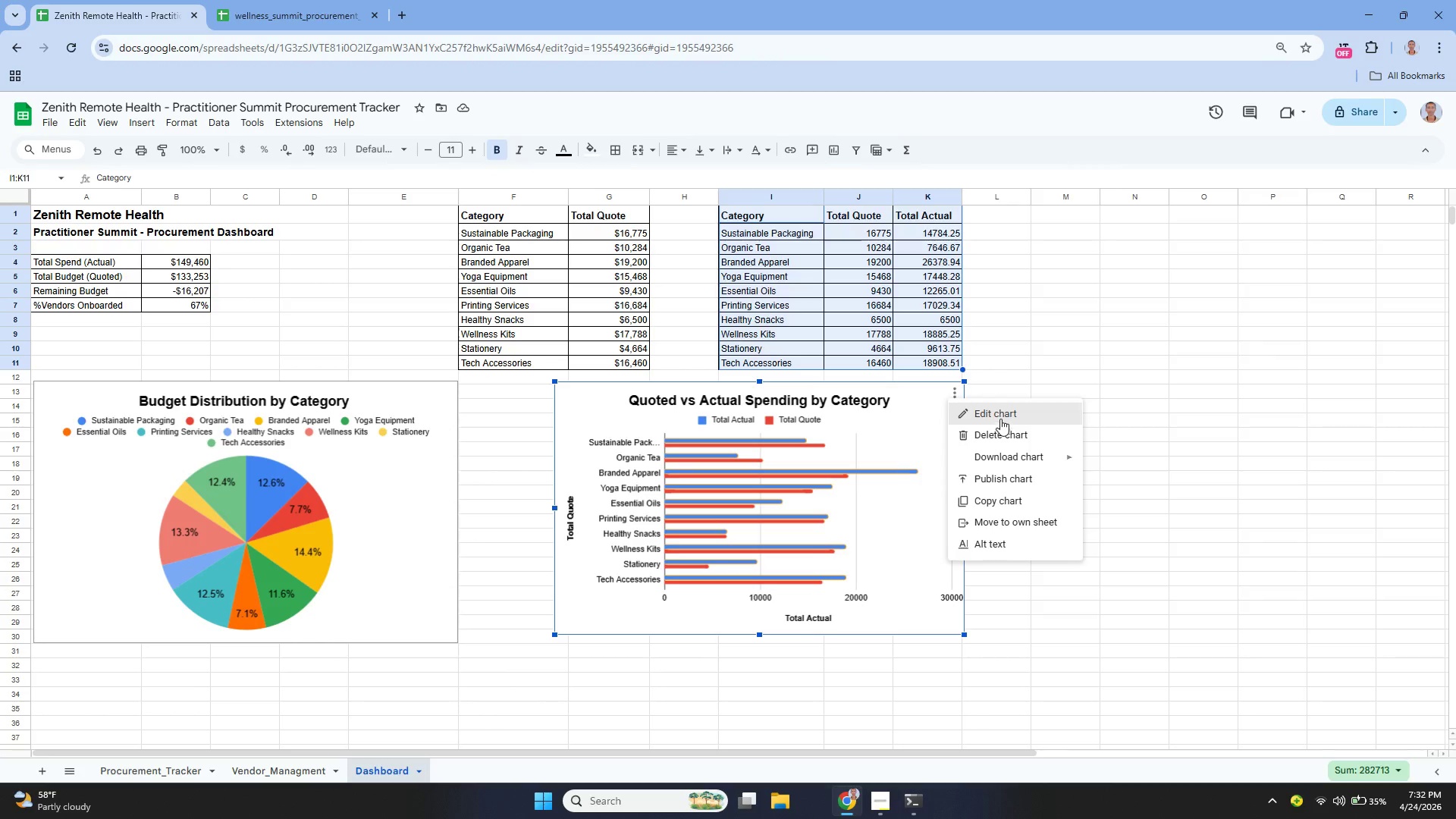 
left_click([998, 412])
 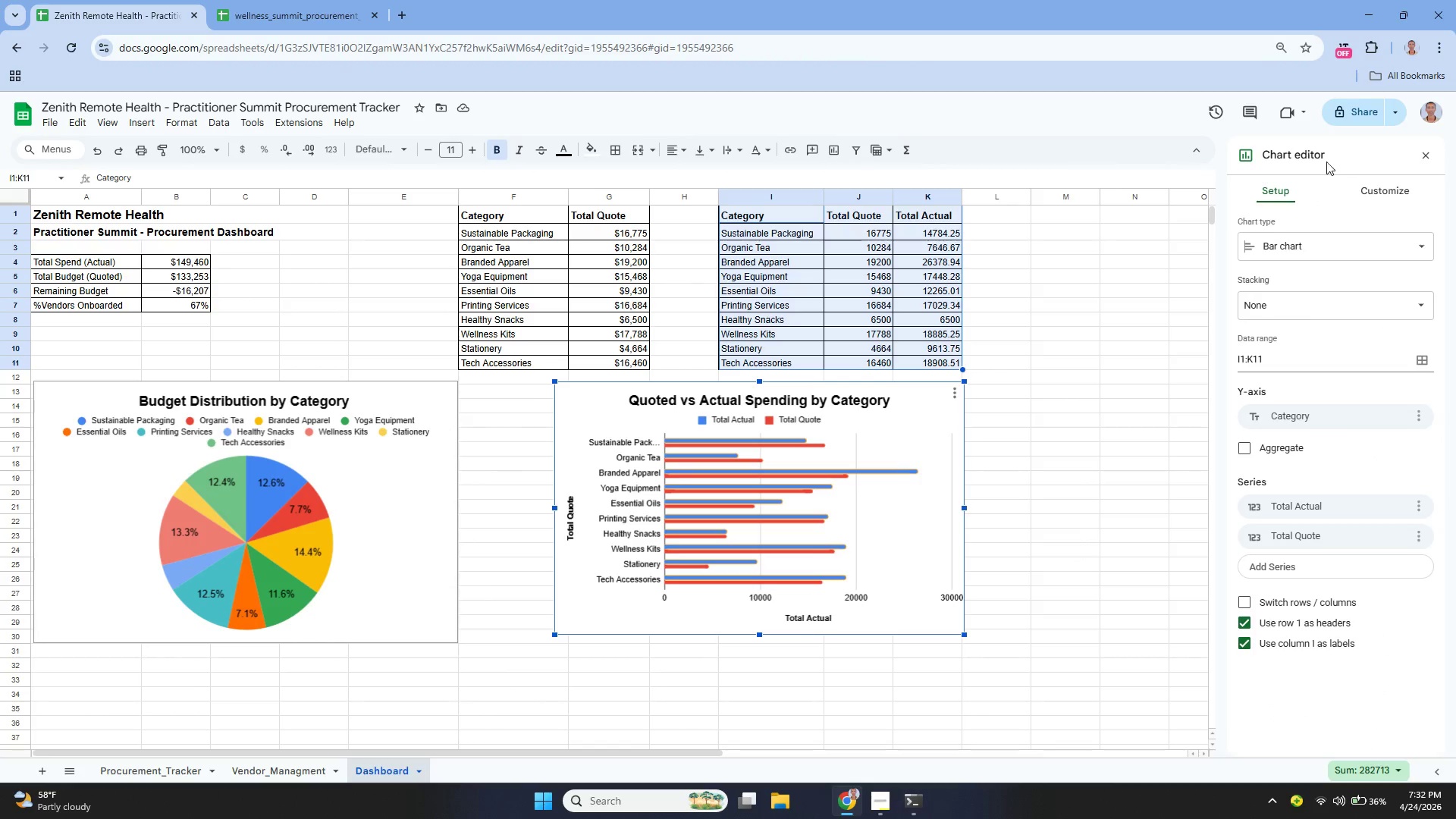 
left_click([1373, 191])
 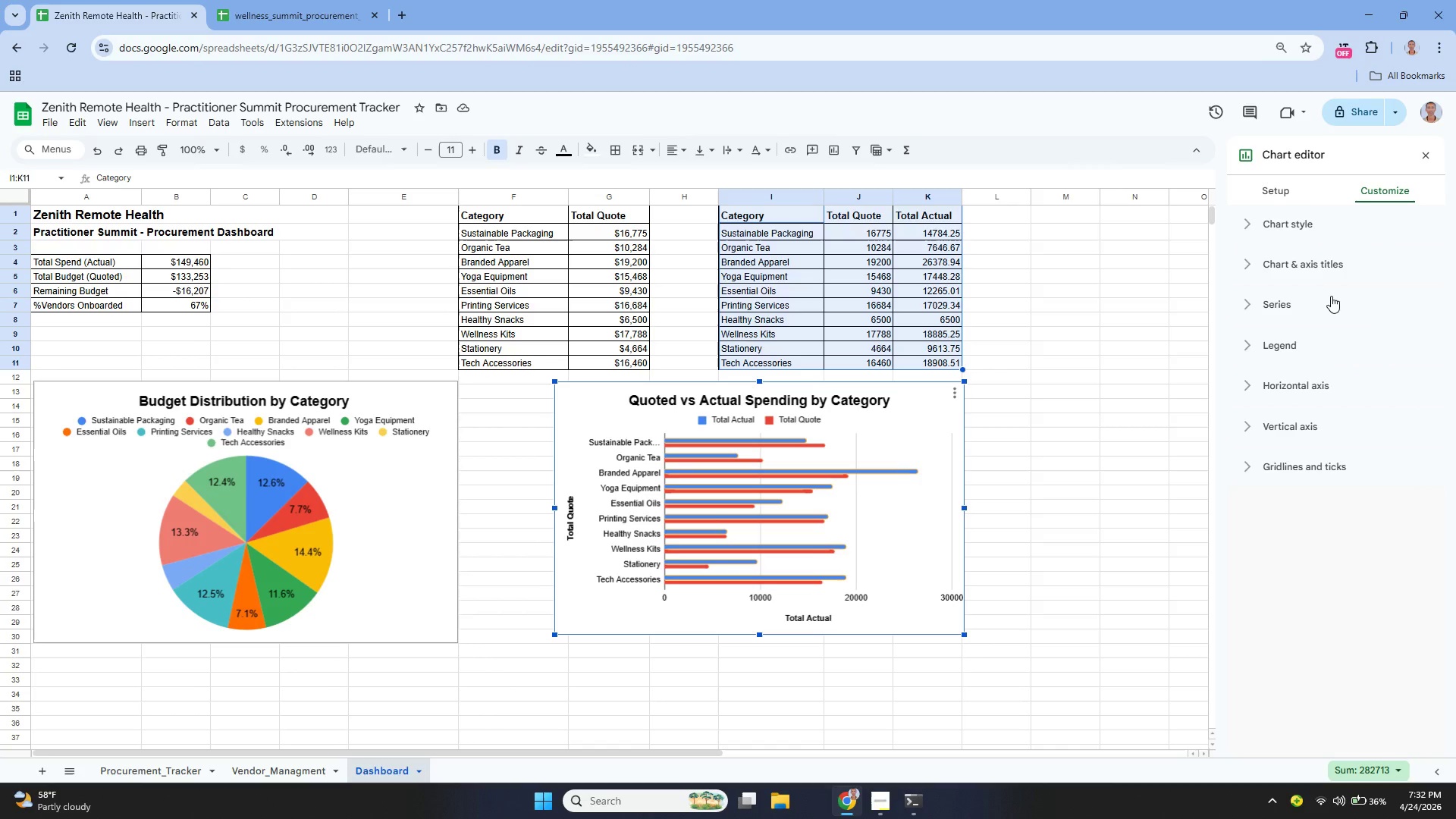 
left_click([1329, 301])
 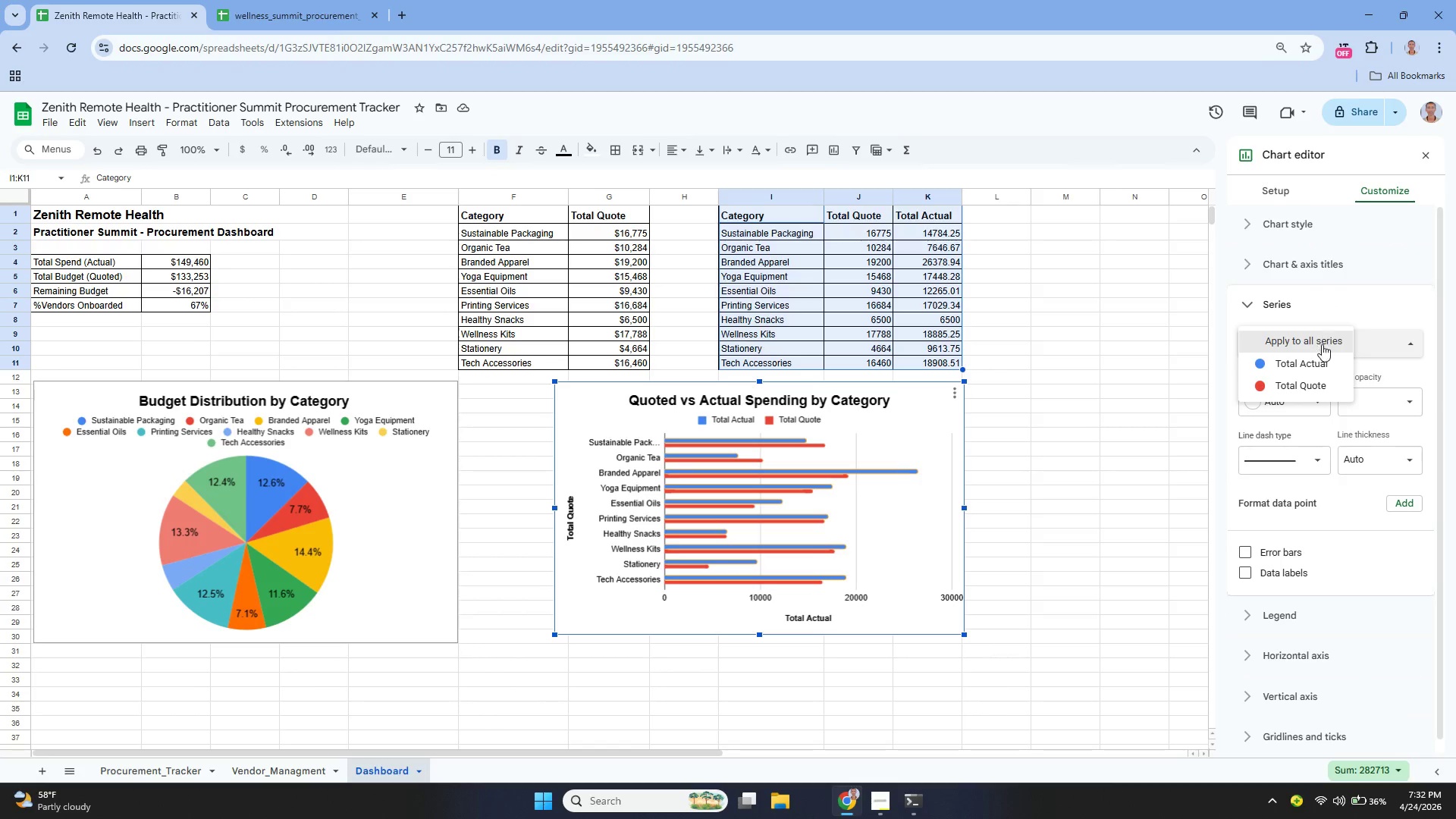 
left_click([1322, 350])
 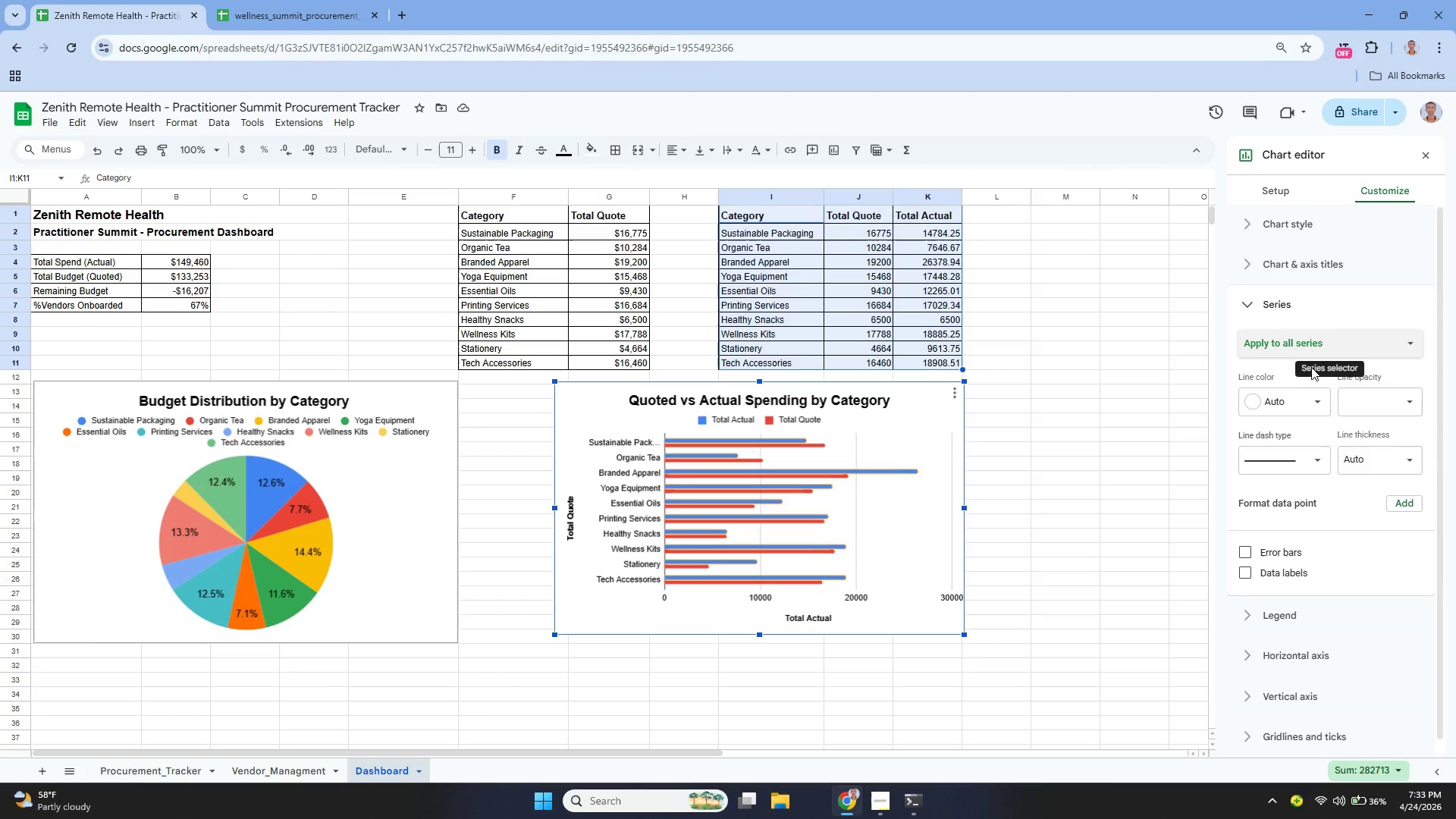 
wait(39.39)
 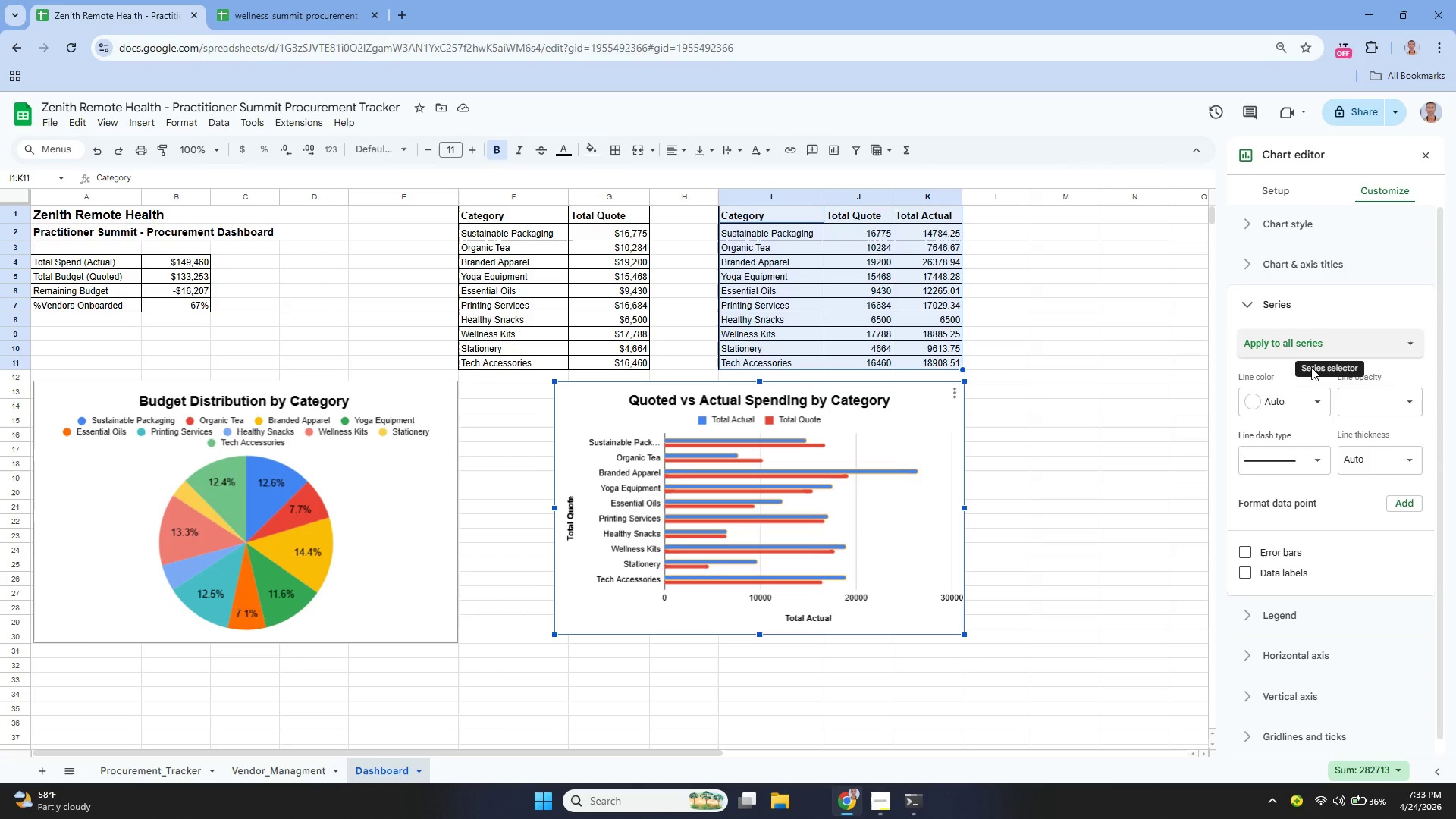 
left_click([1304, 366])
 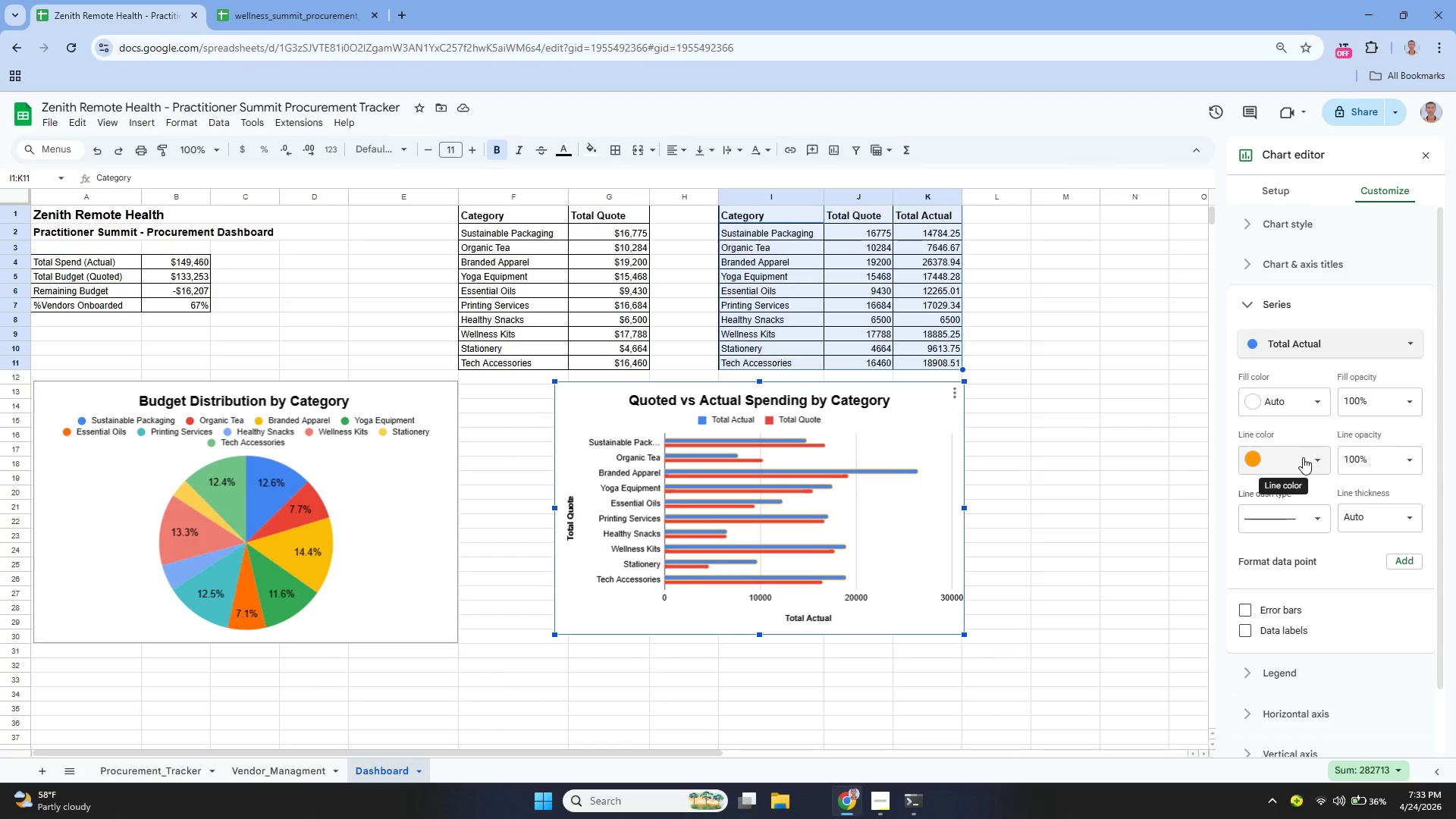 
left_click([1303, 457])
 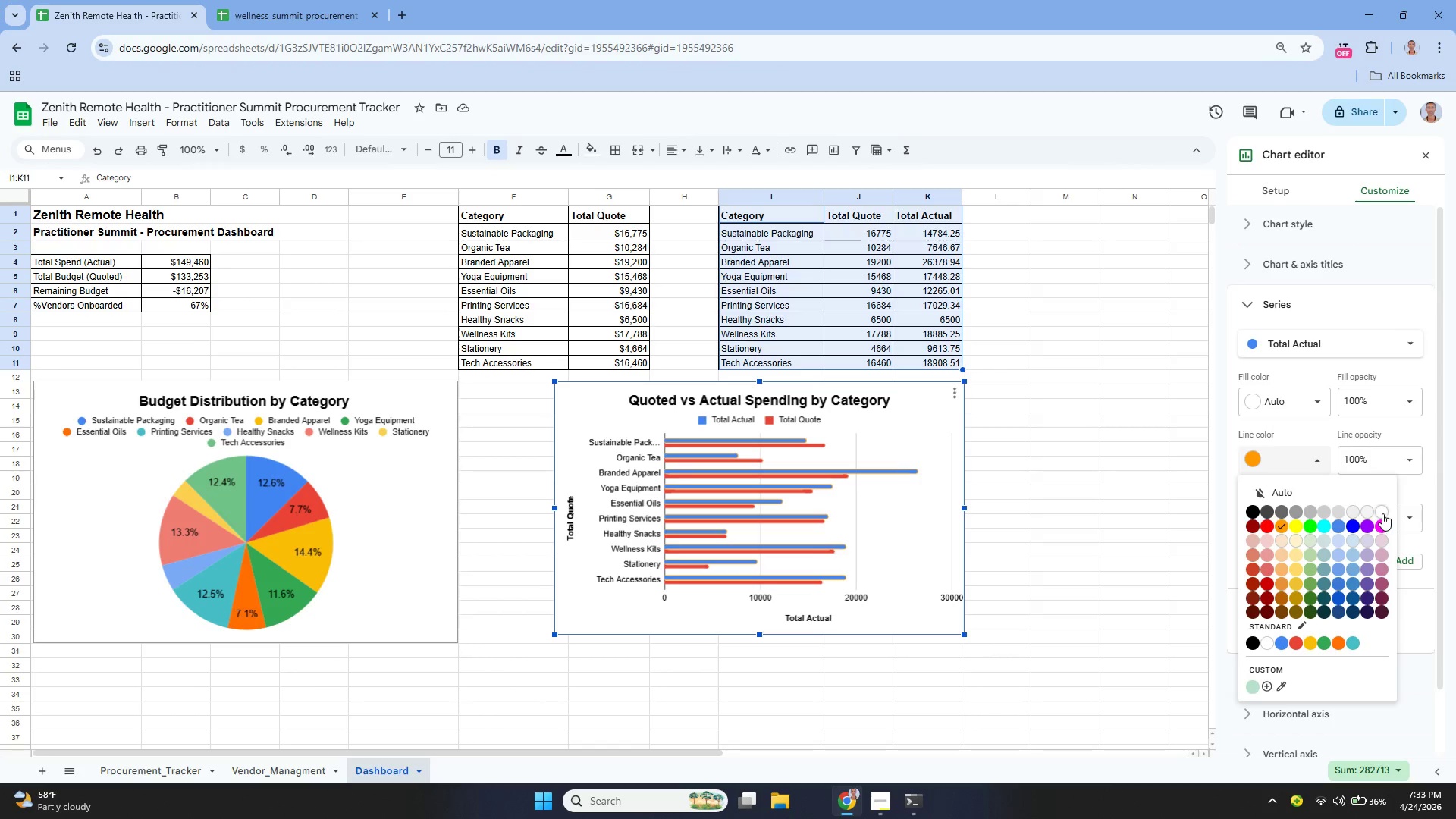 
left_click([1380, 510])
 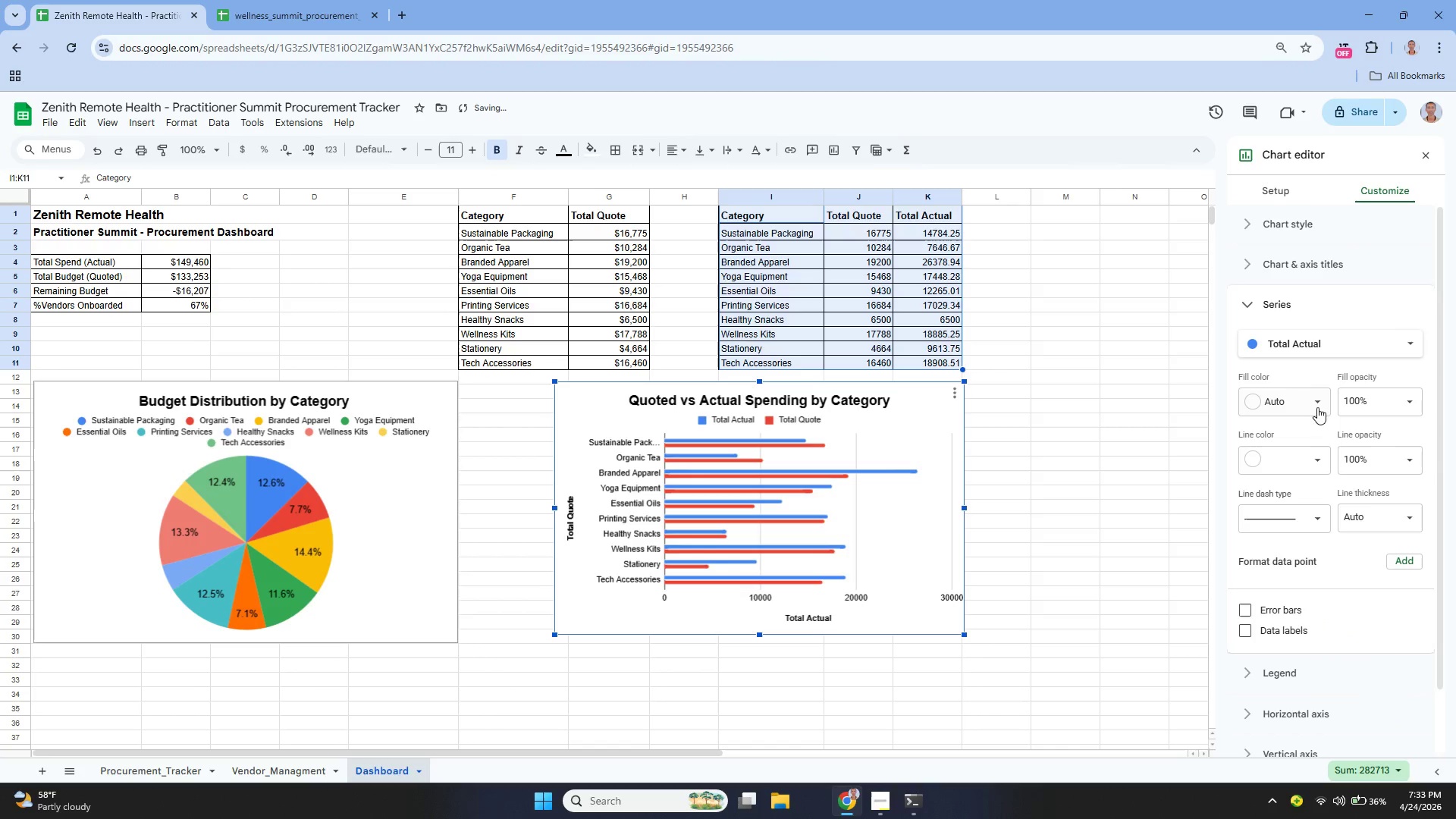 
left_click([1314, 404])
 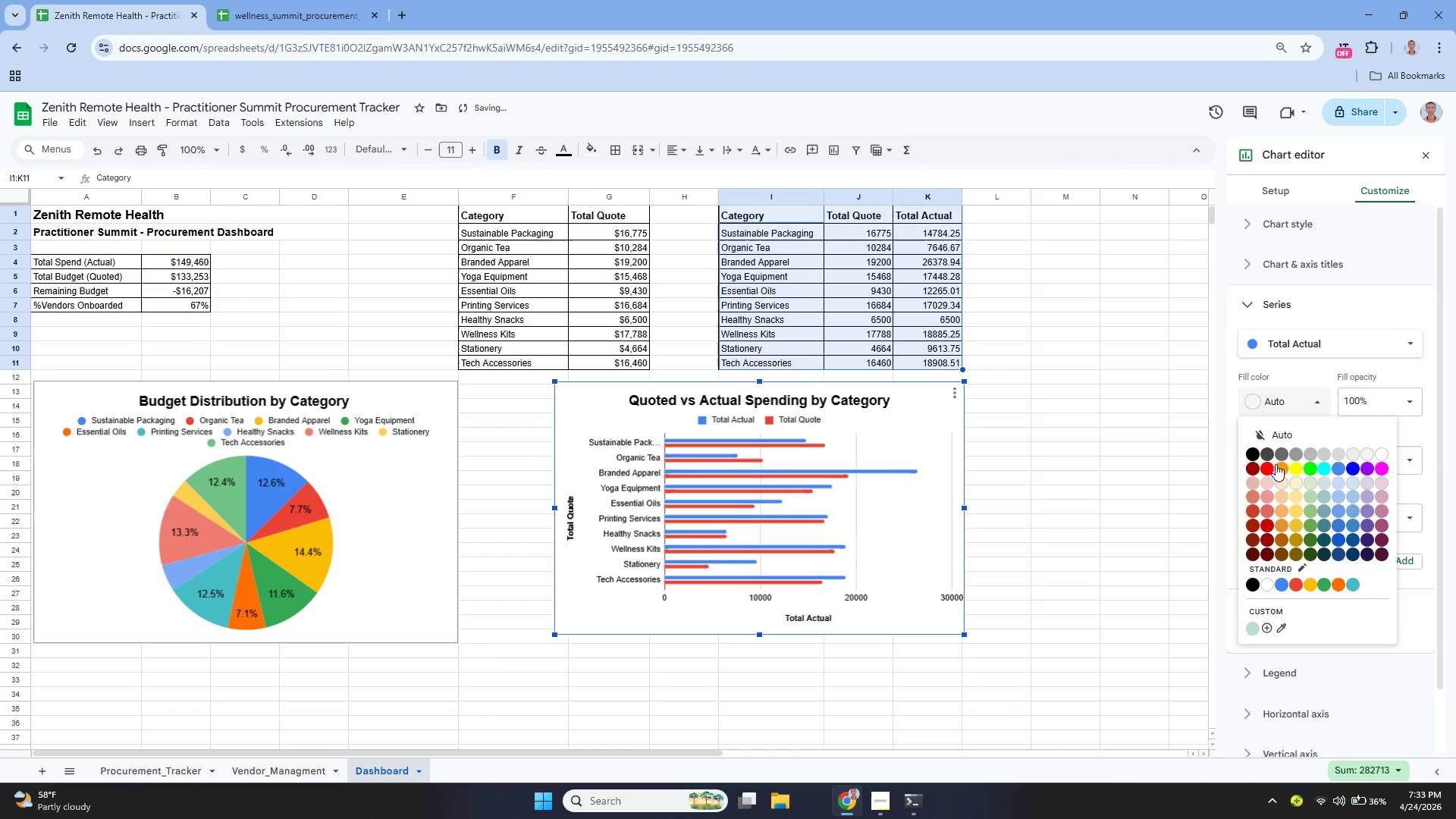 
left_click([1274, 465])
 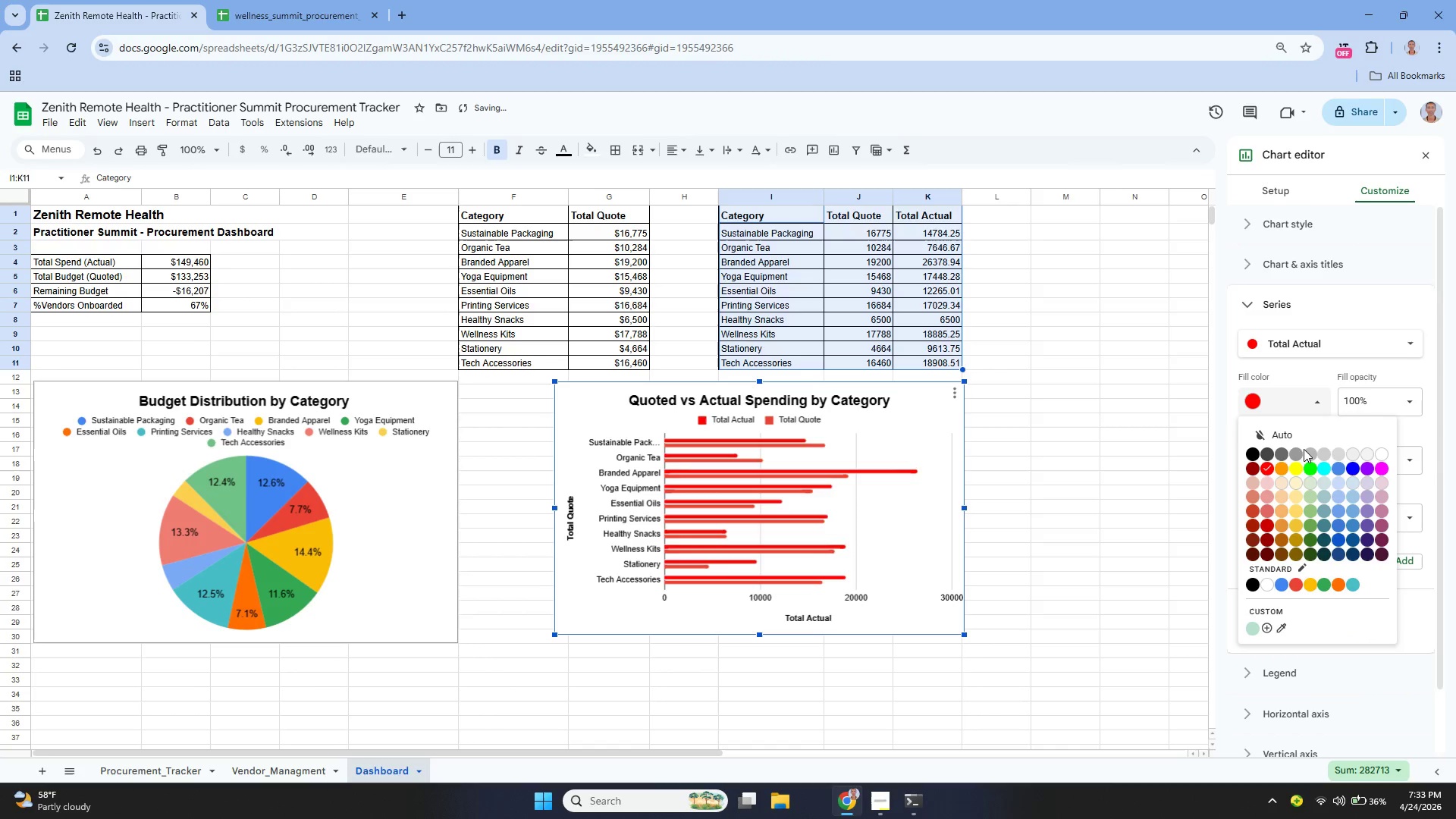 
left_click([1281, 461])
 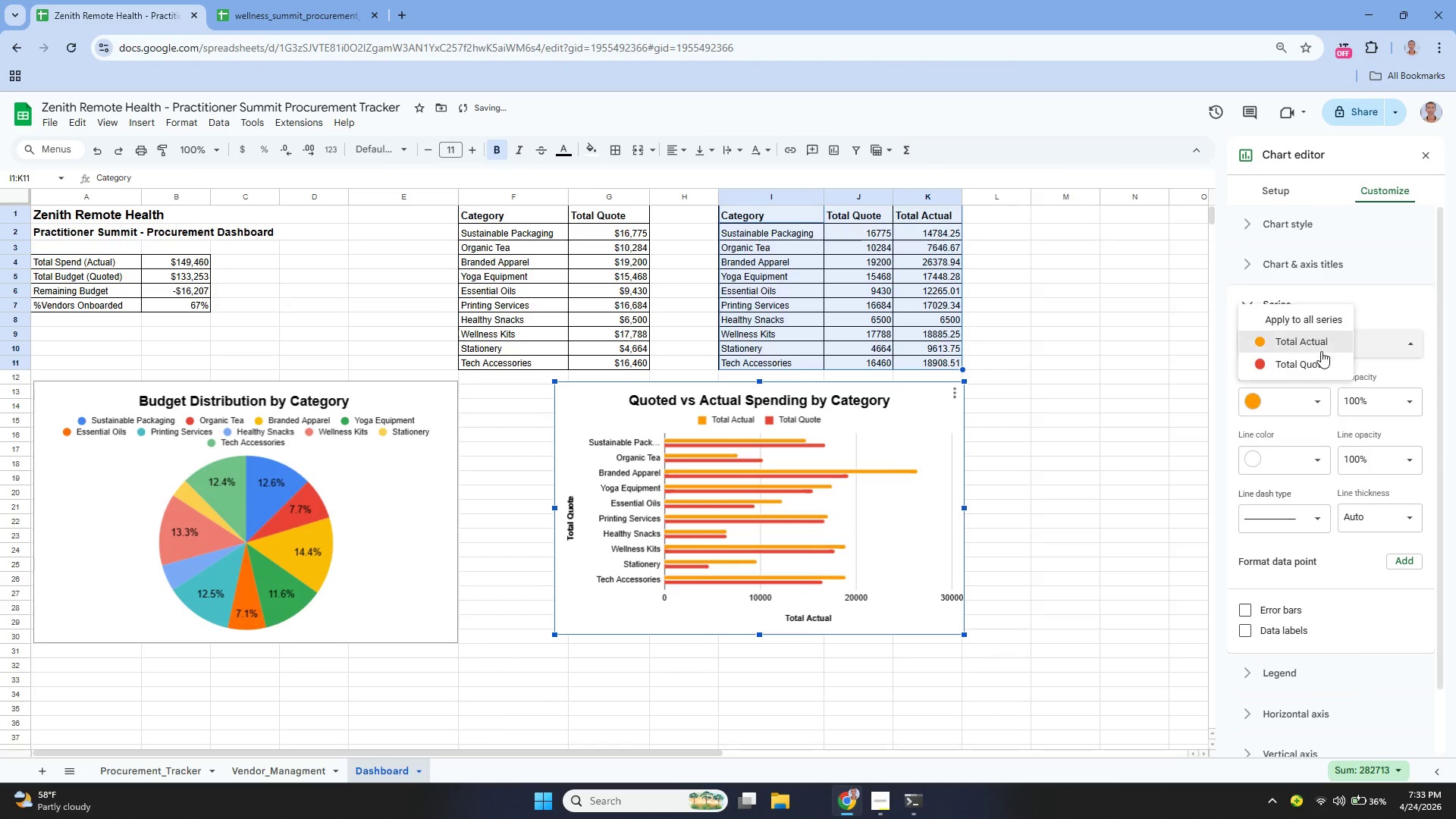 
left_click([1318, 368])
 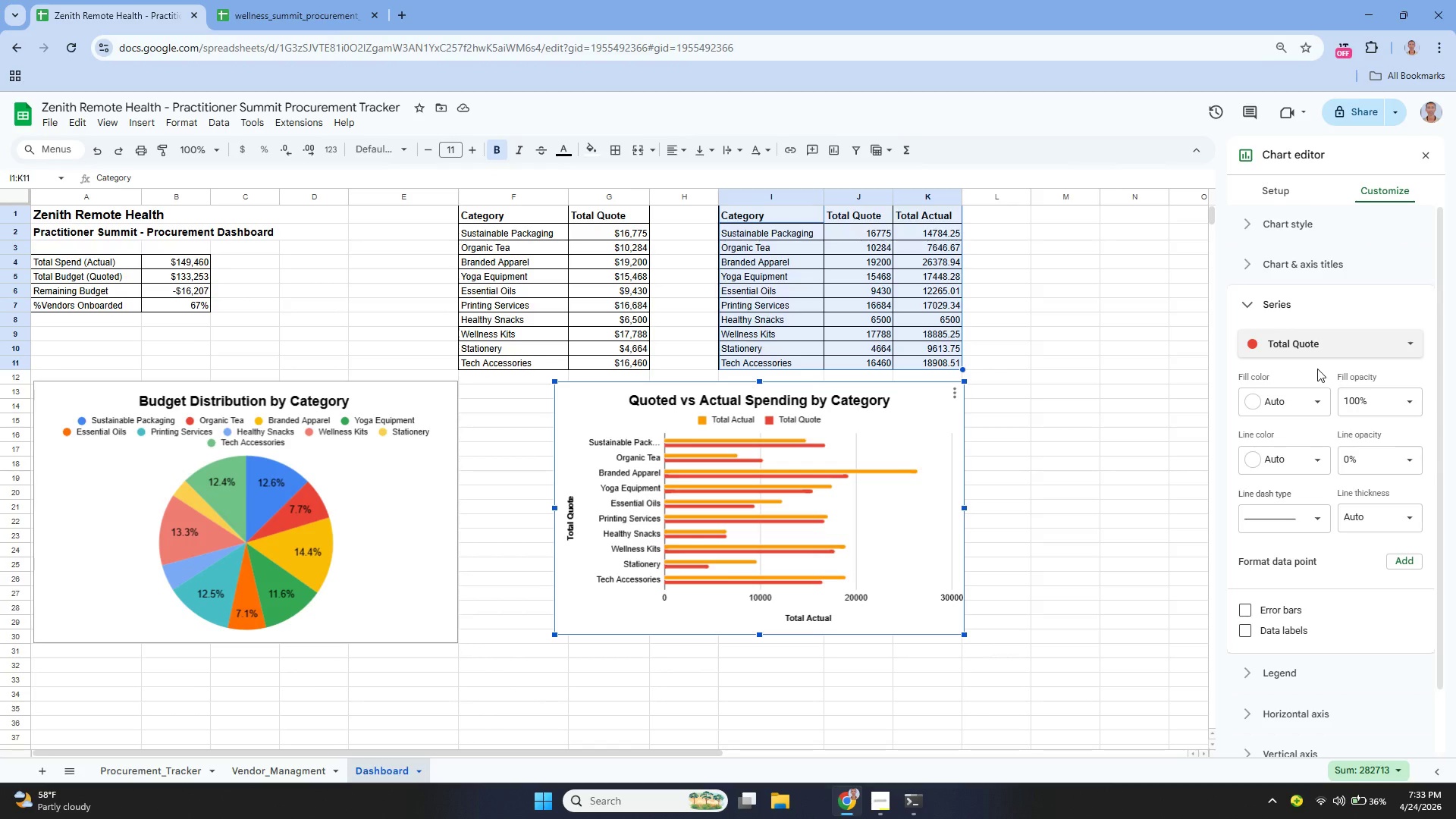 
wait(6.0)
 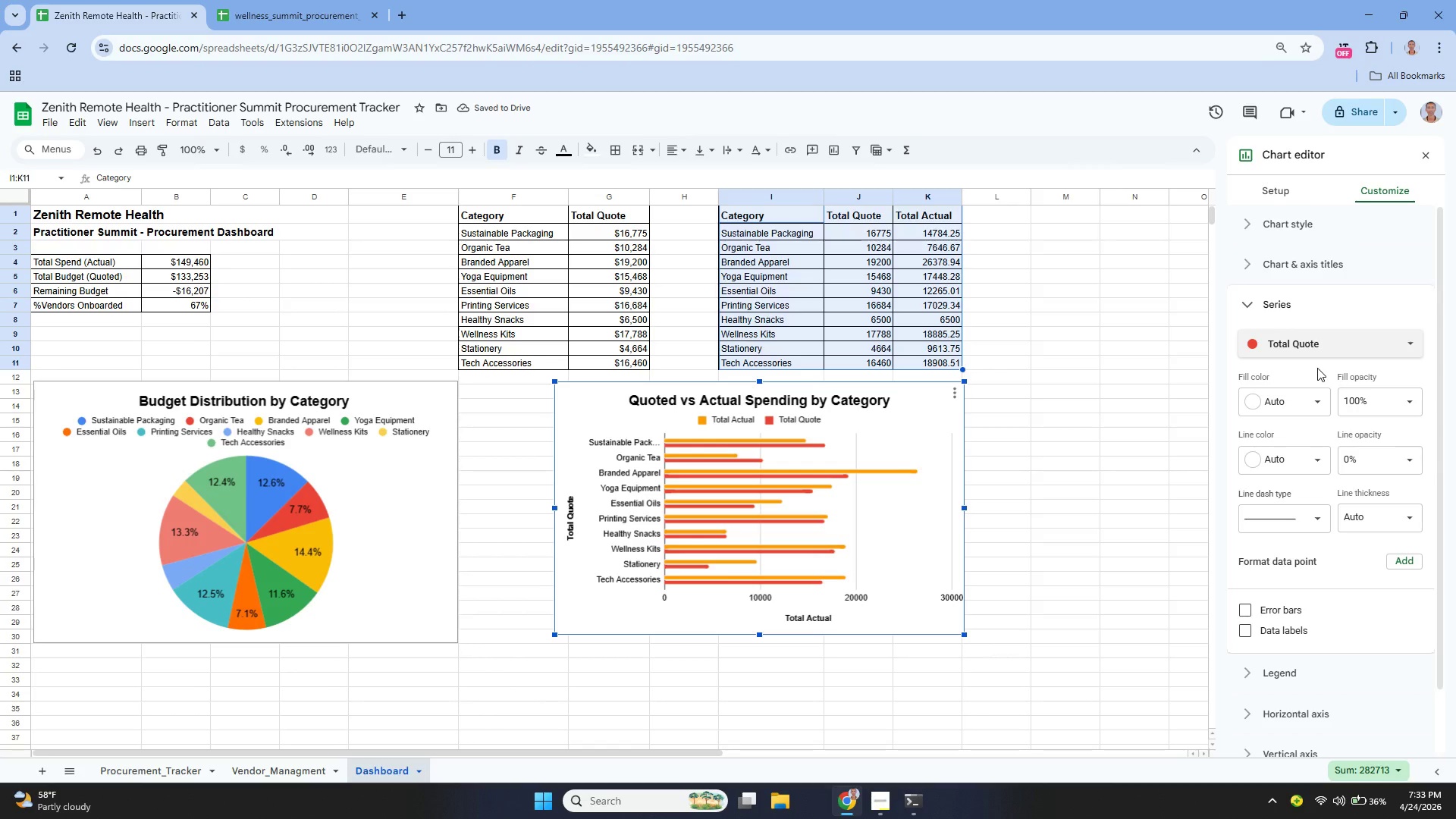 
left_click([1295, 403])
 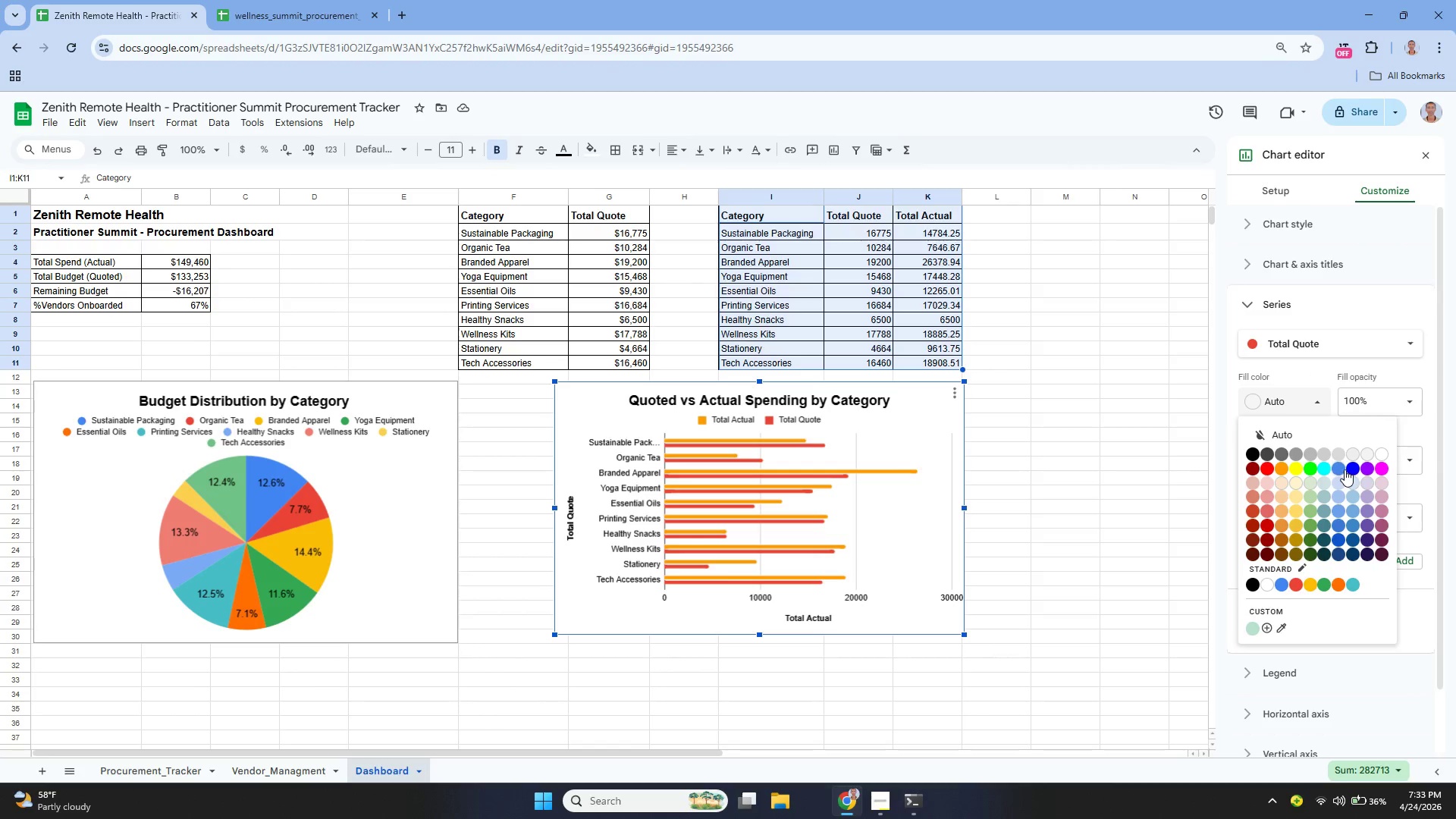 
left_click([1351, 466])
 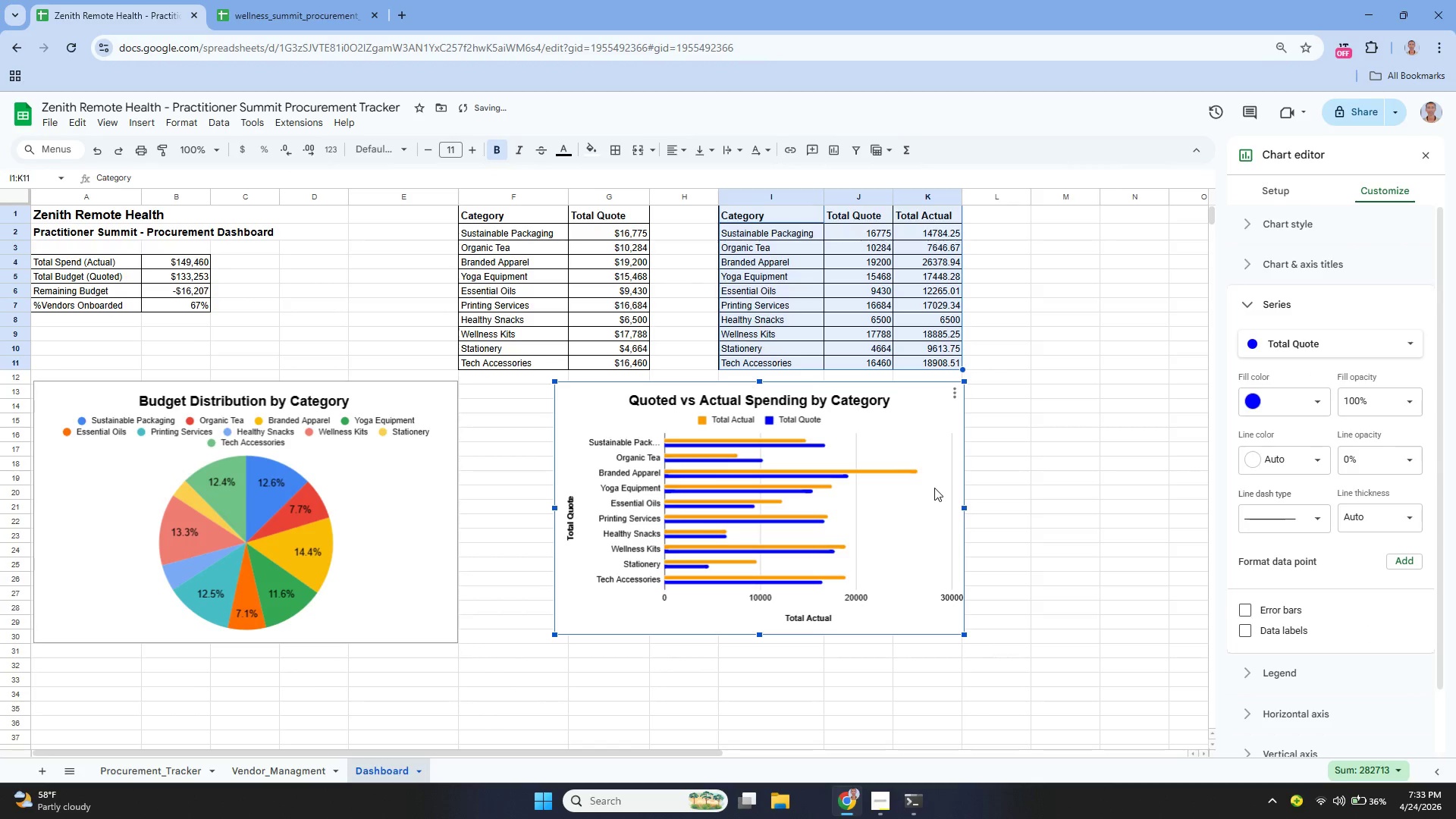 
left_click([921, 494])
 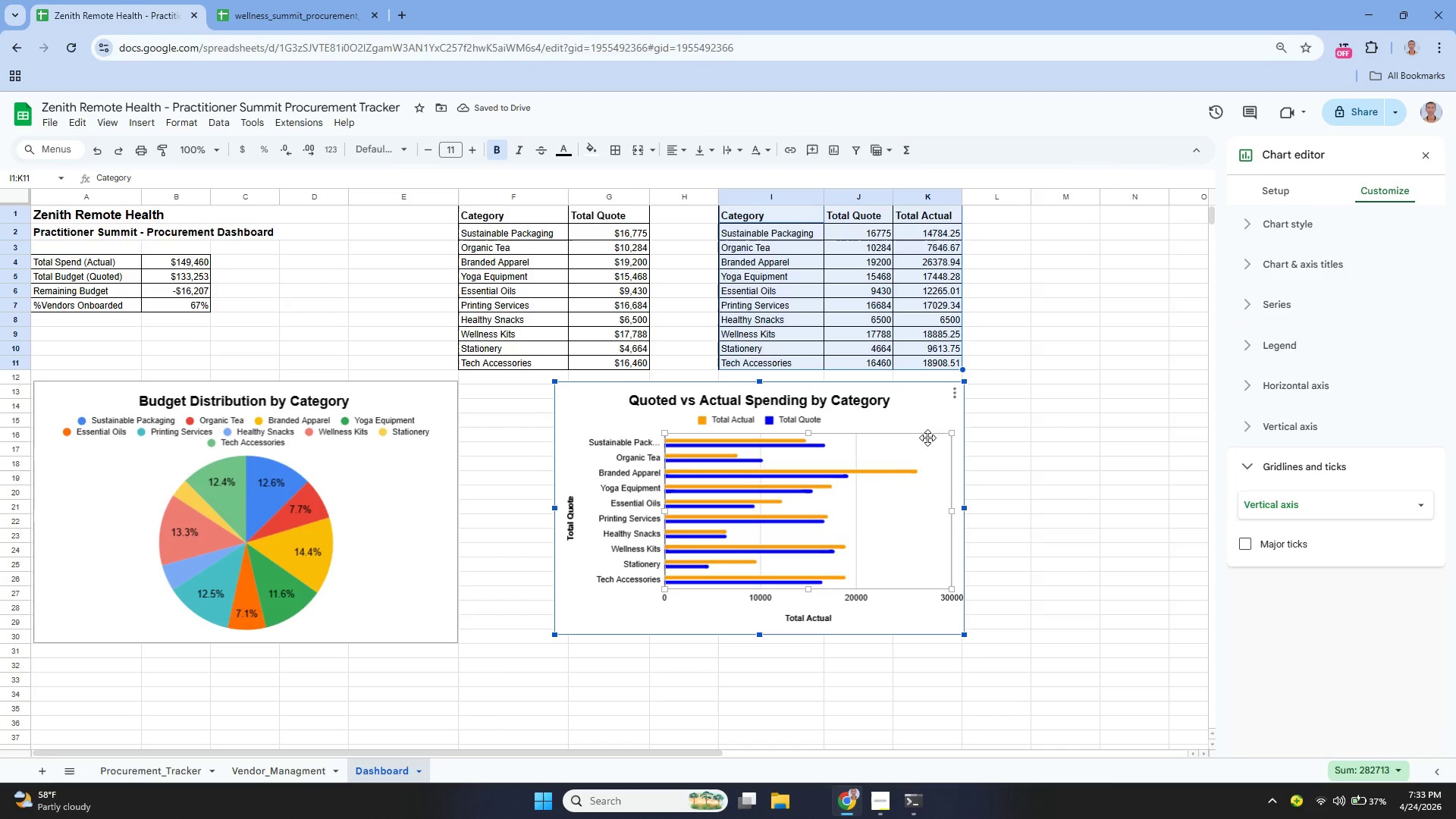 
left_click([921, 420])
 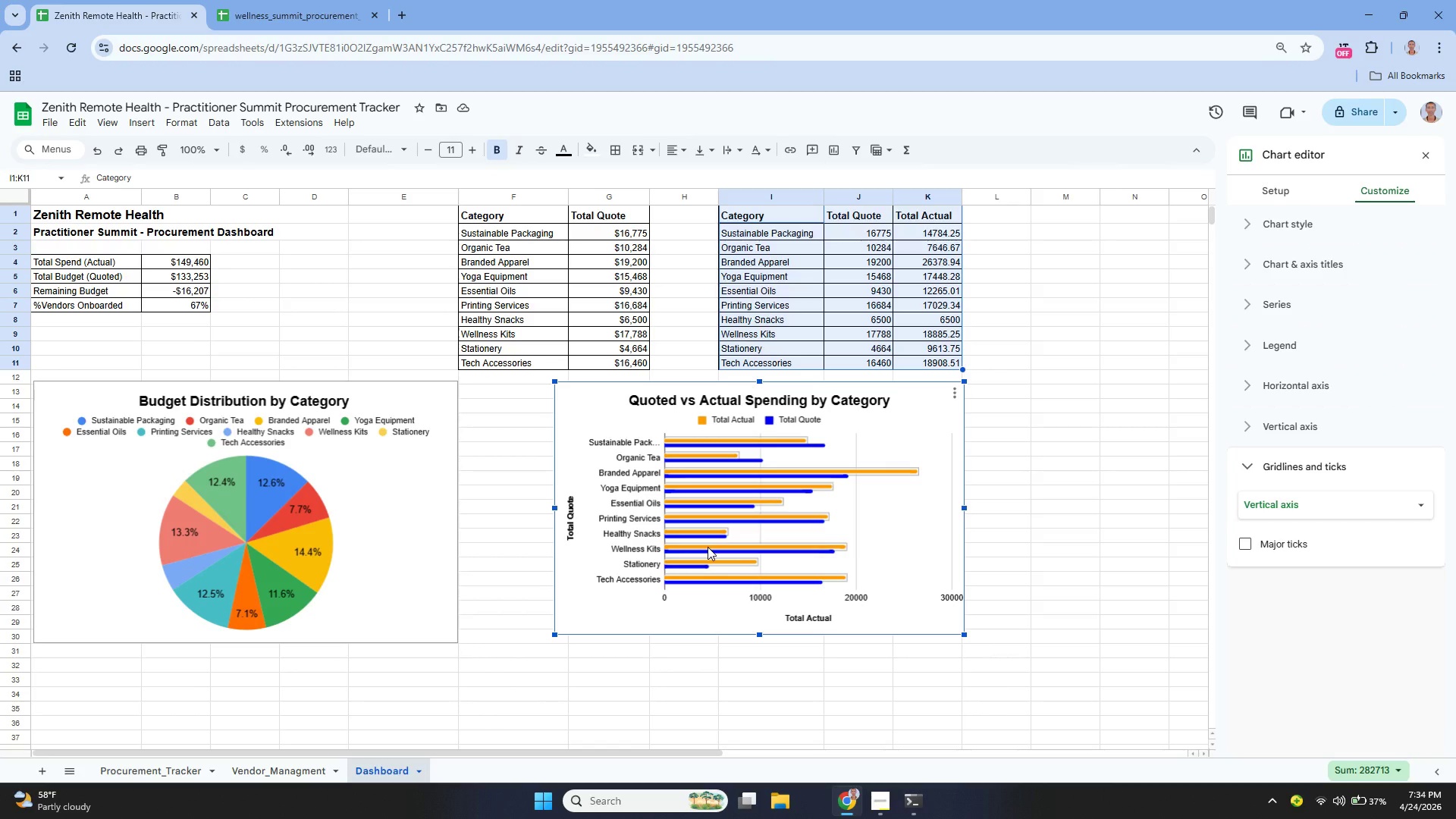 
wait(25.28)
 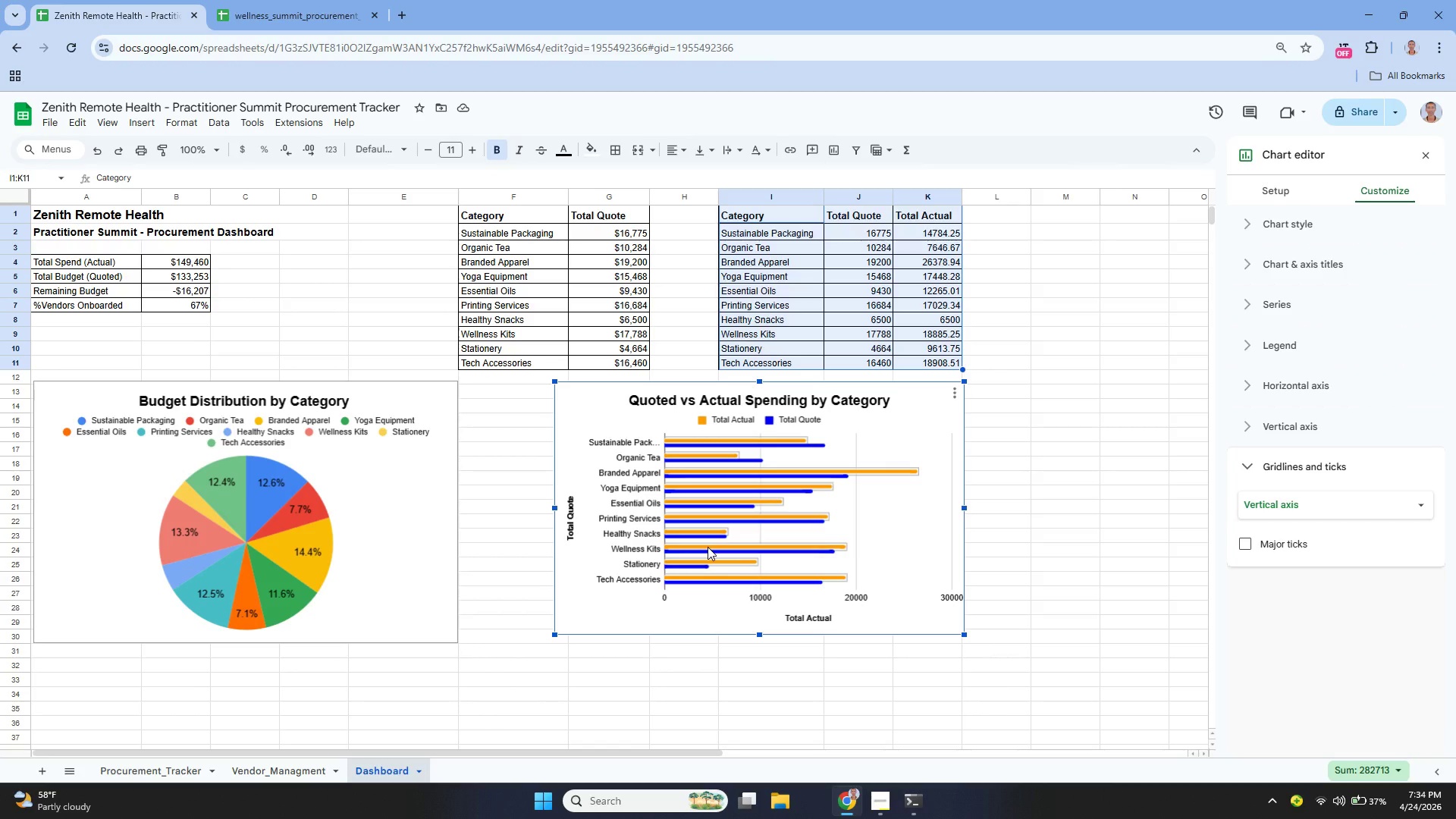 
right_click([444, 730])
 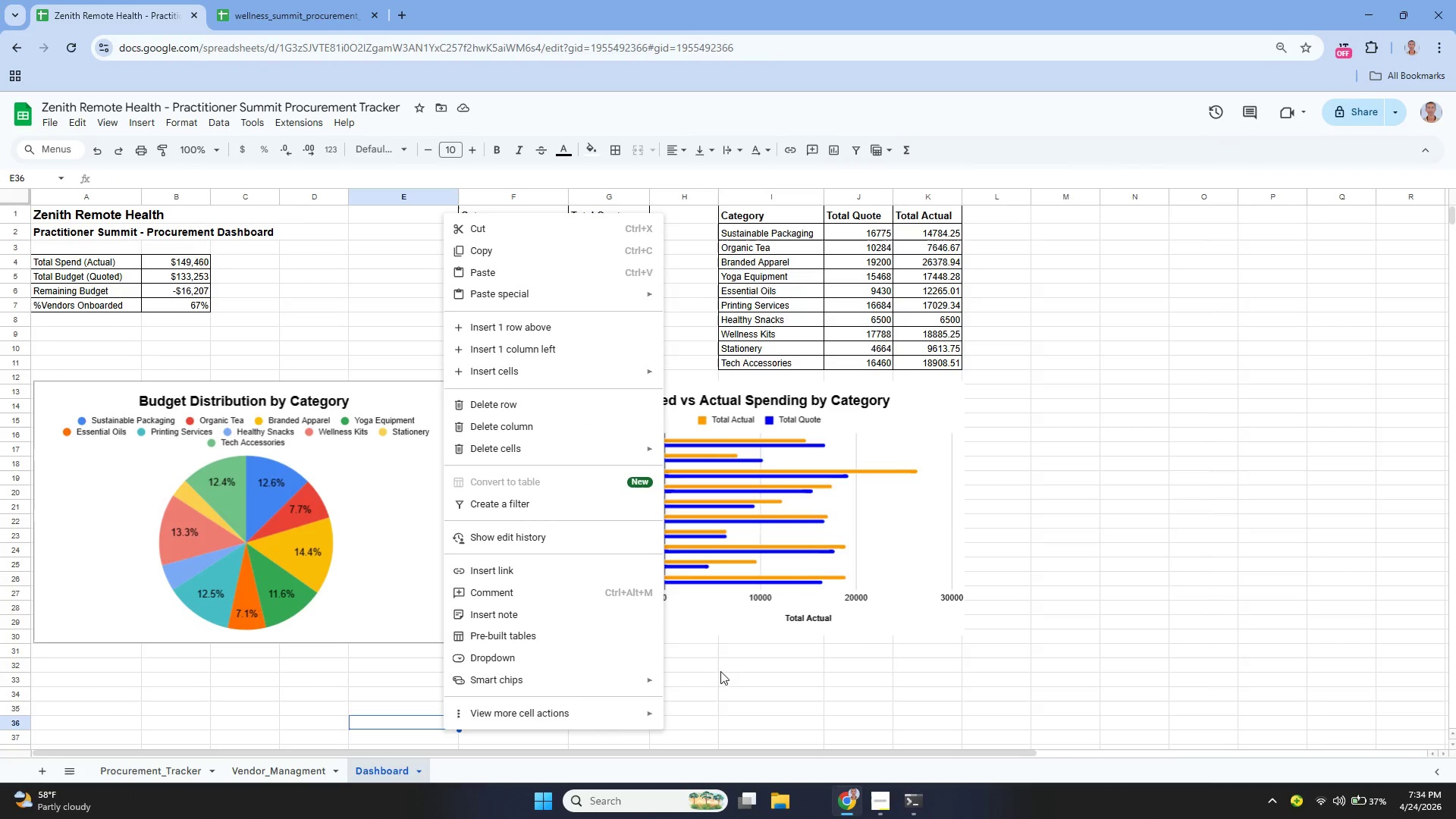 
left_click([817, 550])
 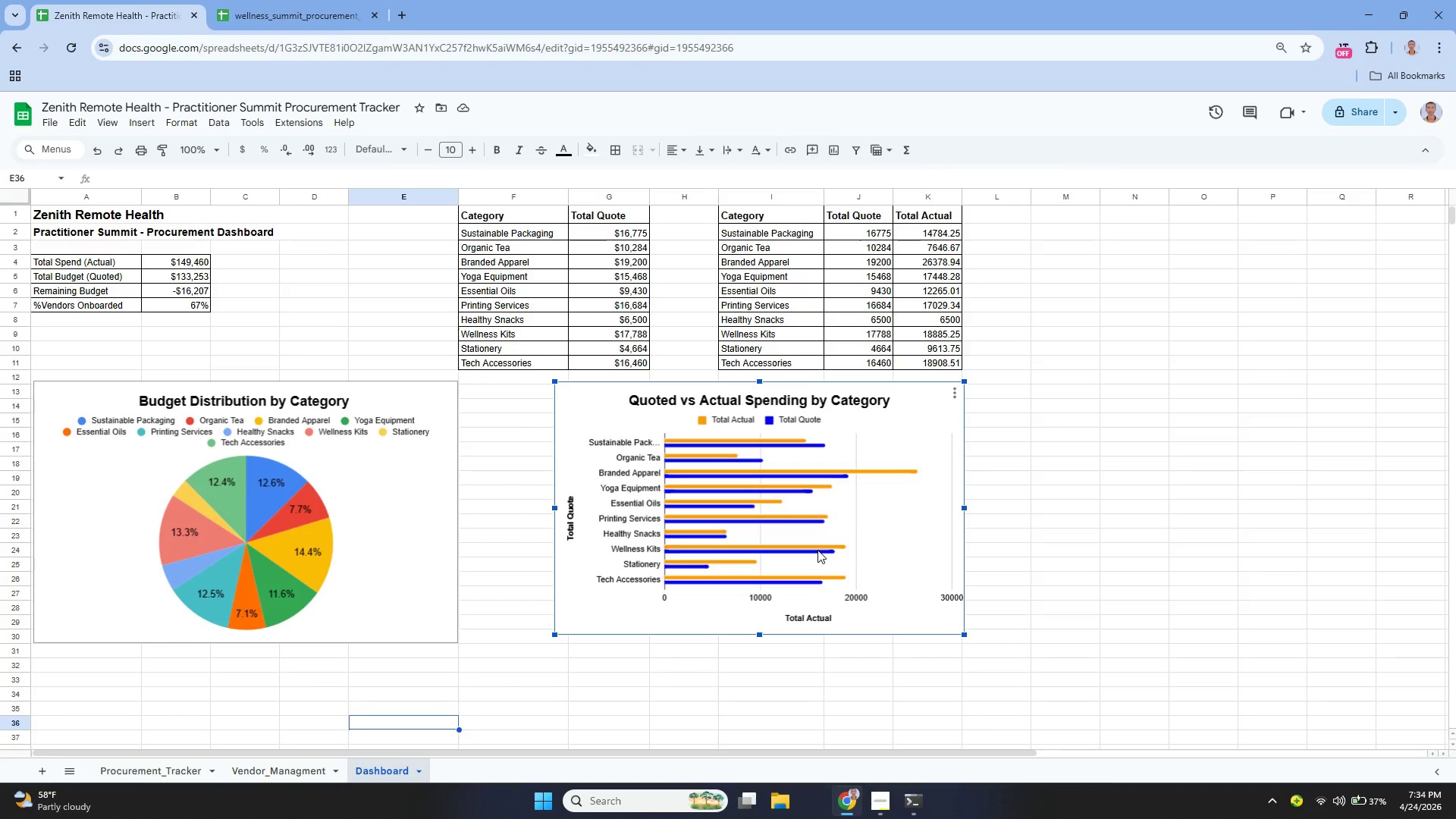 
wait(19.64)
 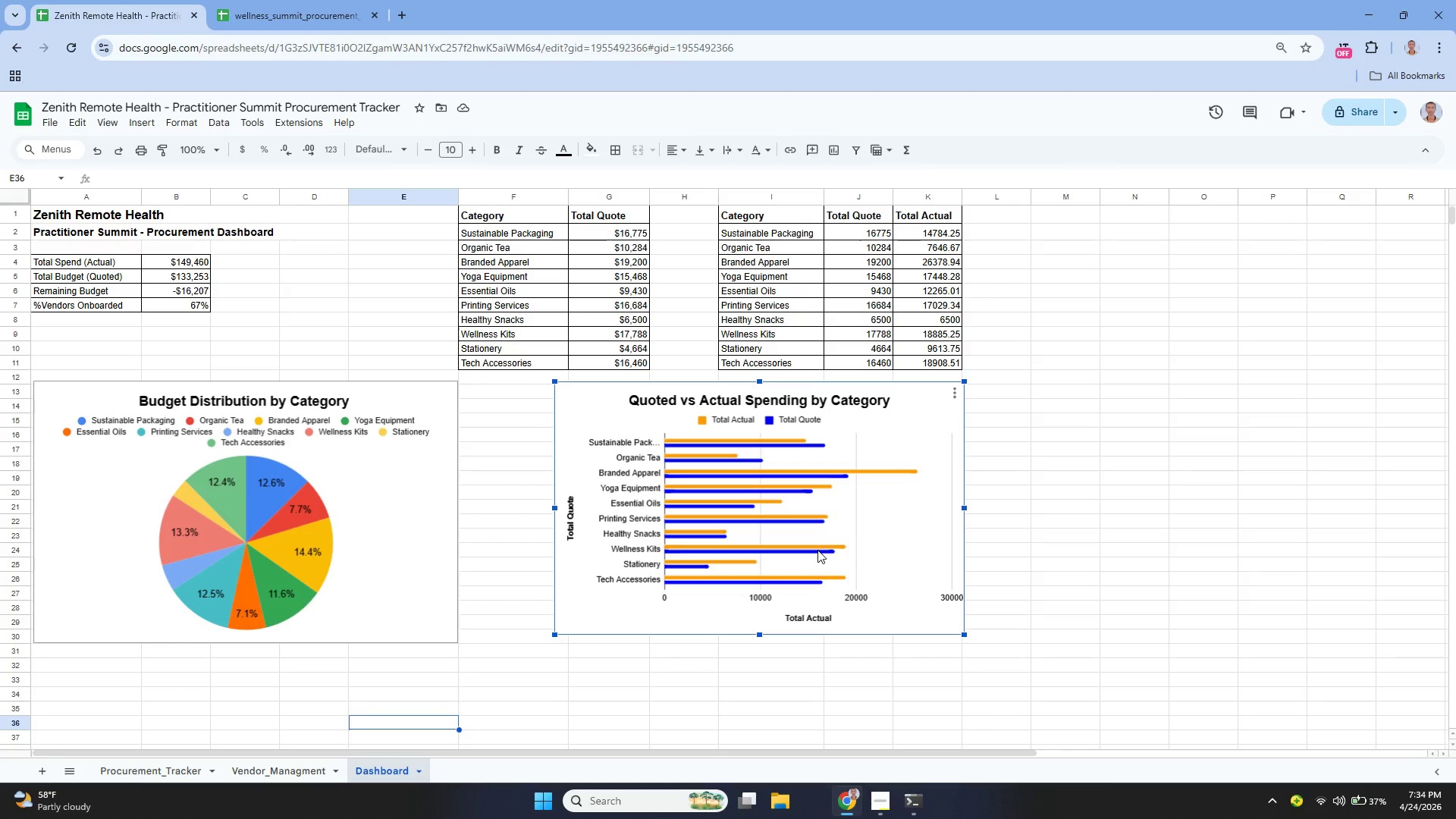 
left_click([277, 774])
 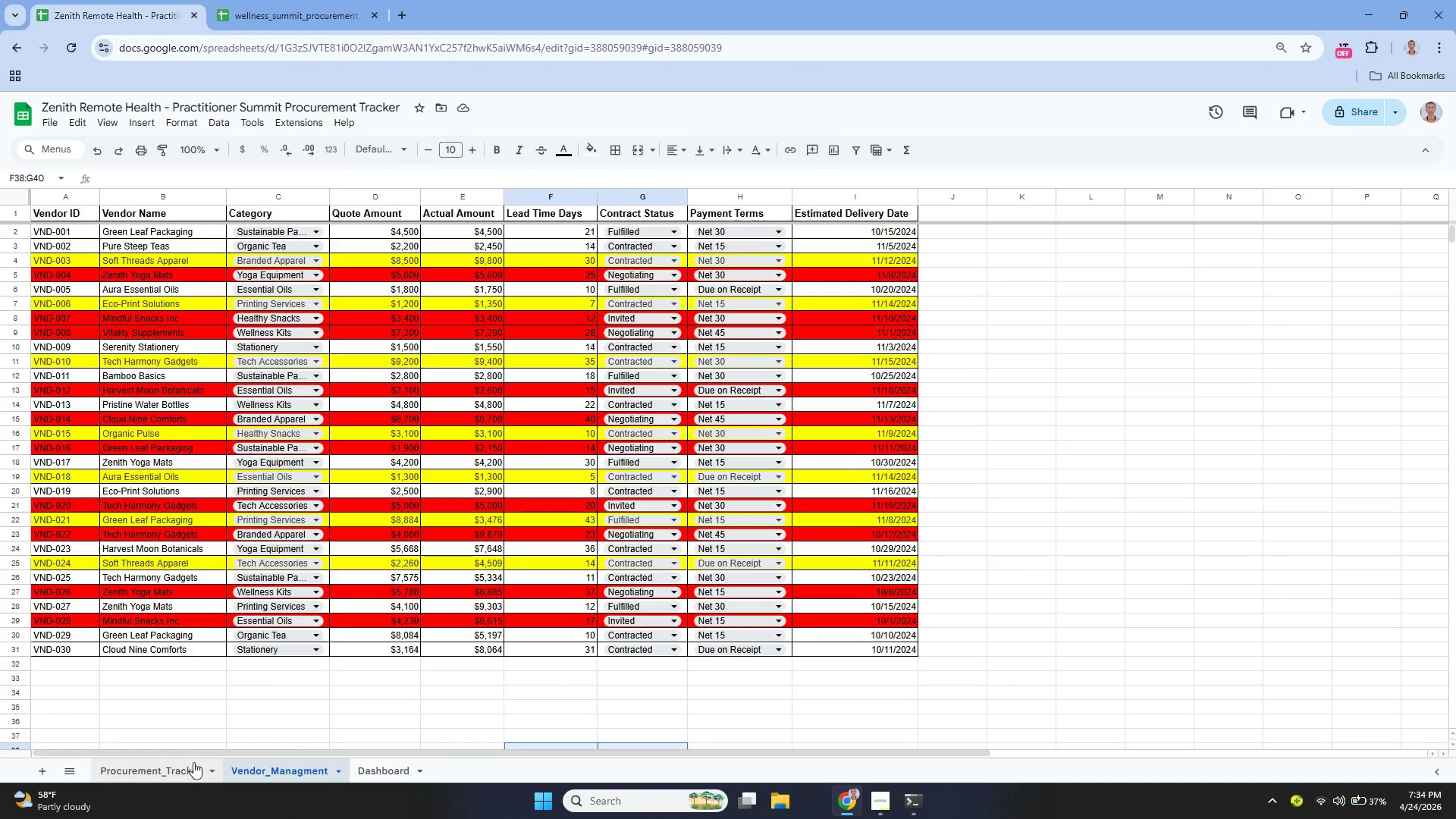 
left_click([187, 761])
 